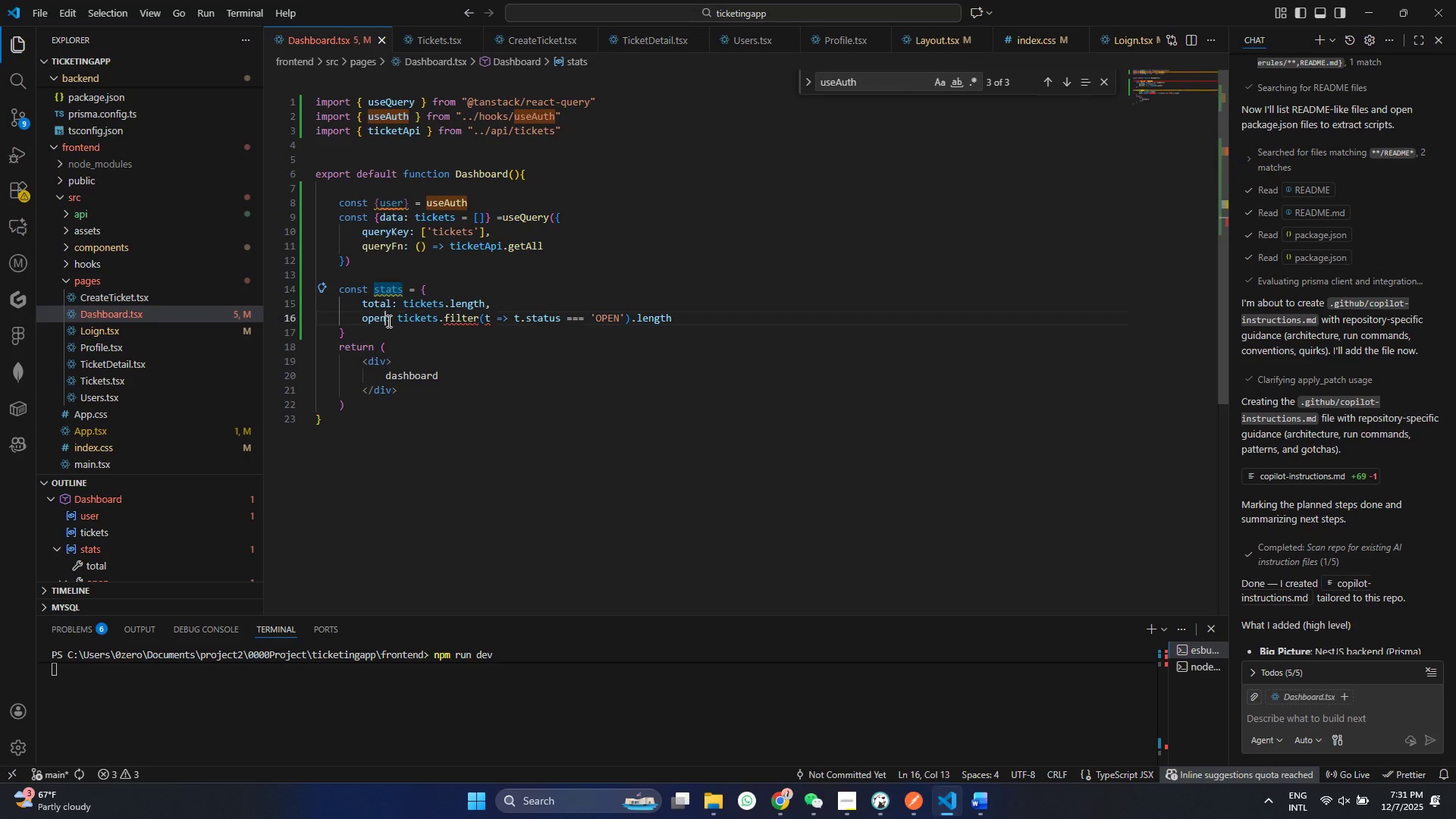 
triple_click([375, 294])
 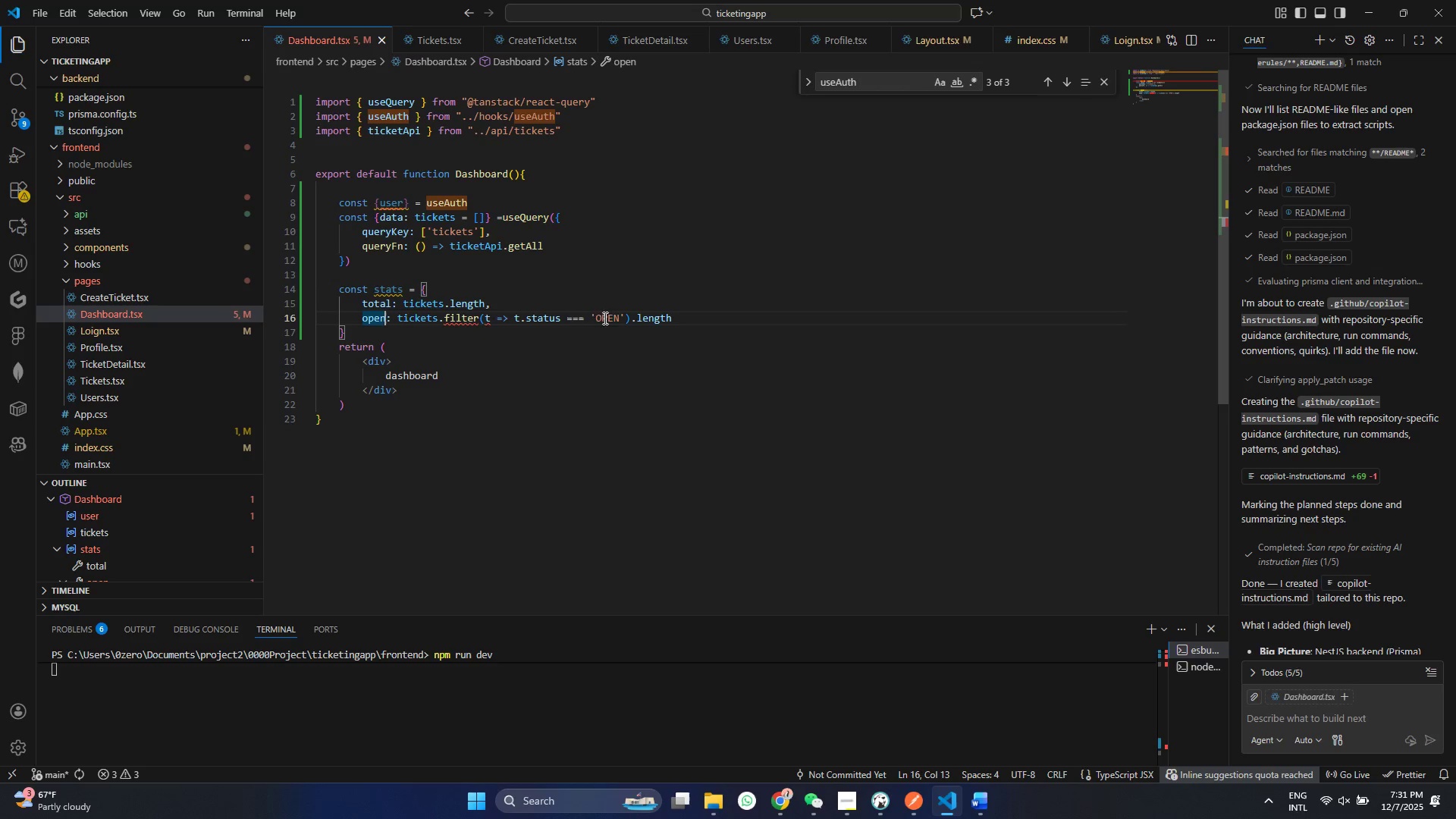 
triple_click([388, 321])
 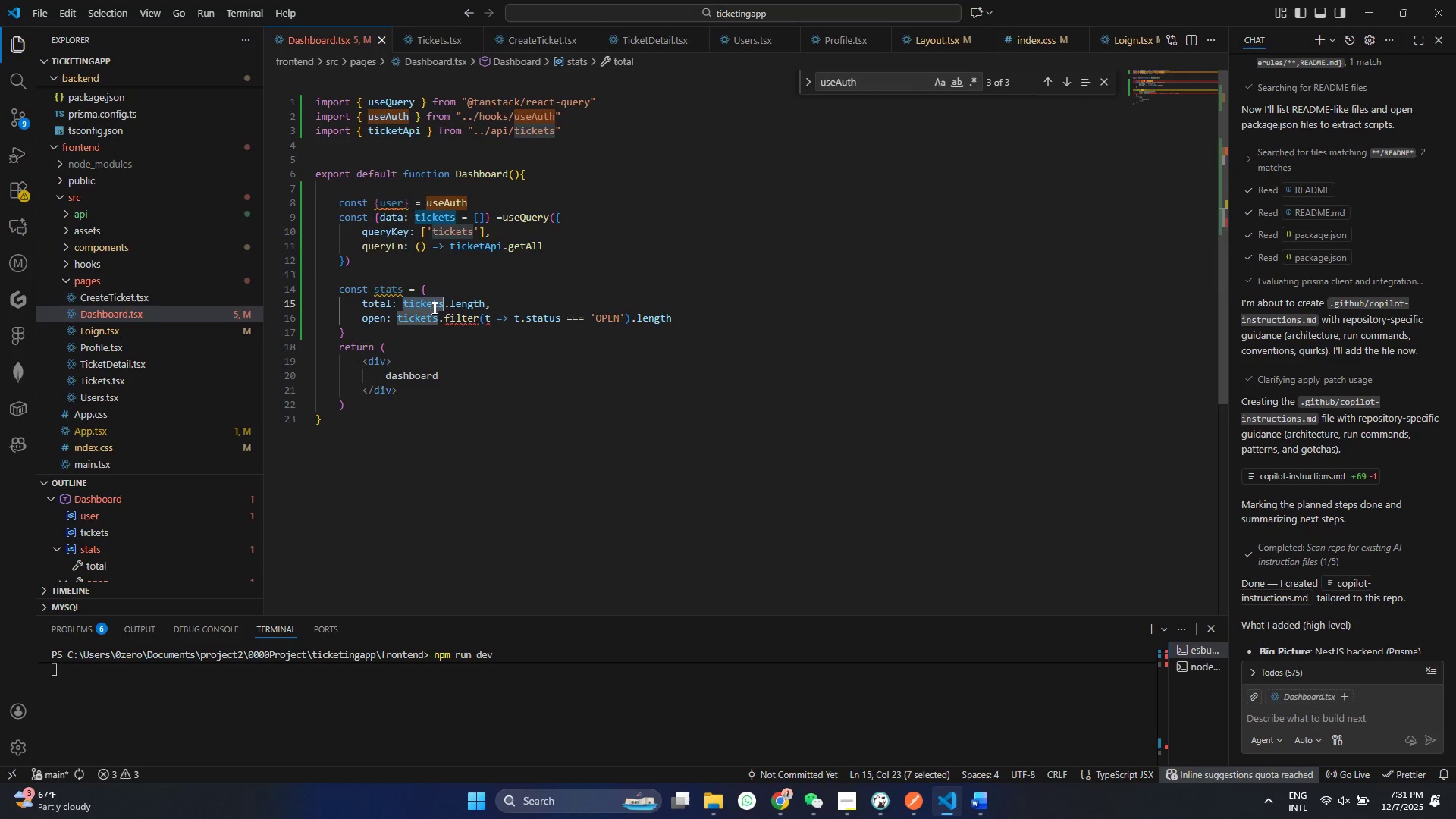 
double_click([434, 308])
 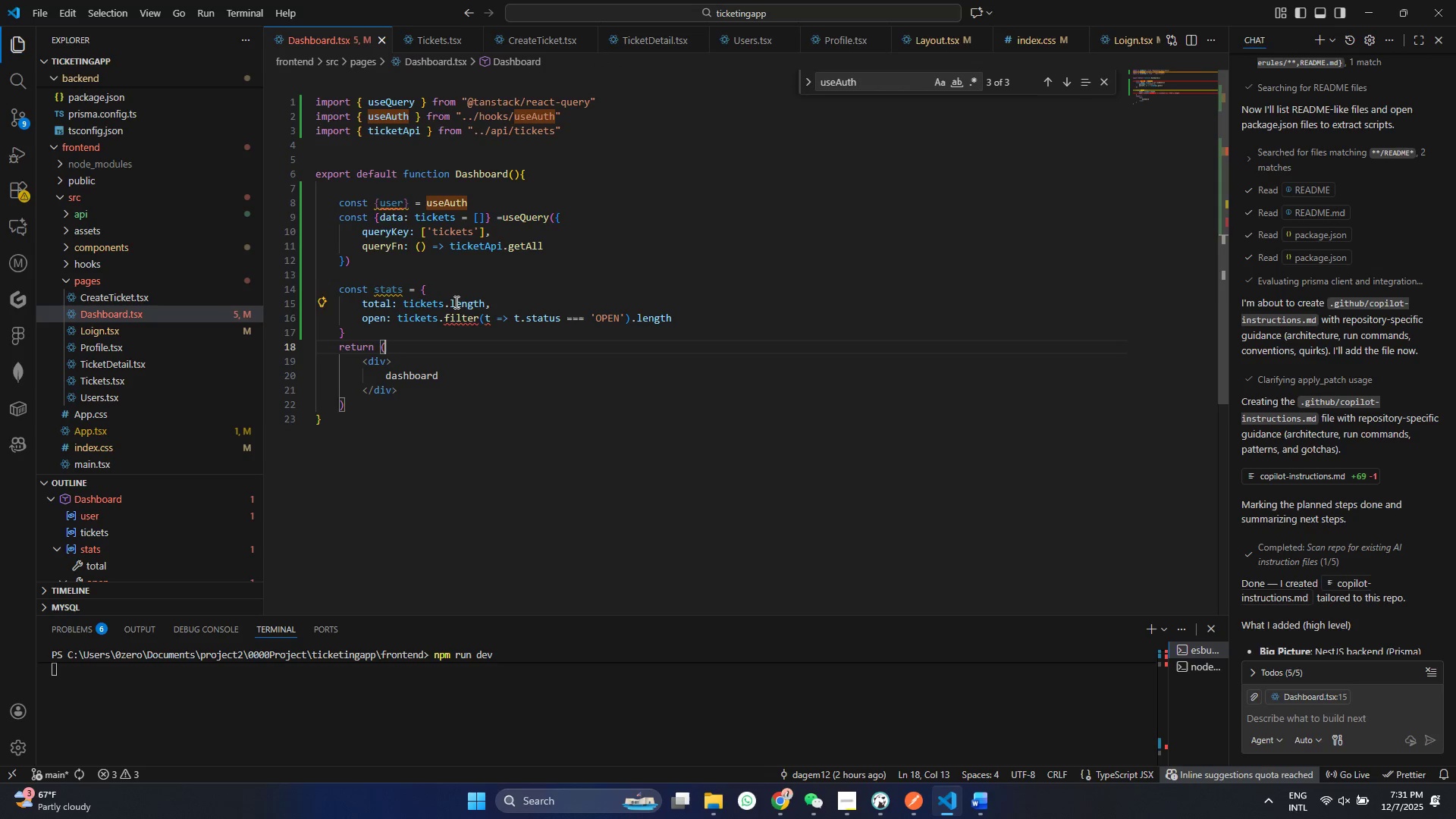 
double_click([455, 302])
 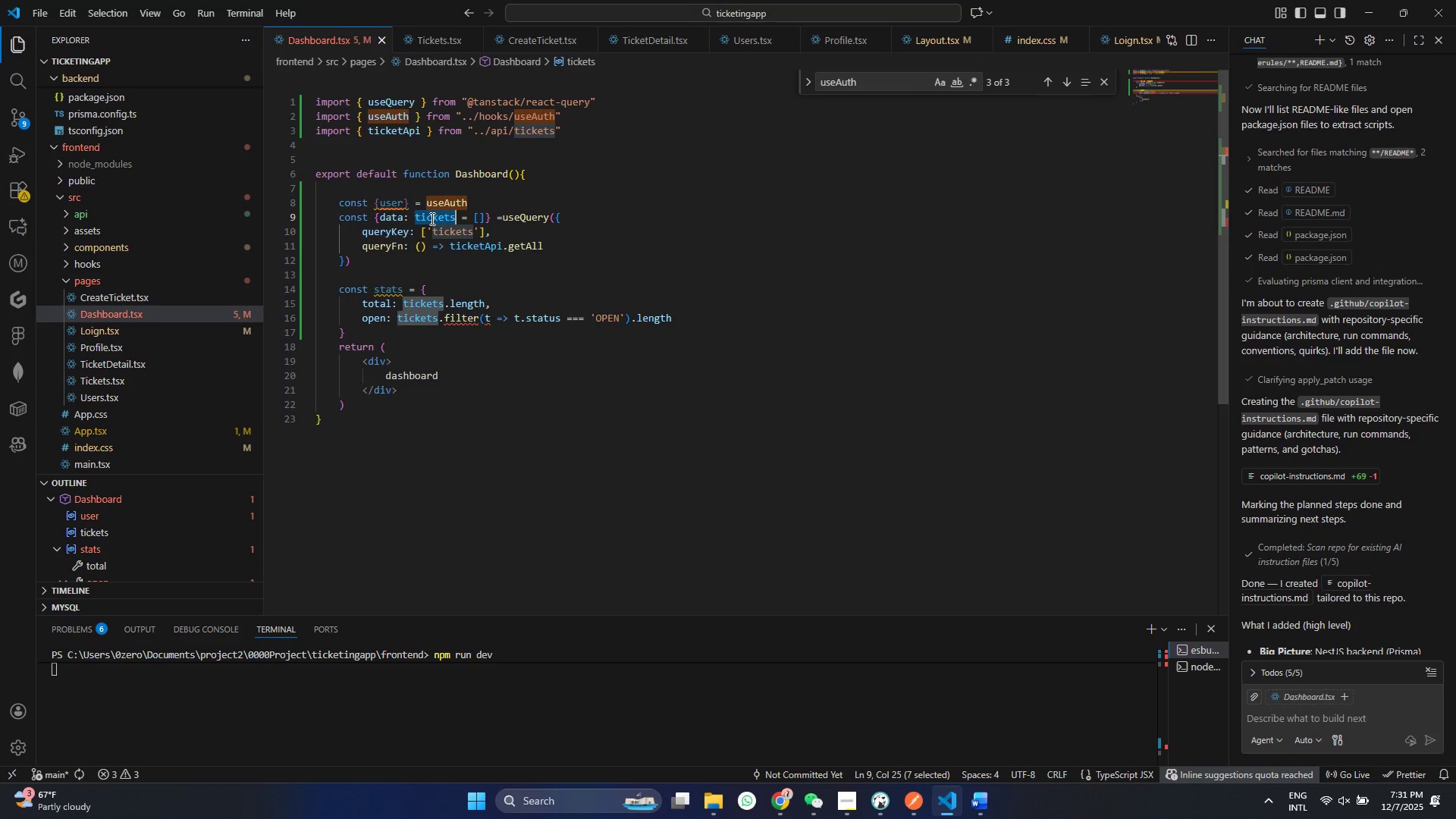 
double_click([431, 218])
 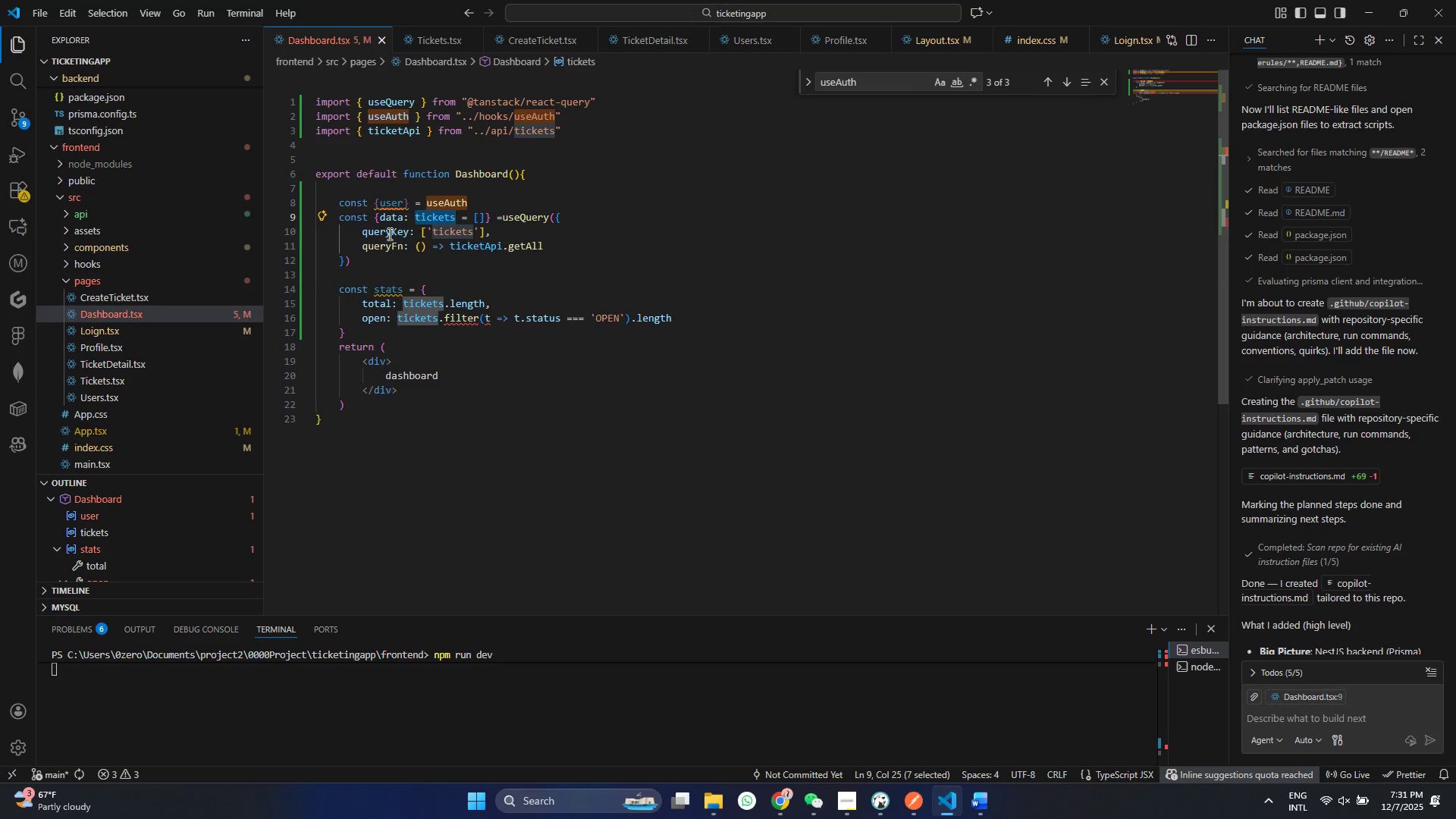 
mouse_move([378, 257])
 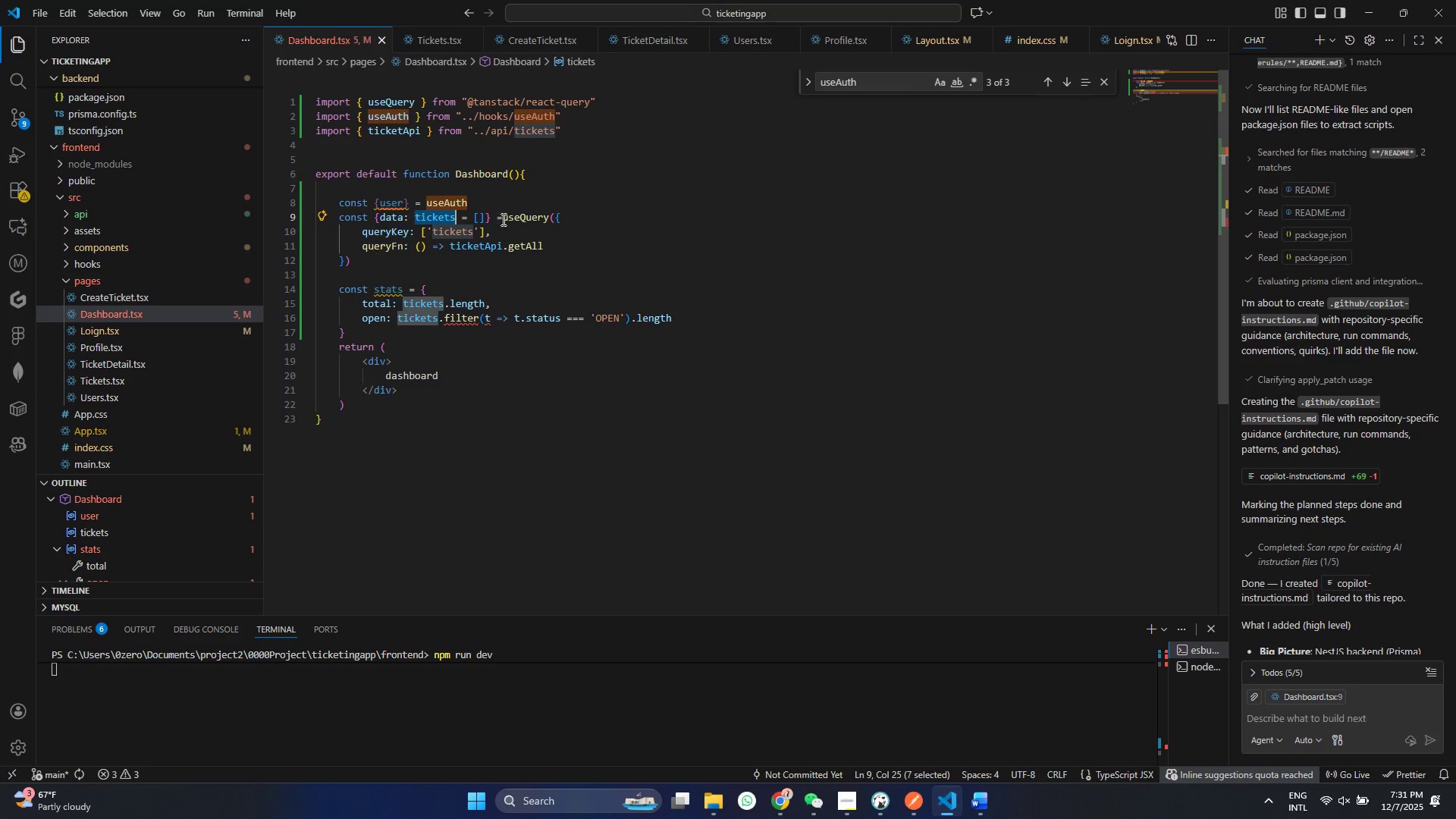 
left_click([481, 219])
 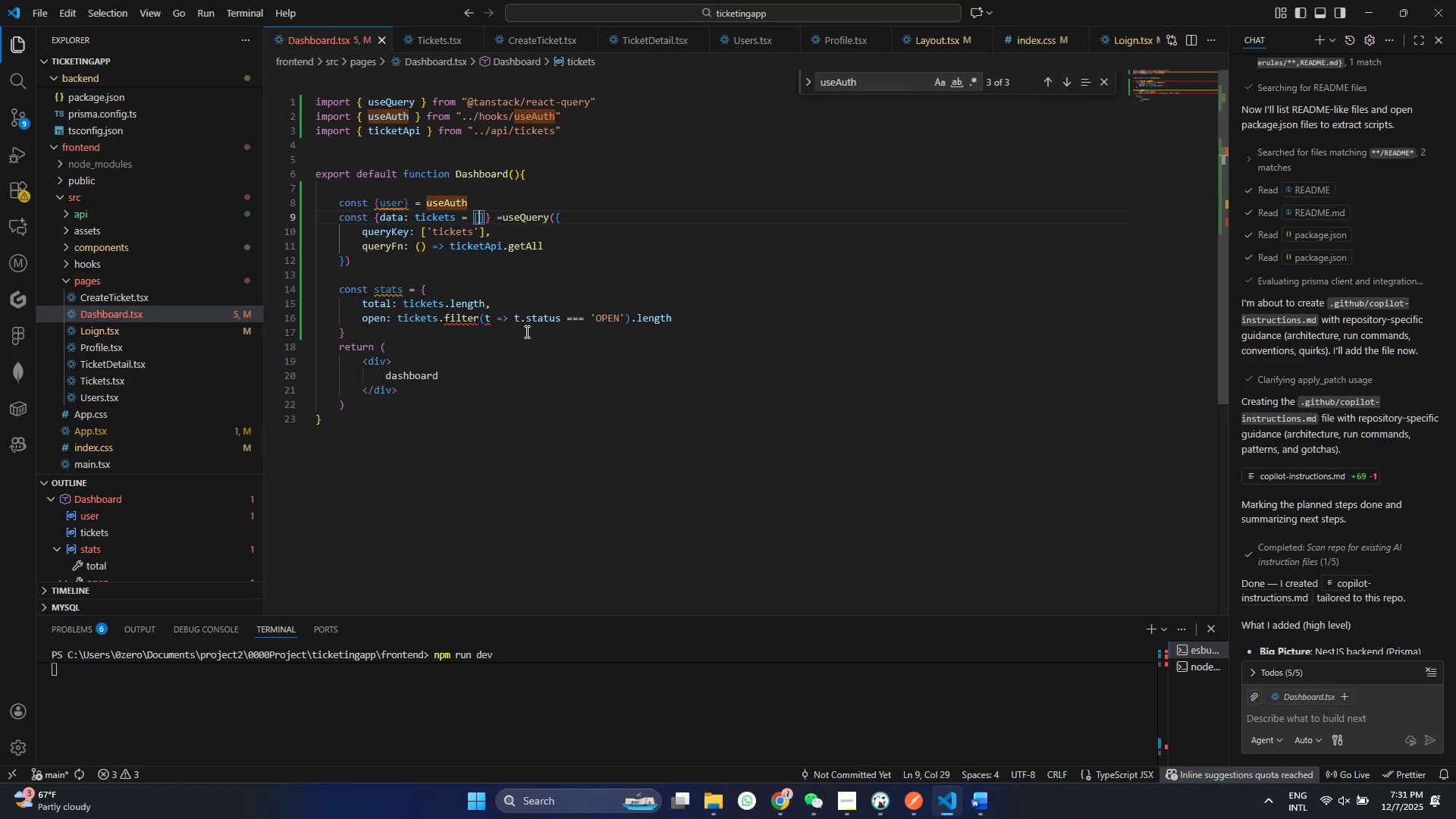 
wait(7.64)
 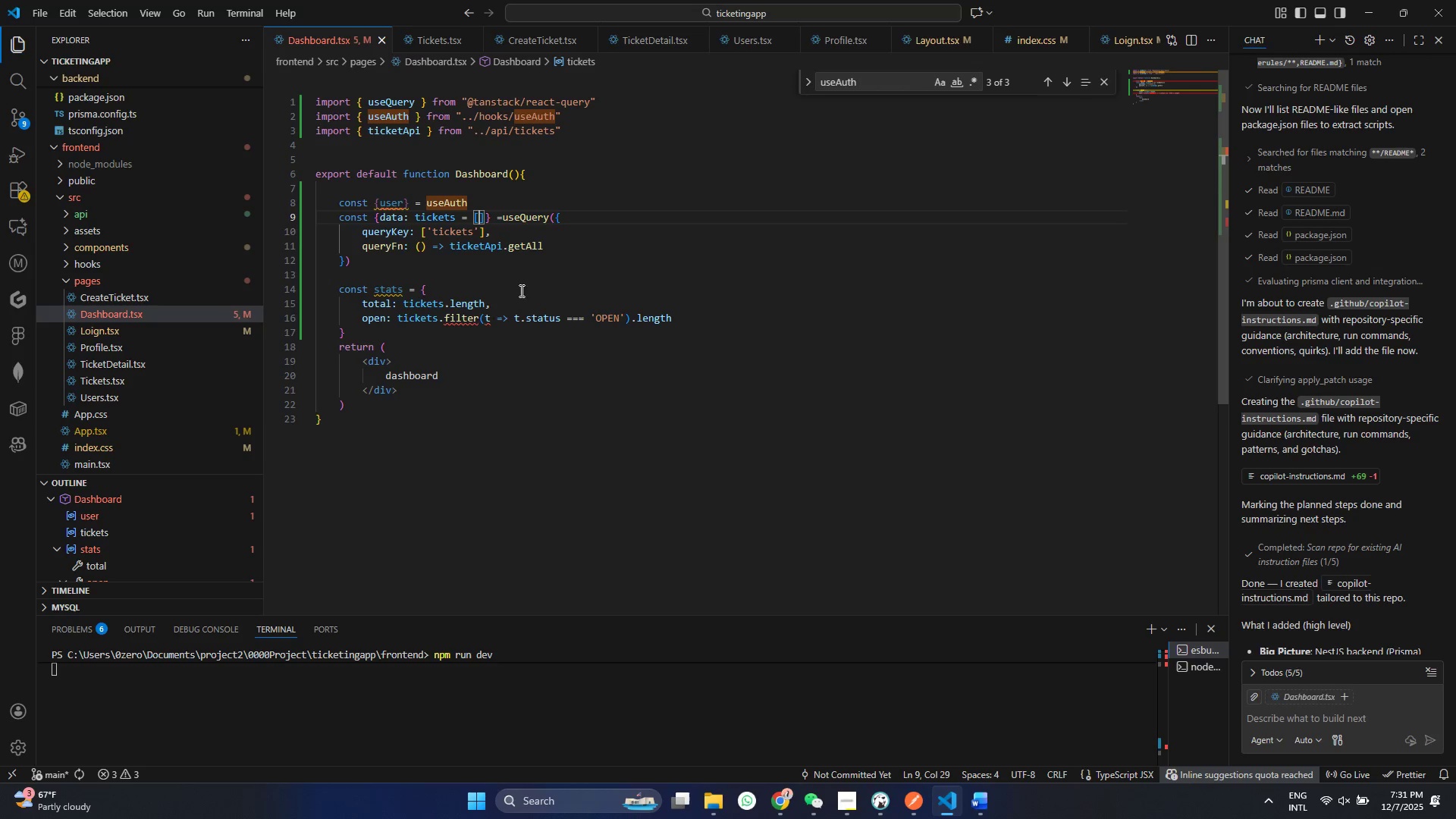 
scroll: coordinate [526, 331], scroll_direction: up, amount: 2.0
 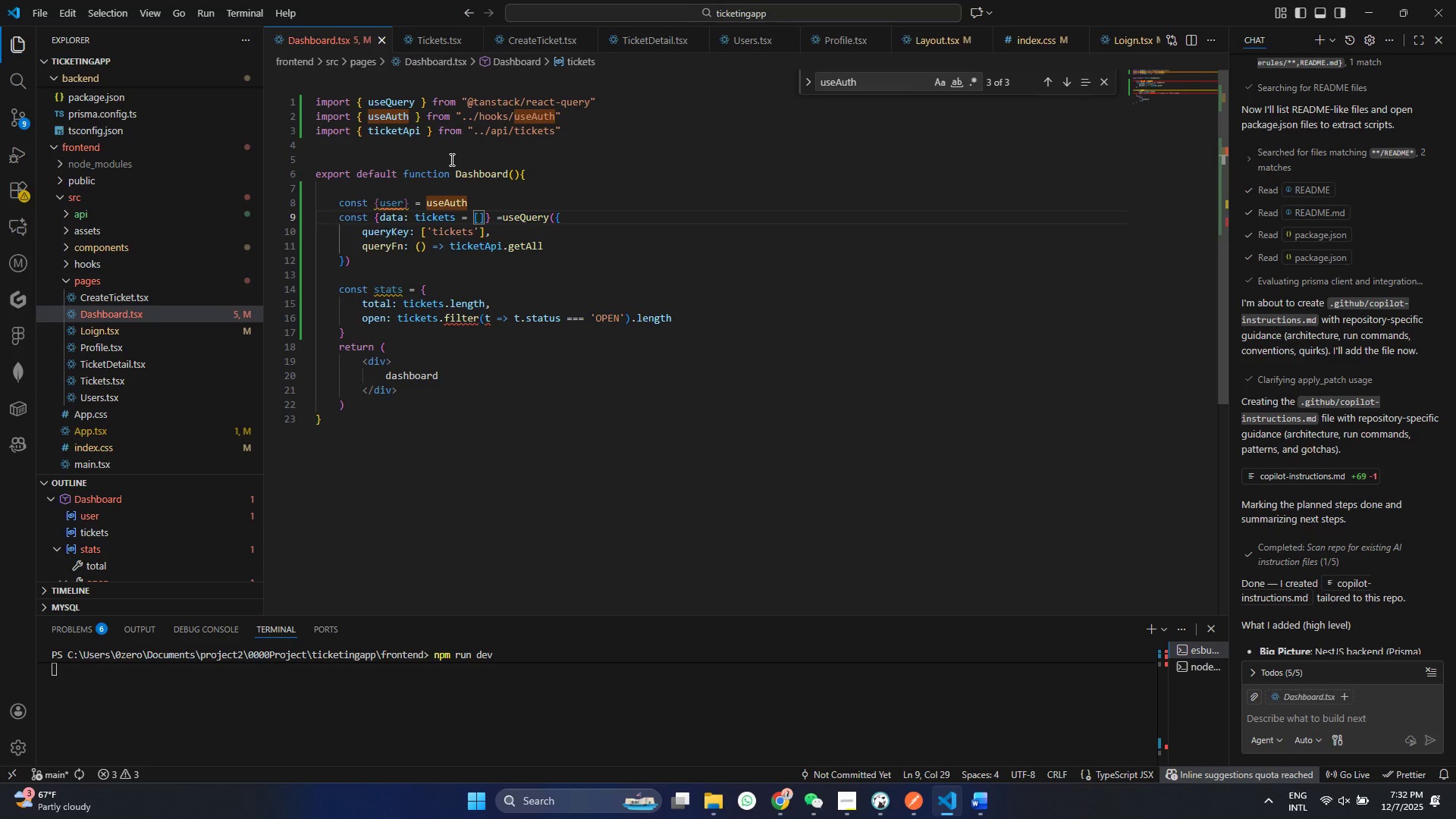 
wait(10.54)
 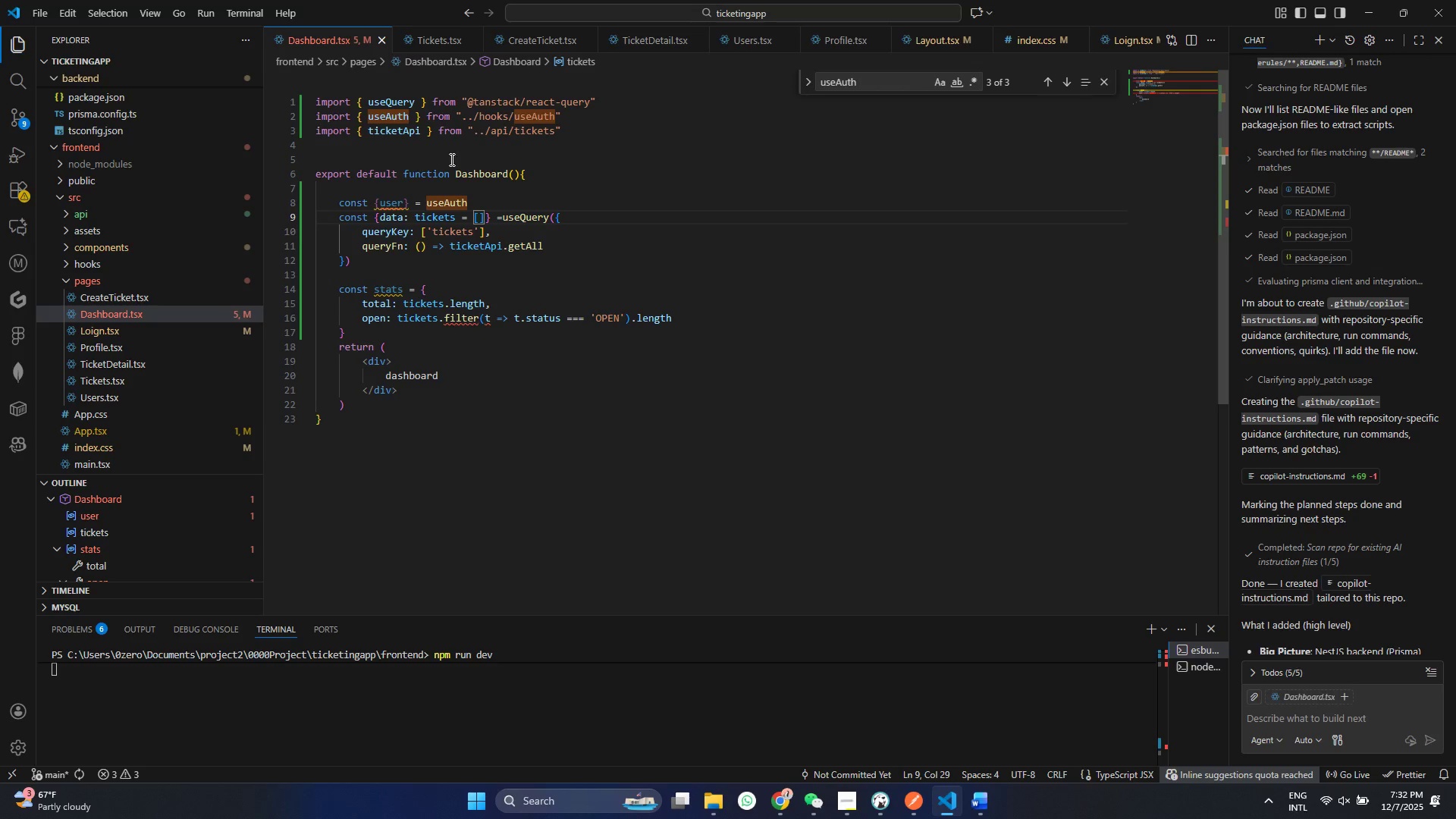 
left_click([504, 240])
 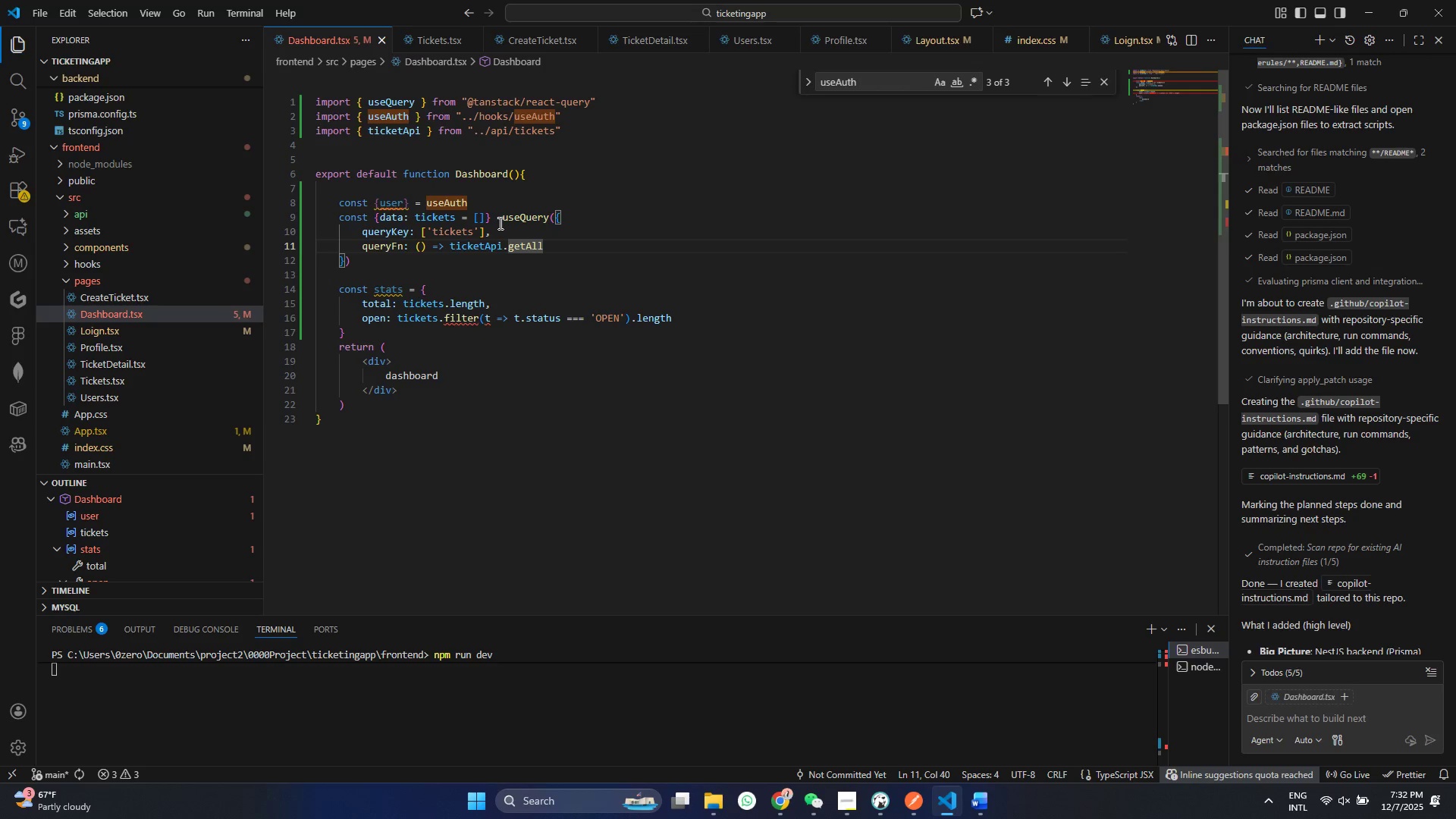 
key(Shift+9)
 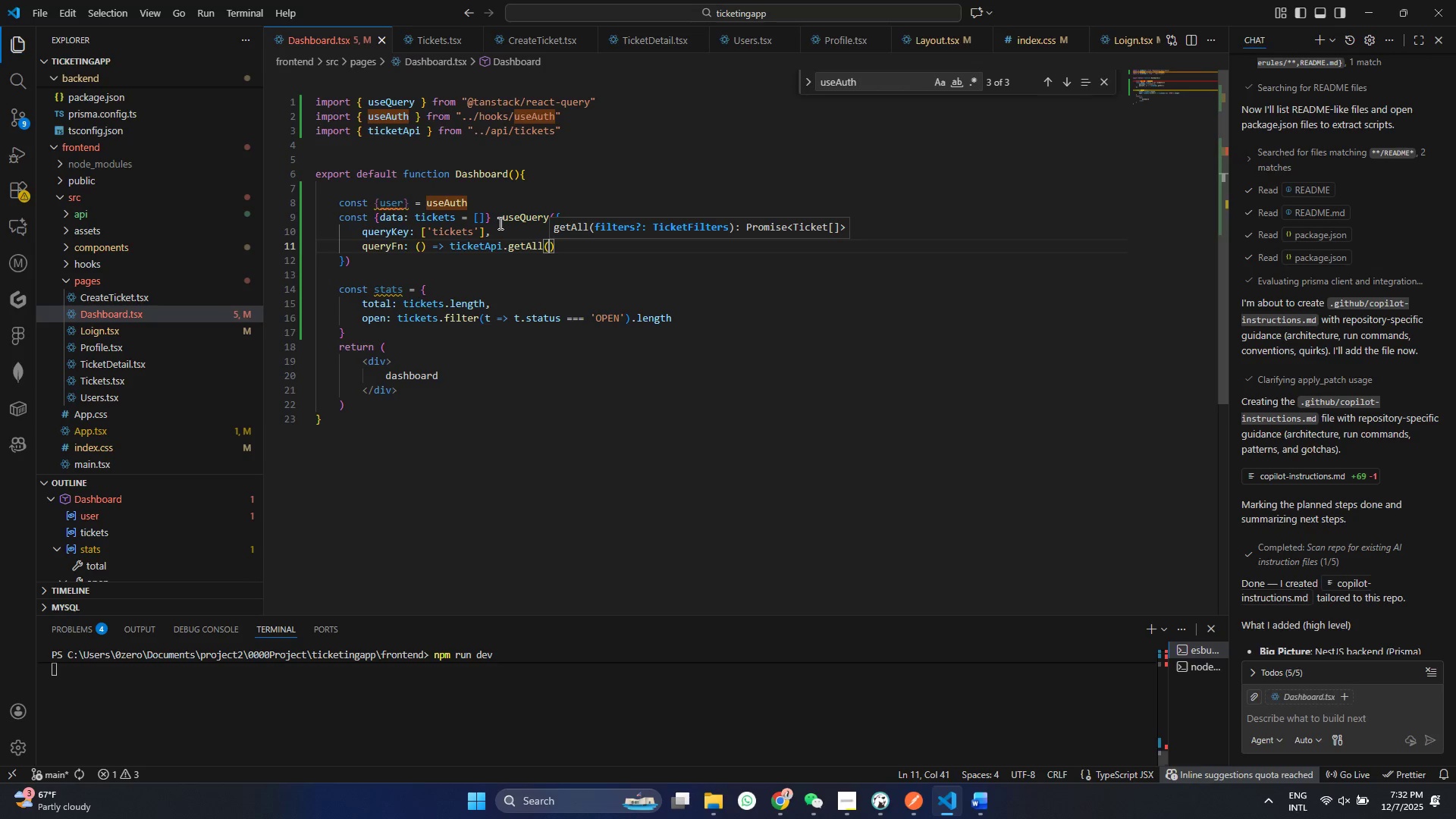 
key(Control+ControlLeft)
 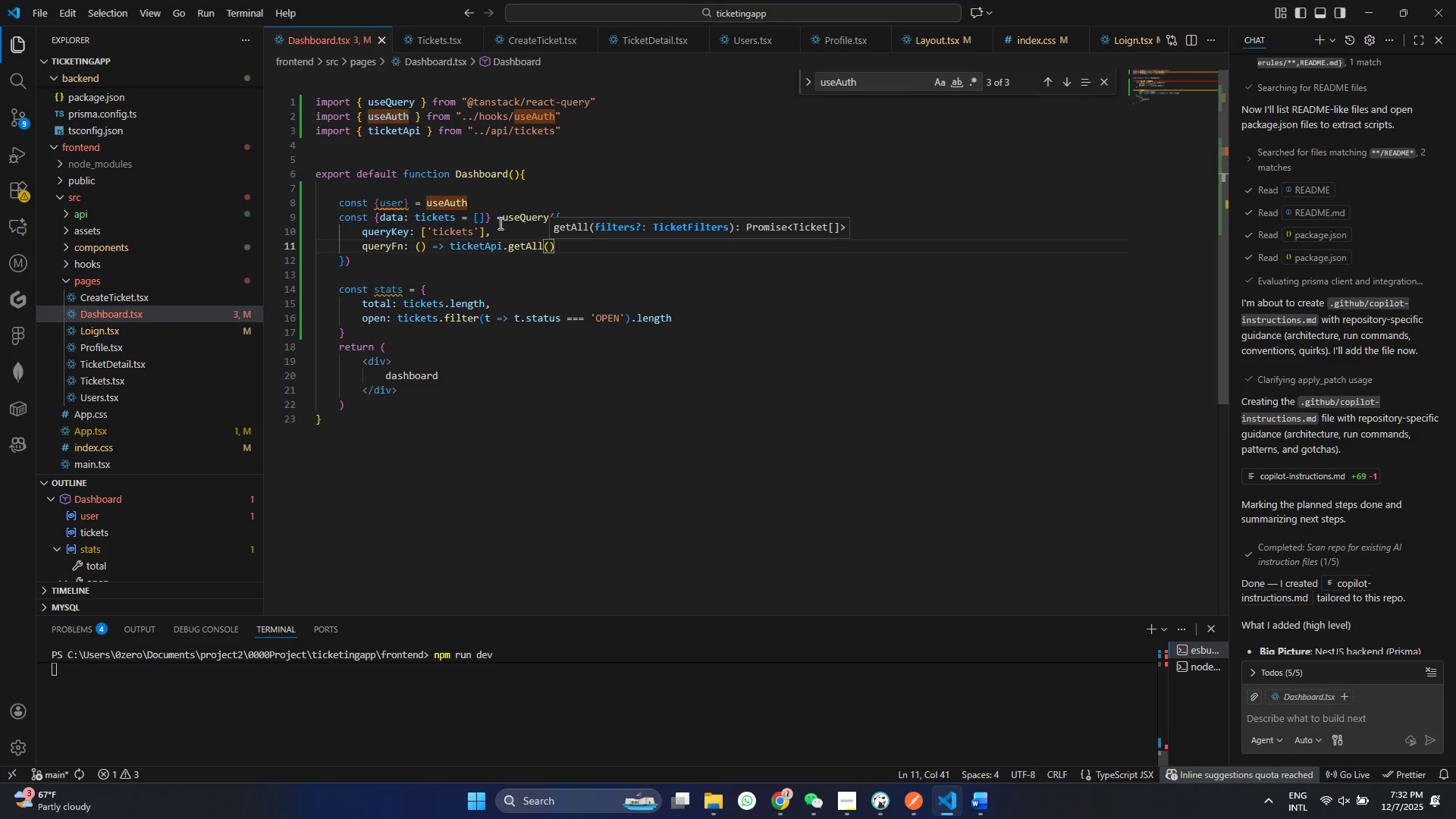 
key(Control+S)
 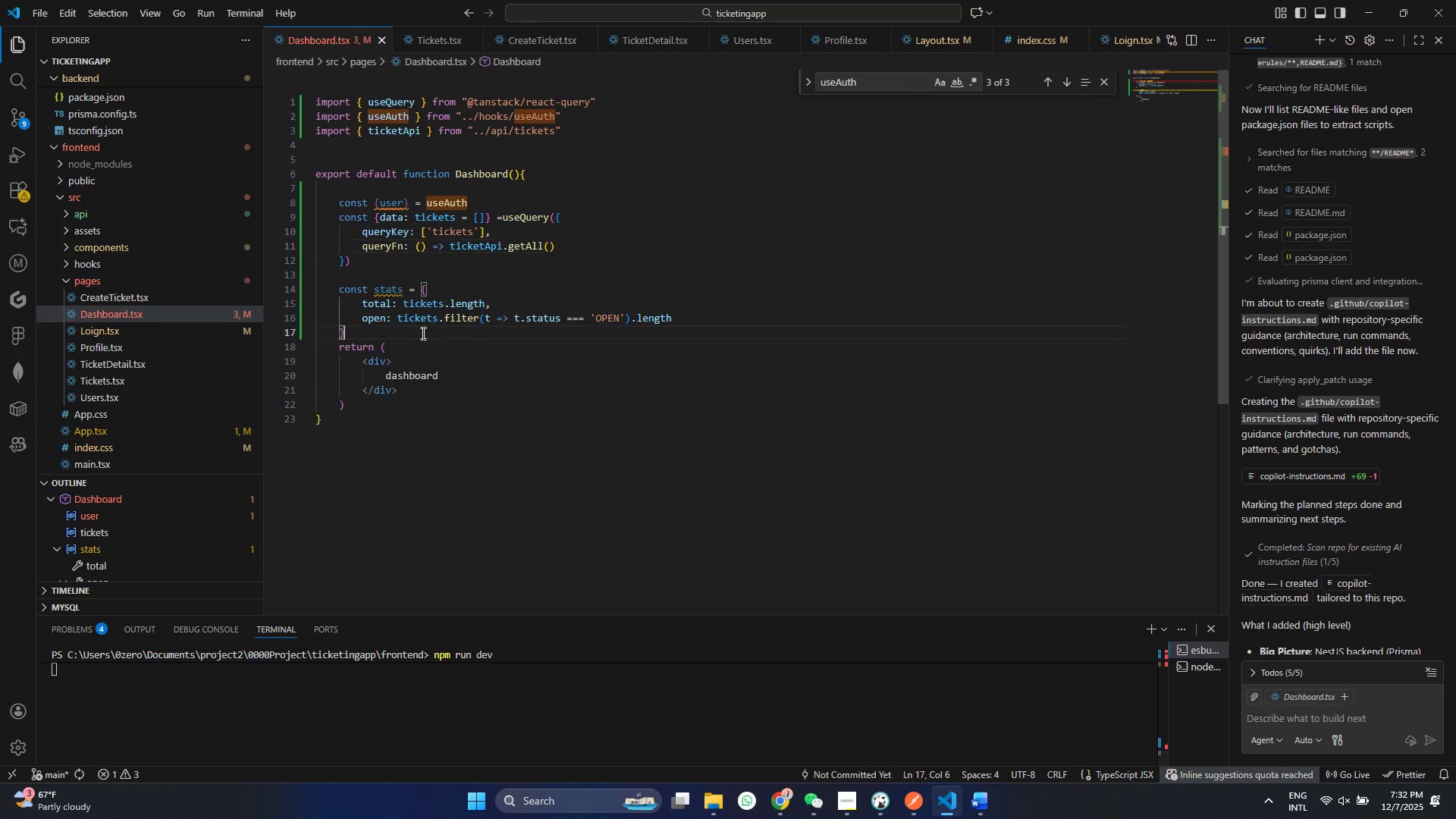 
left_click([379, 337])
 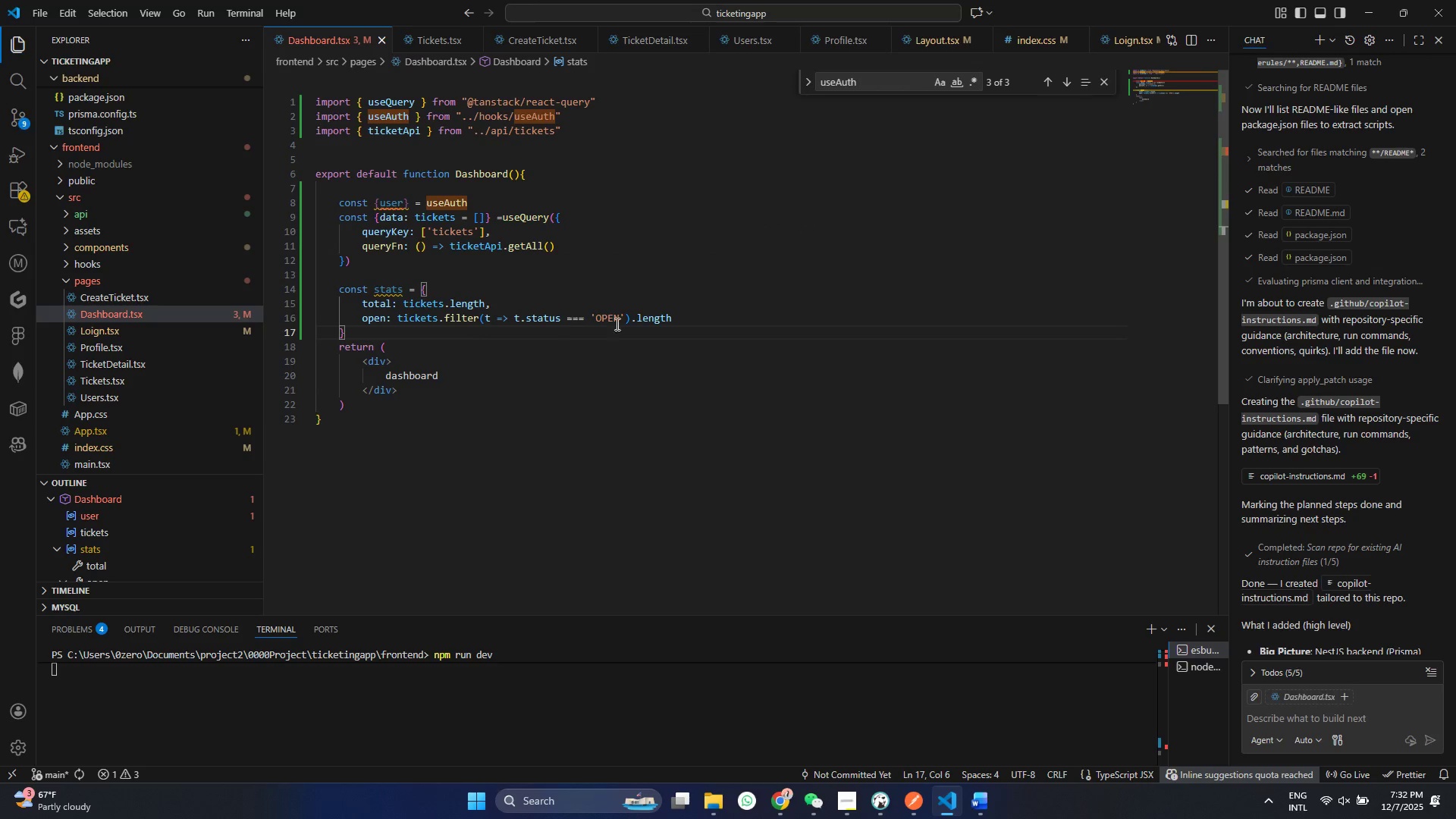 
left_click_drag(start_coordinate=[485, 327], to_coordinate=[488, 327])
 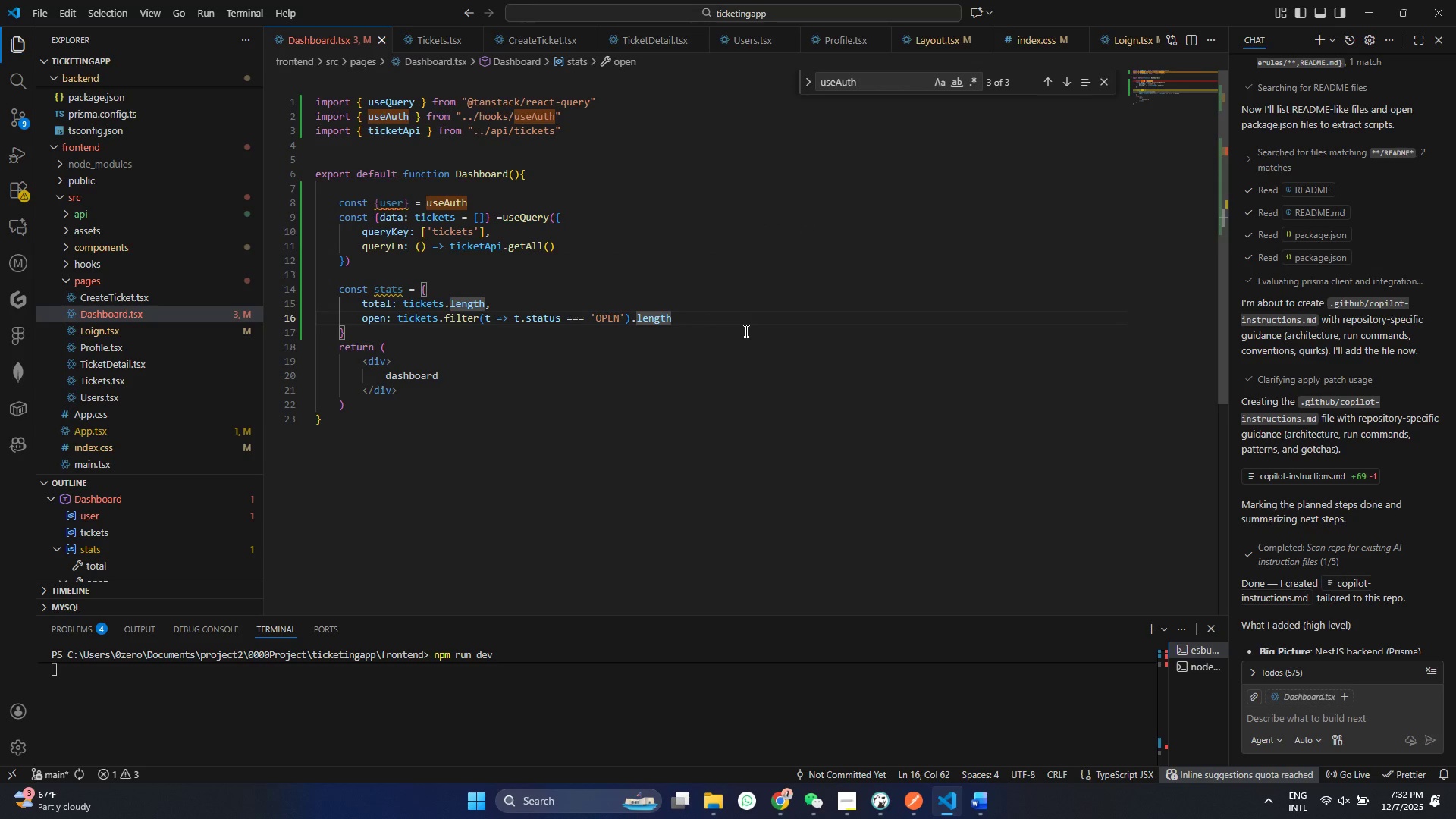 
key(Comma)
 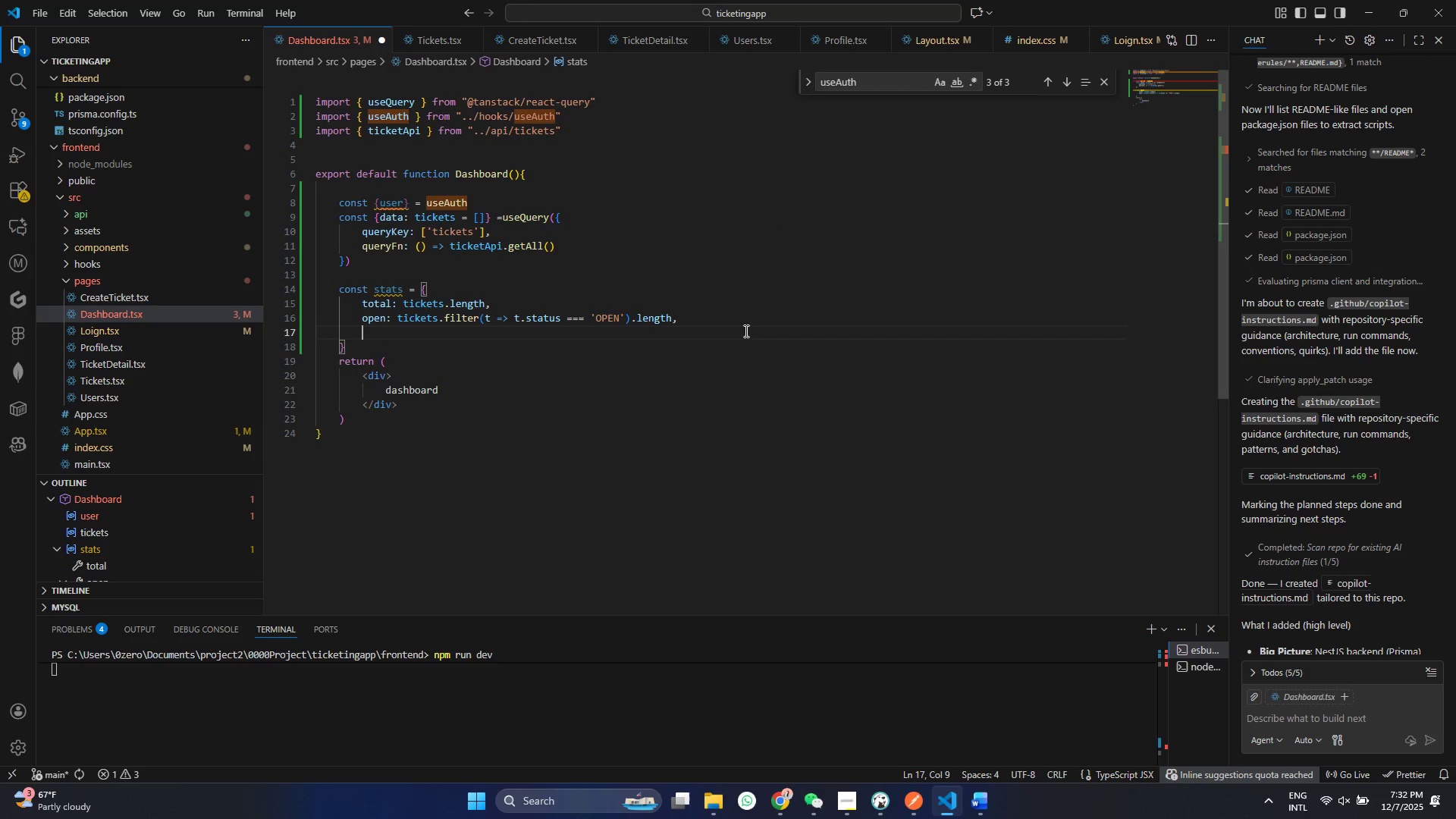 
key(Enter)
 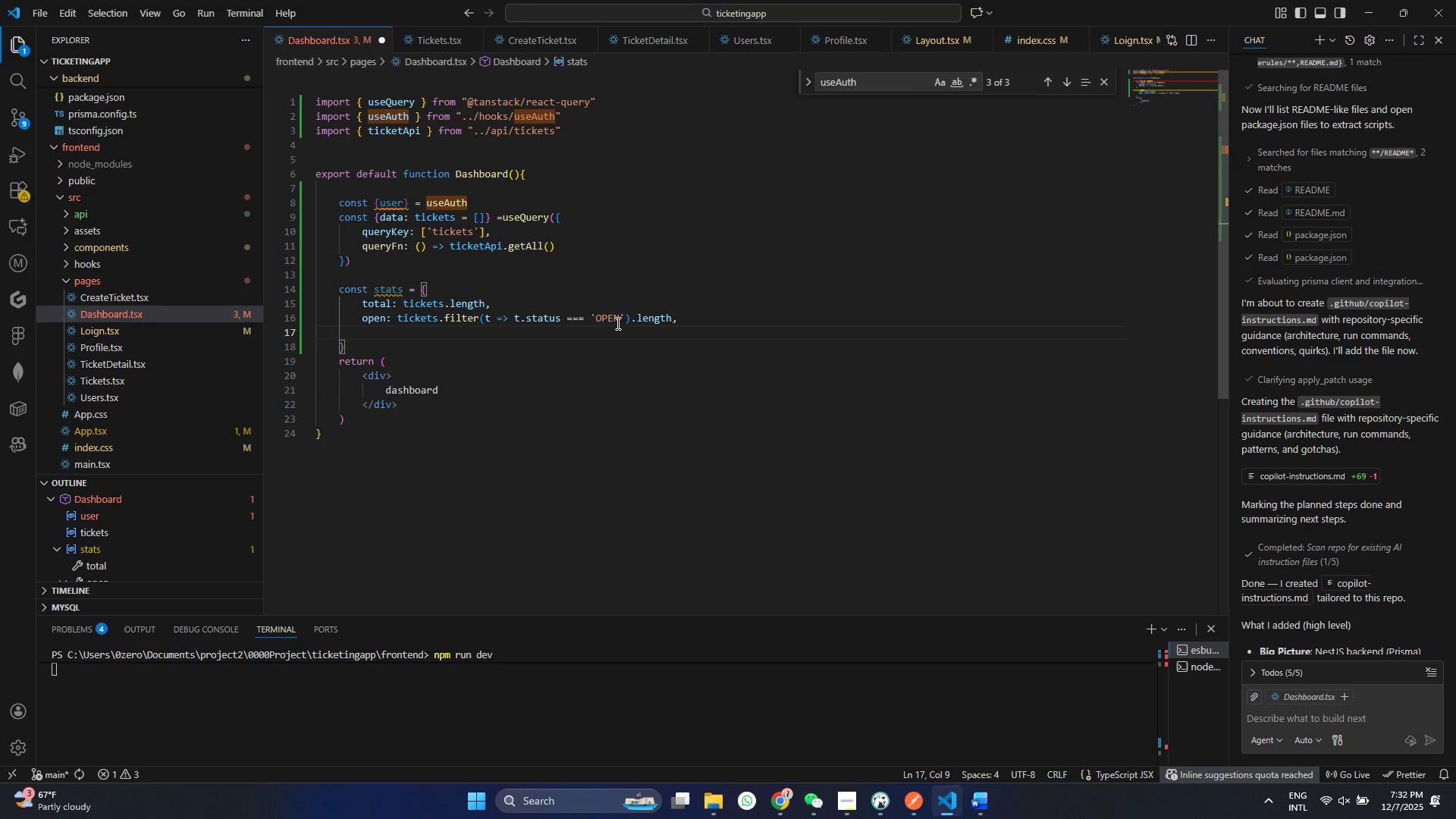 
double_click([617, 322])
 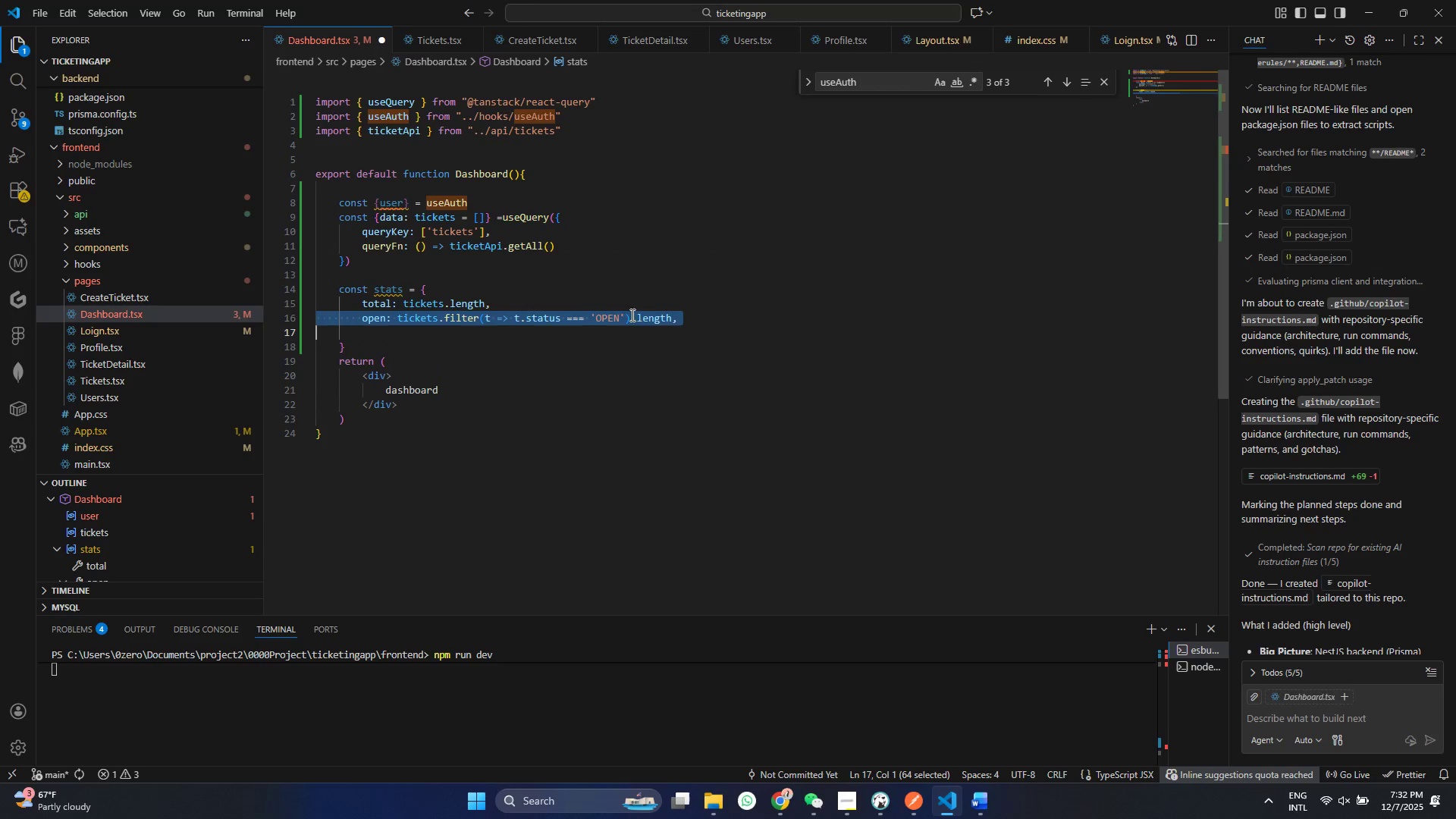 
triple_click([617, 322])
 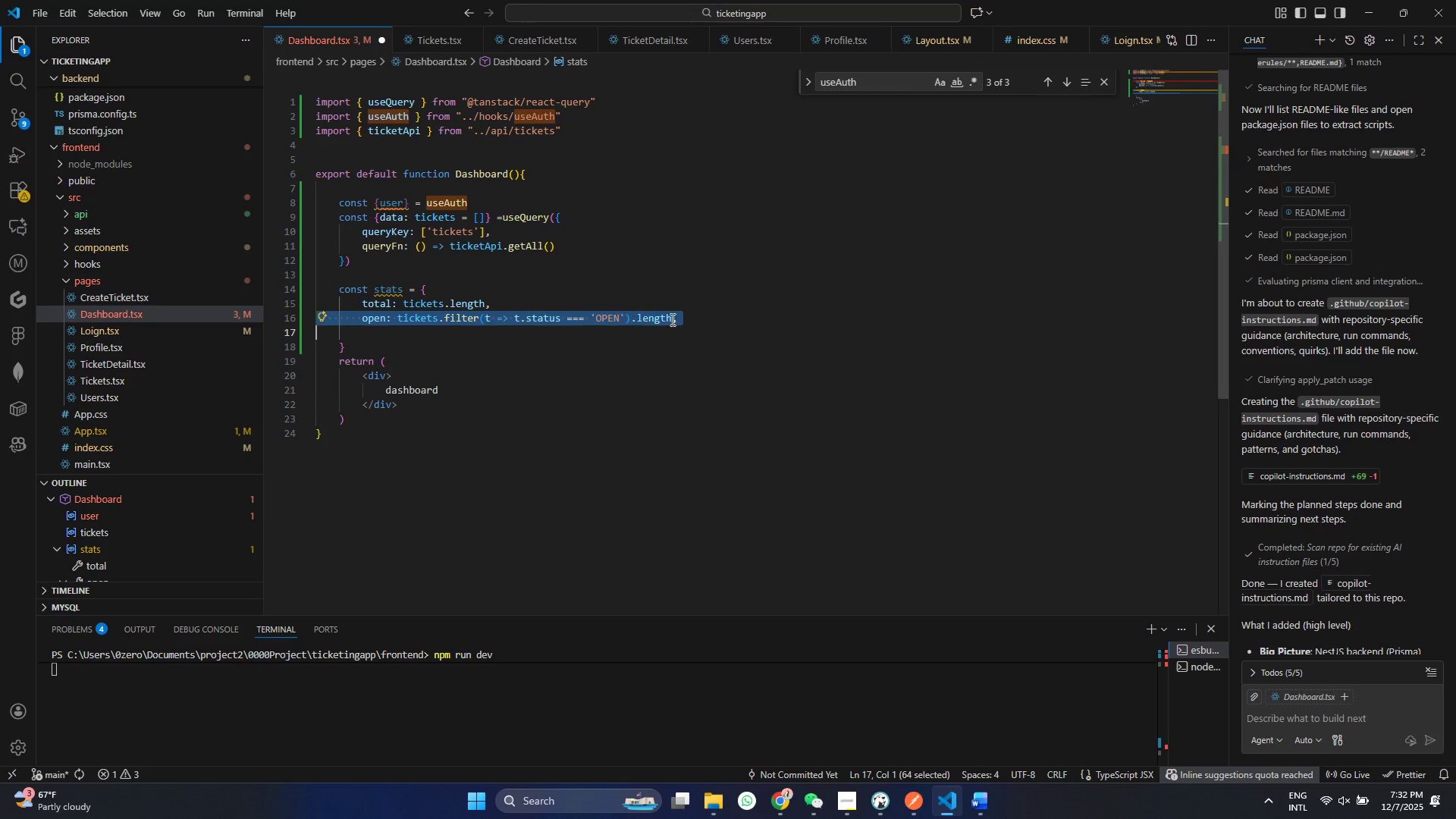 
key(Control+ControlLeft)
 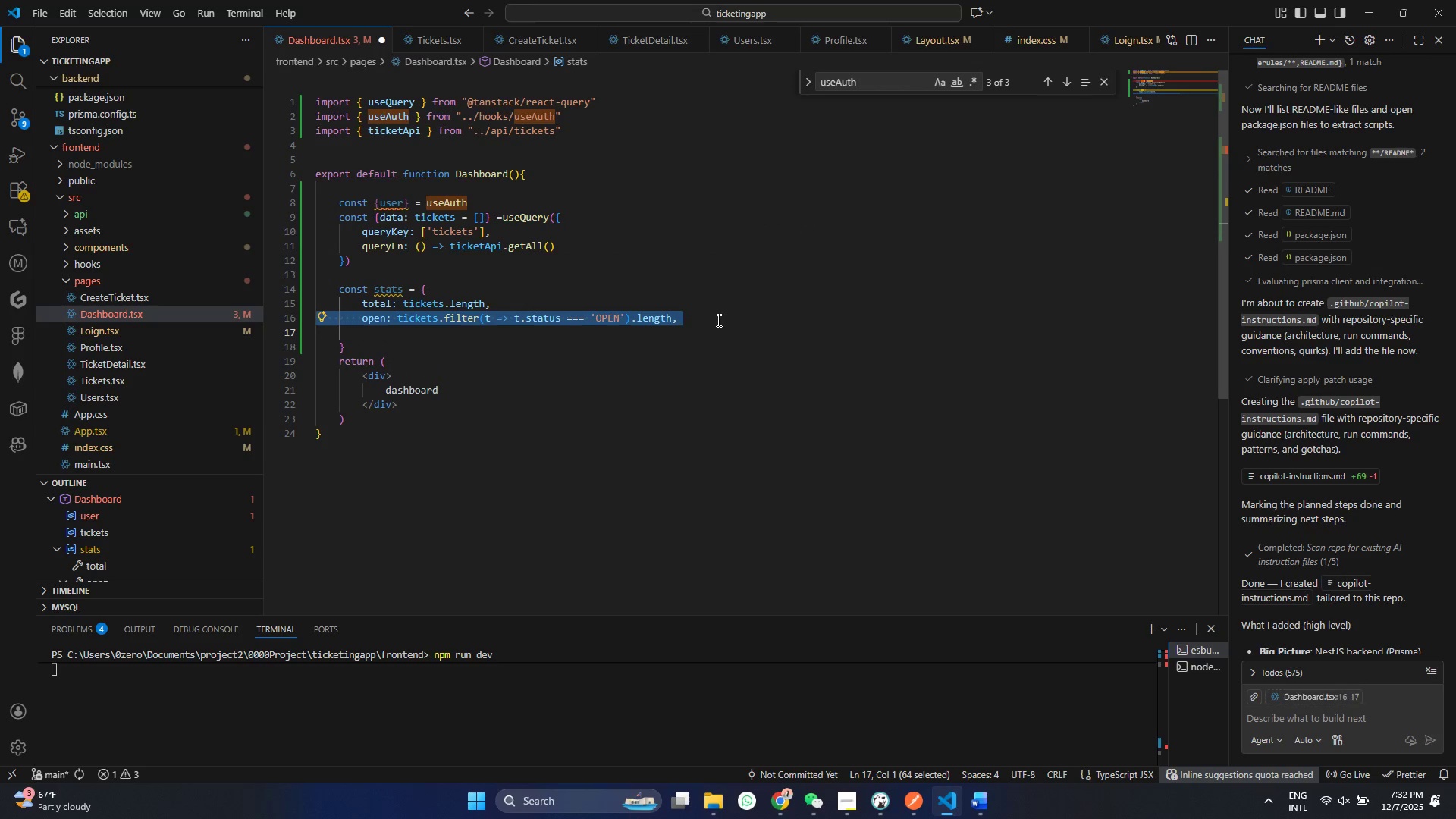 
key(Control+C)
 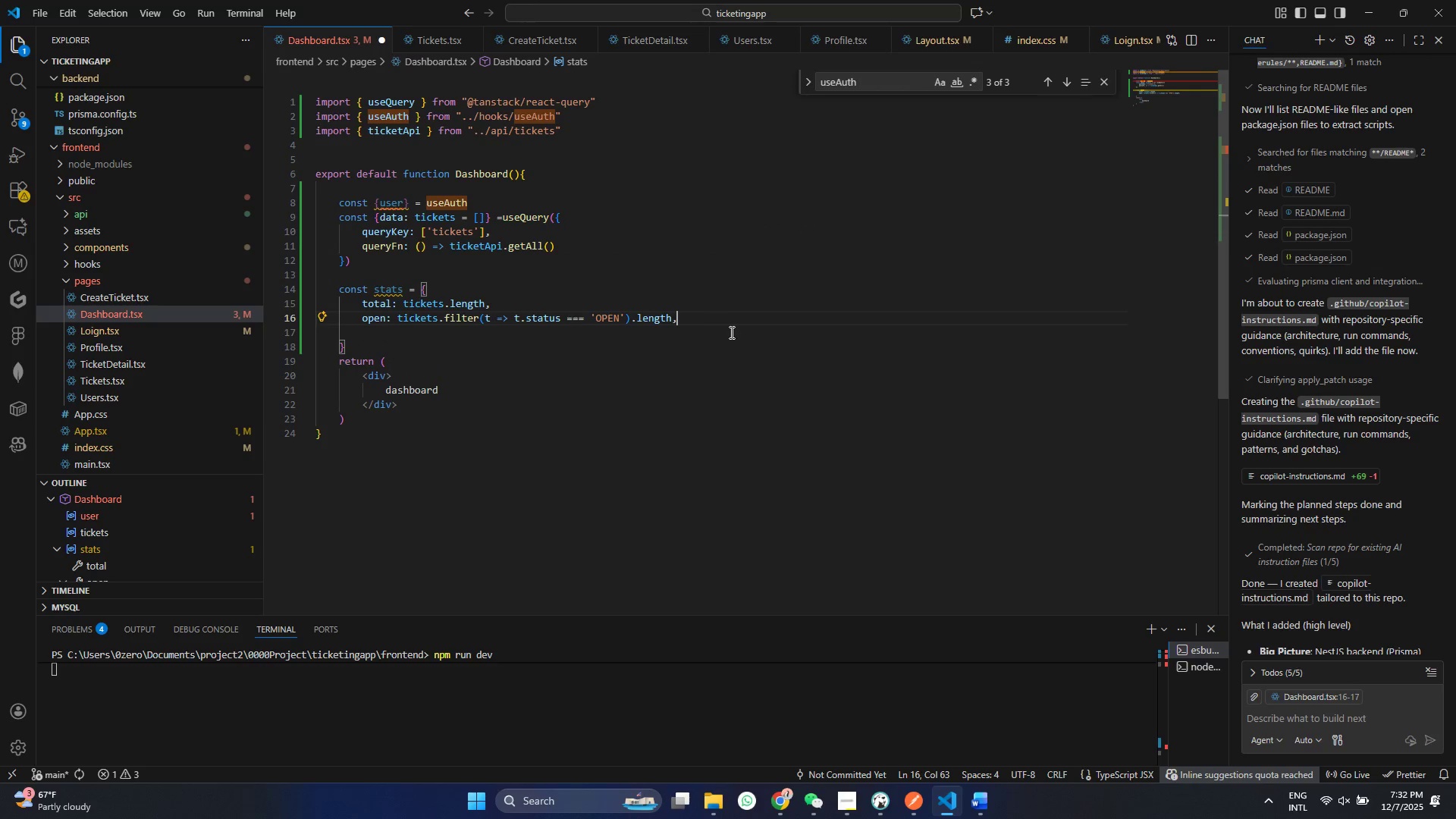 
left_click([714, 320])
 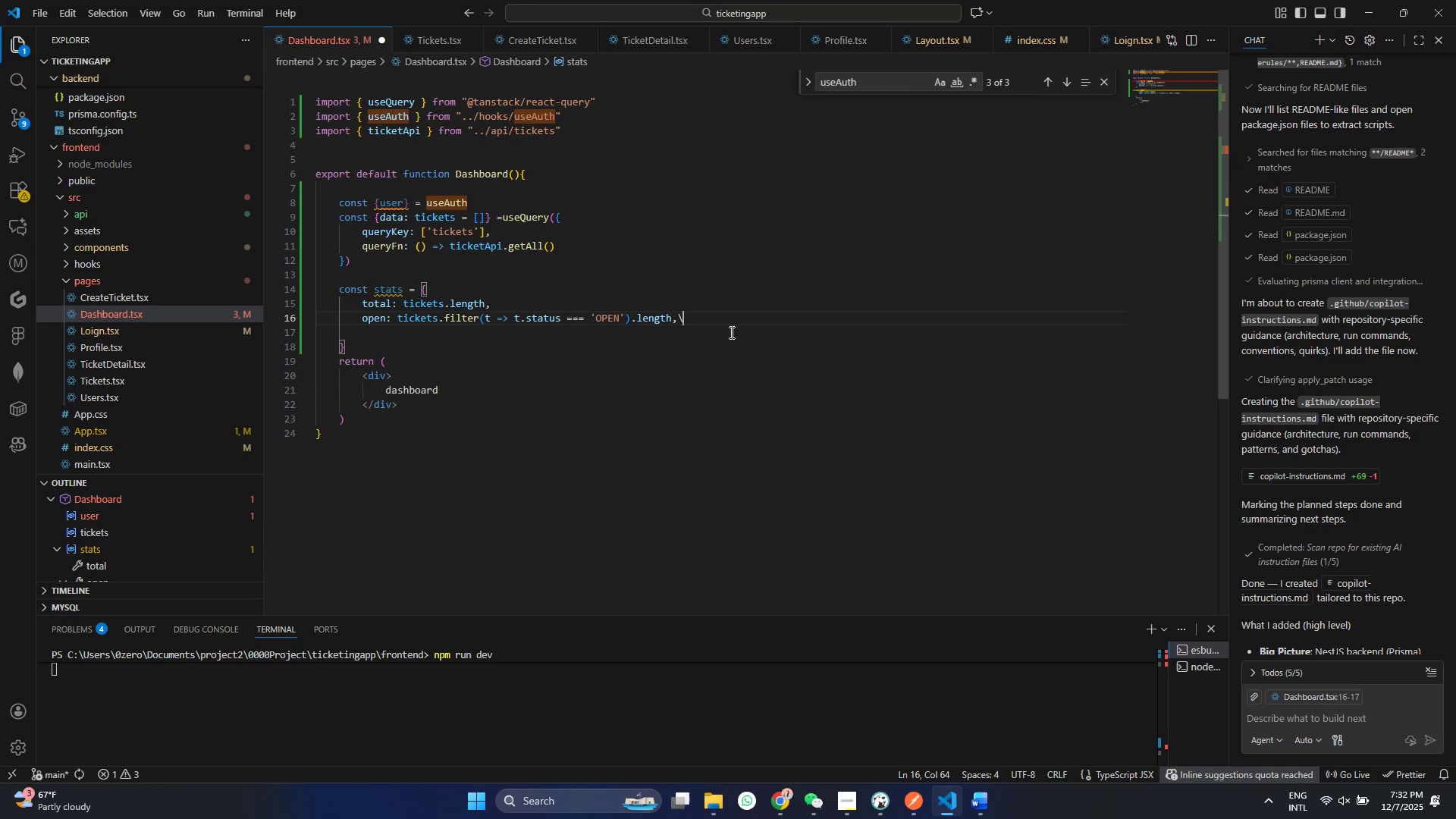 
key(Backslash)
 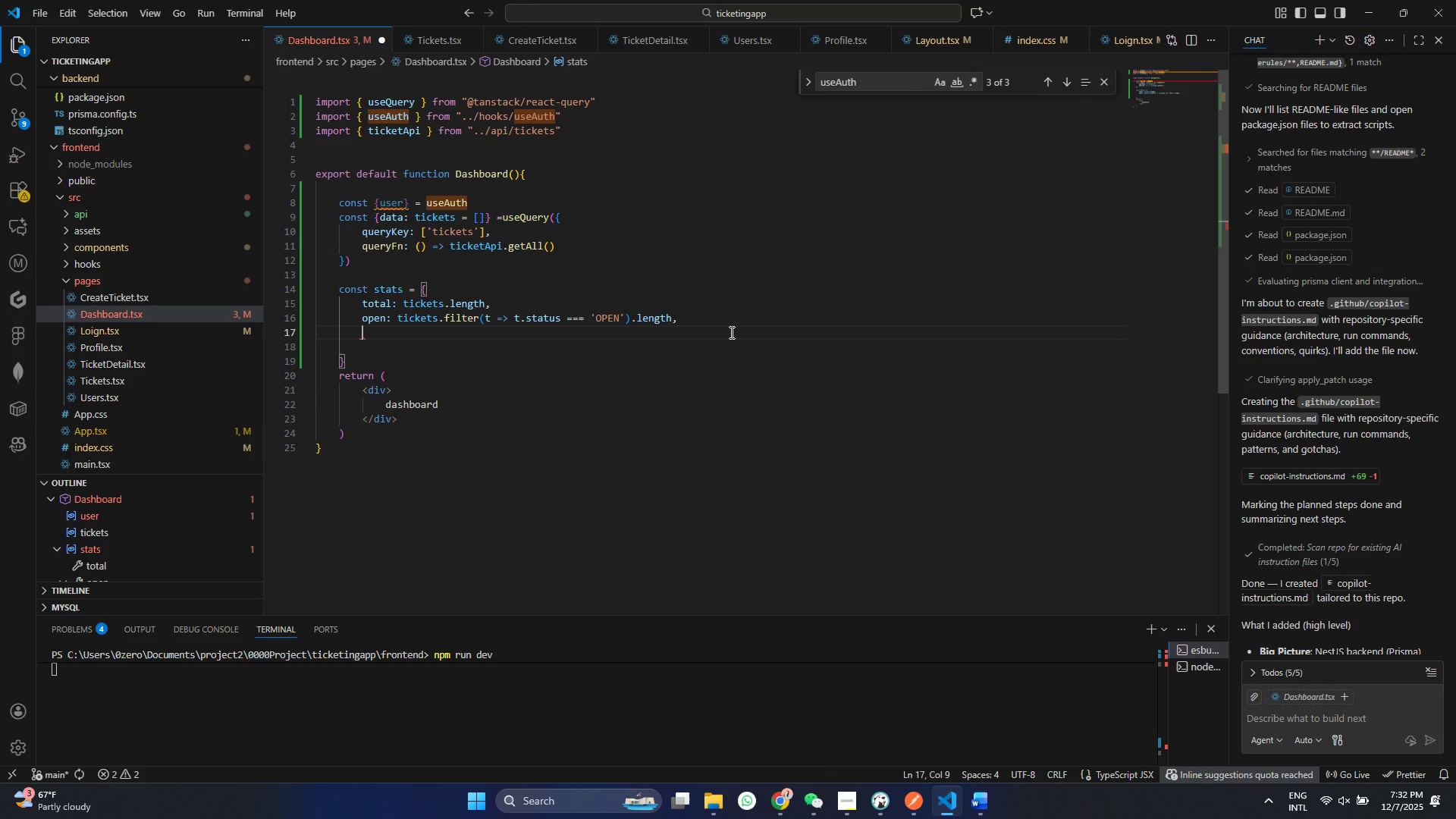 
key(Backspace)
 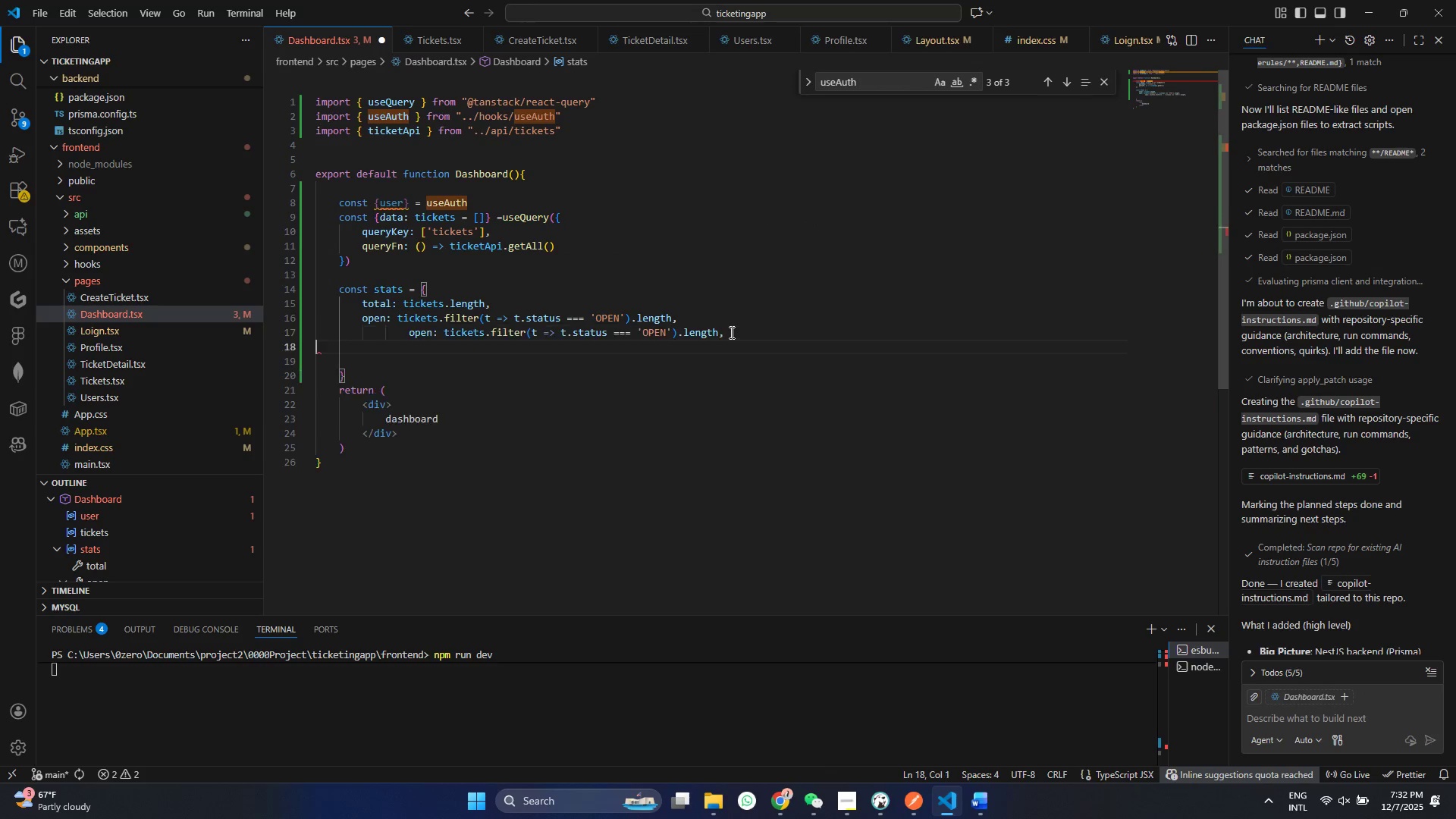 
key(Enter)
 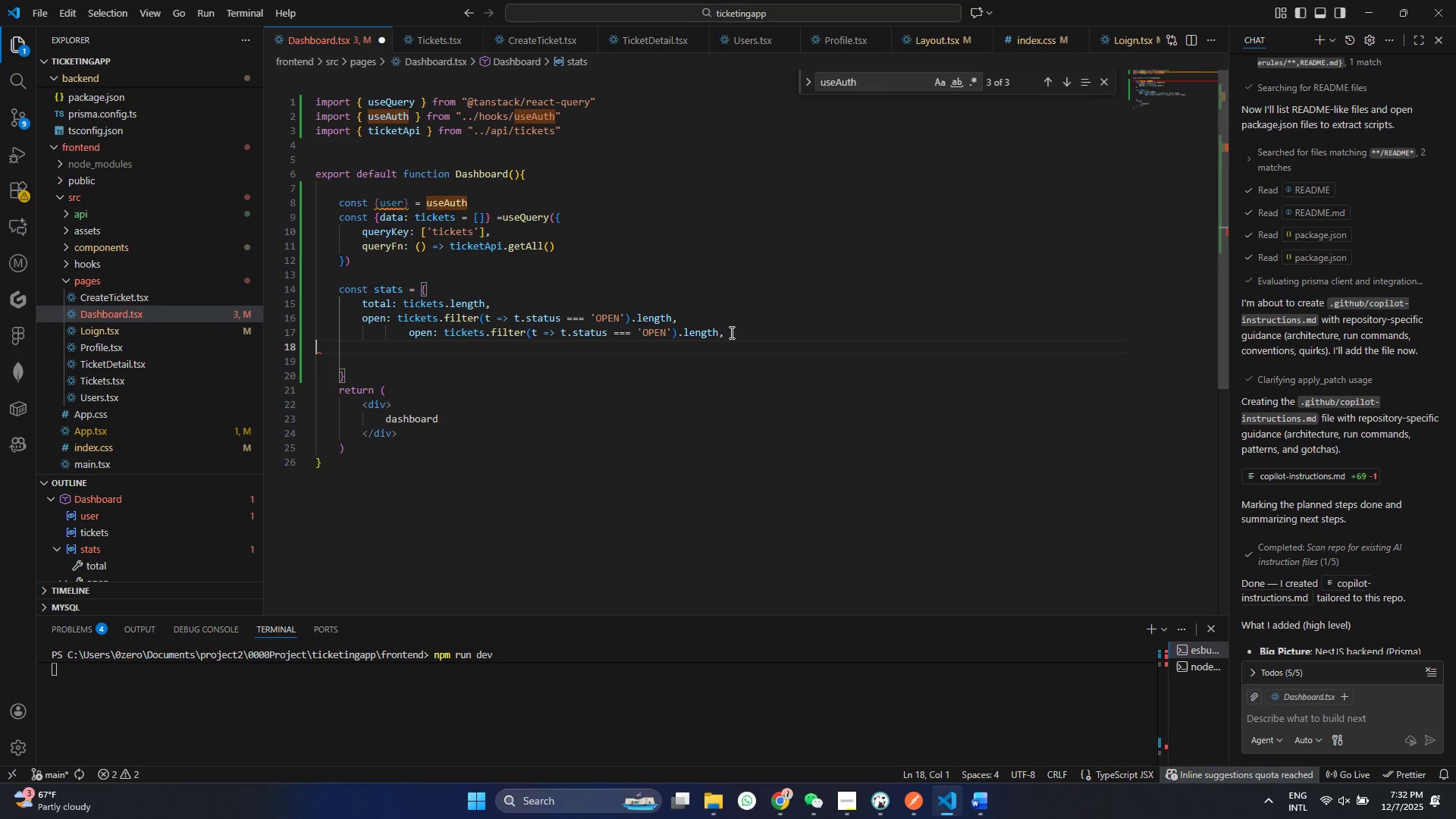 
key(Control+ControlLeft)
 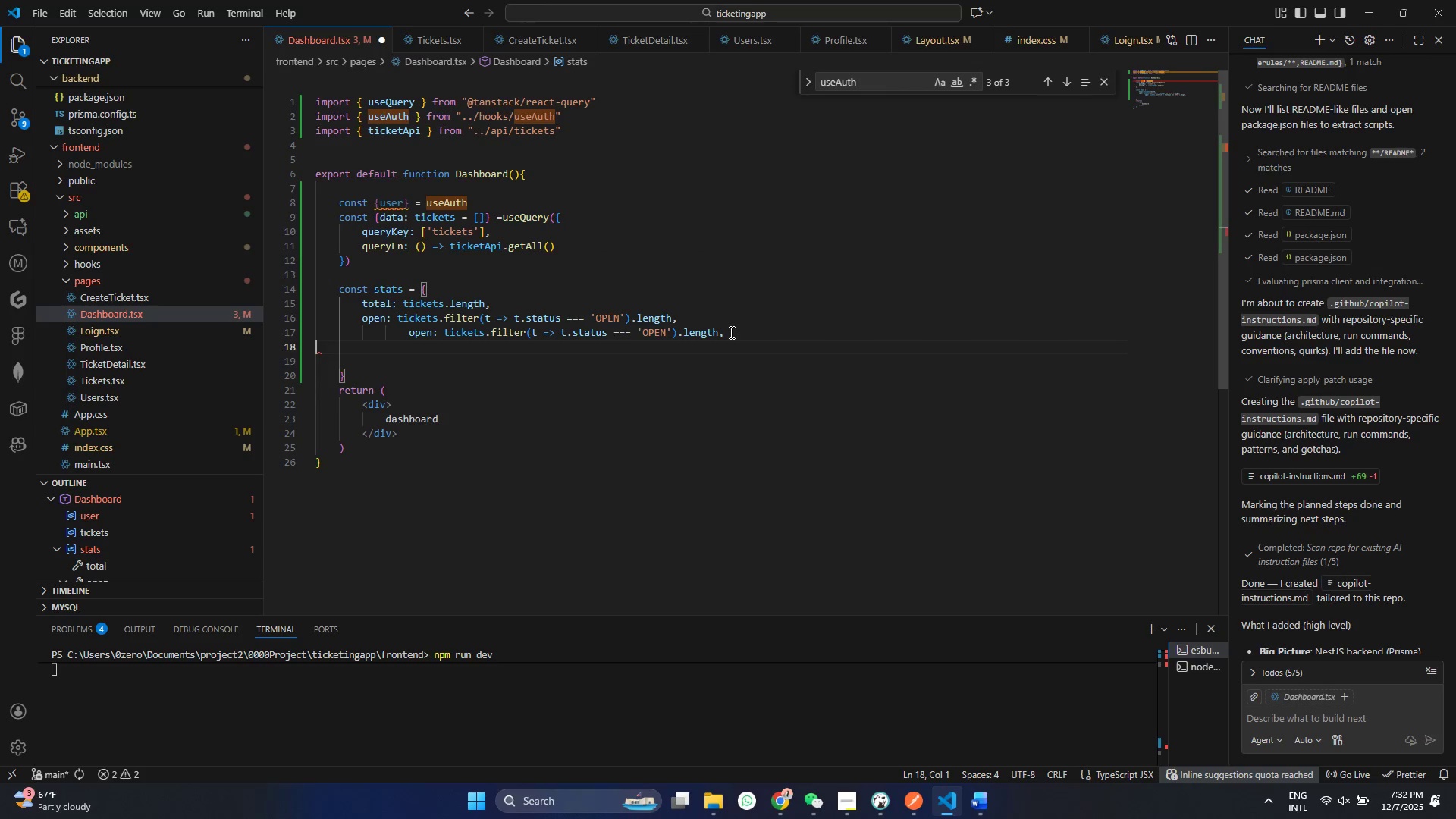 
key(Control+V)
 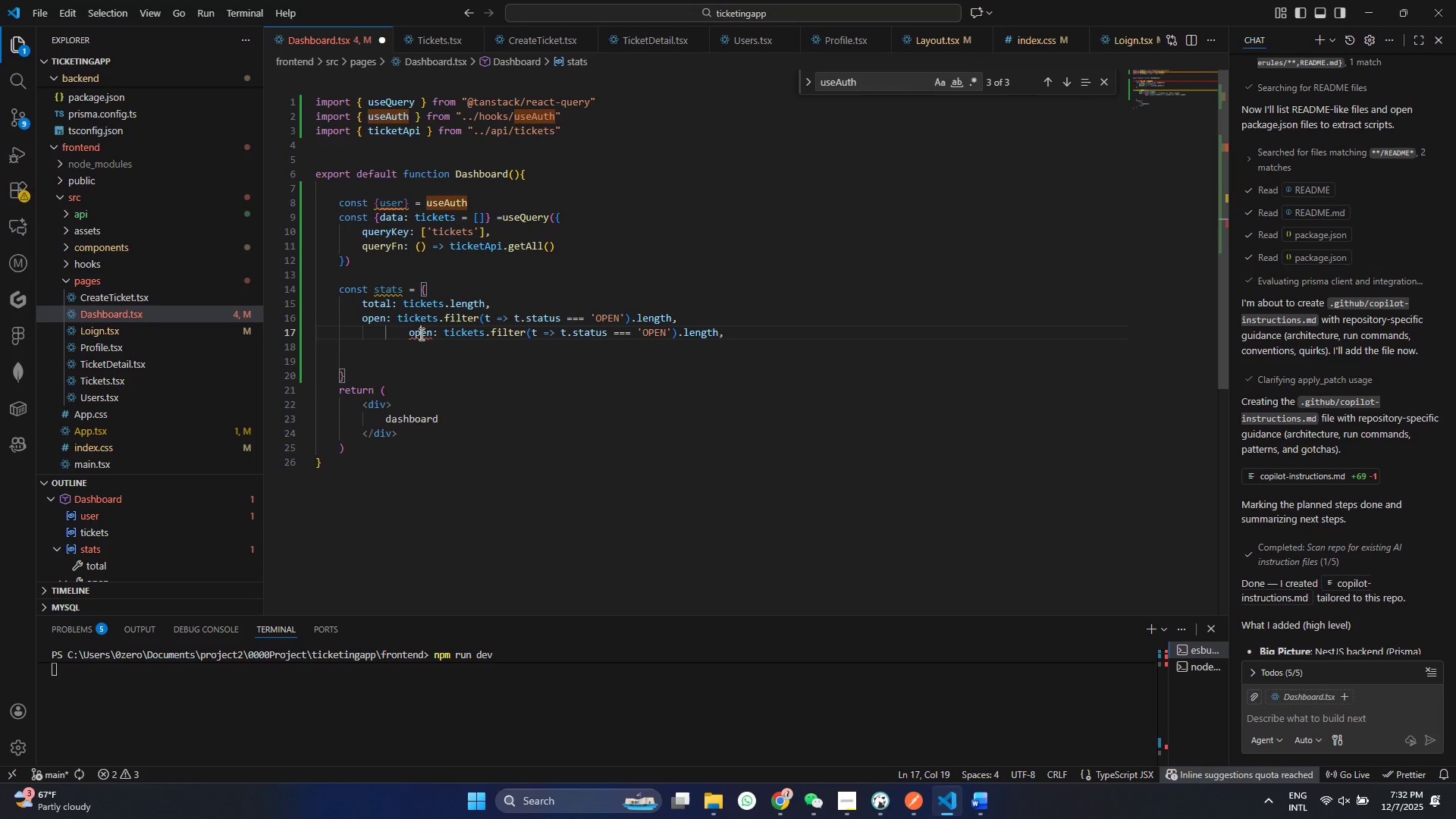 
double_click([421, 334])
 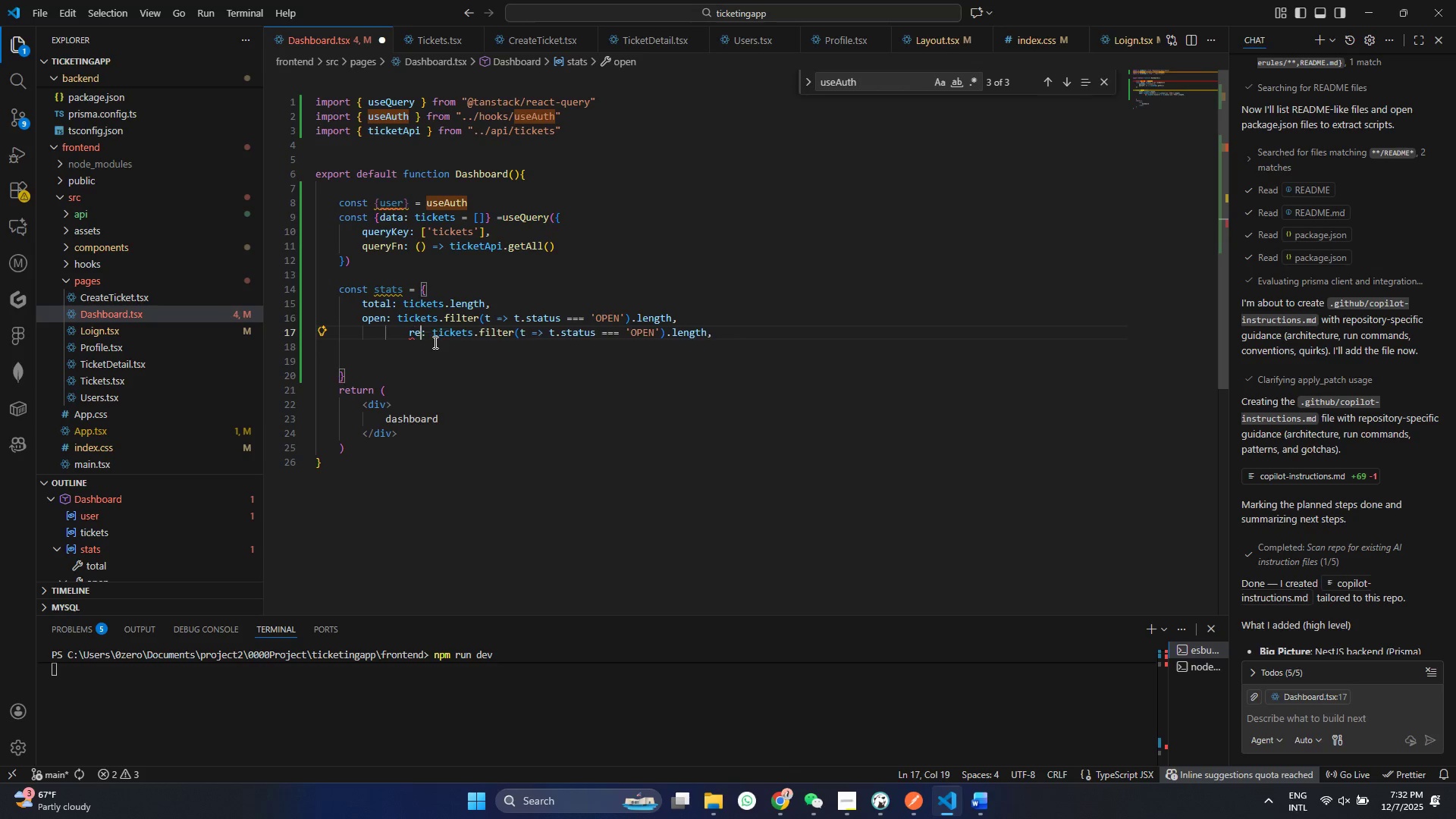 
type(ree)
key(Backspace)
type(solved)
 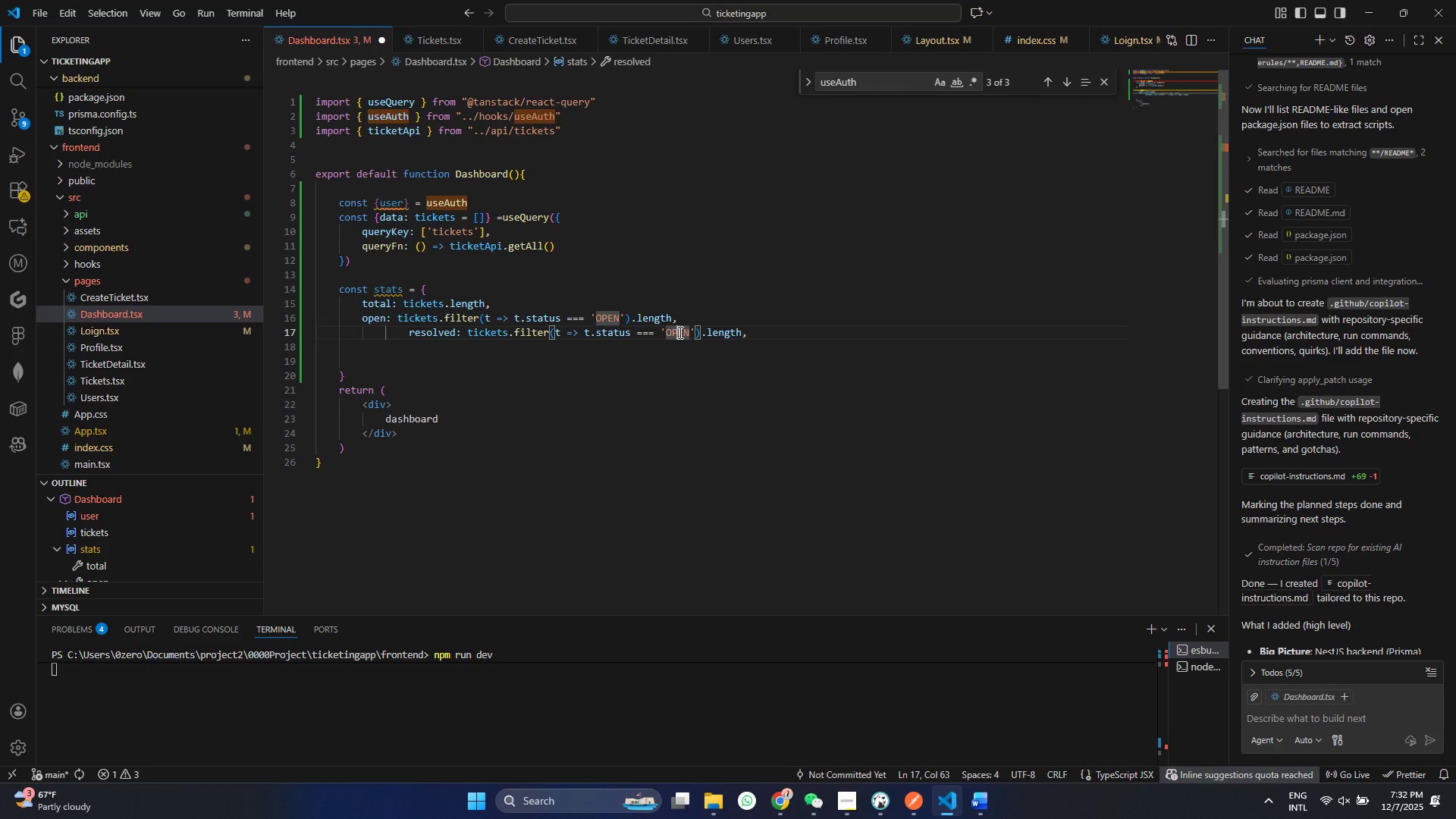 
double_click([679, 332])
 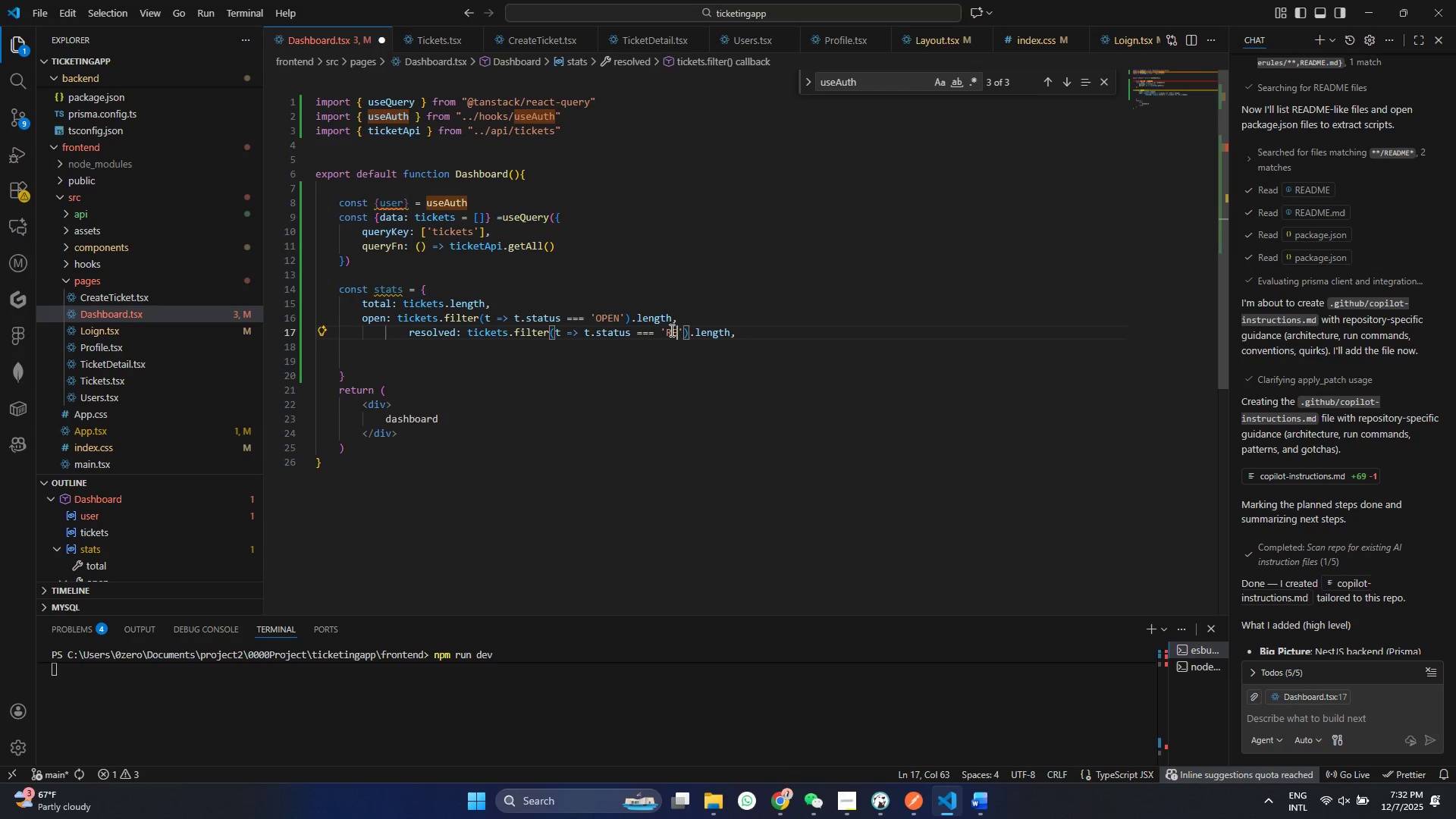 
type(RESOLVED)
 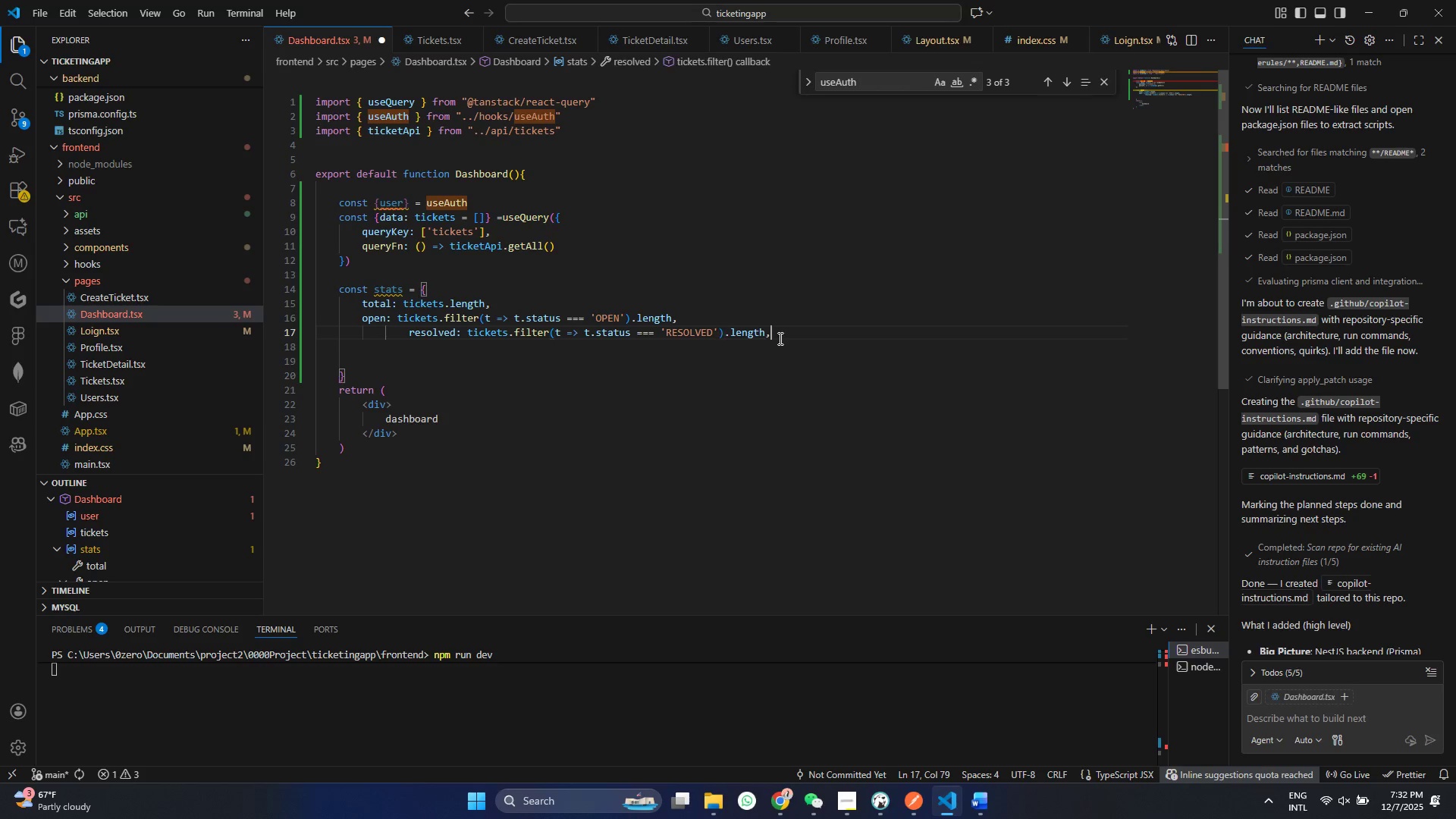 
left_click([779, 338])
 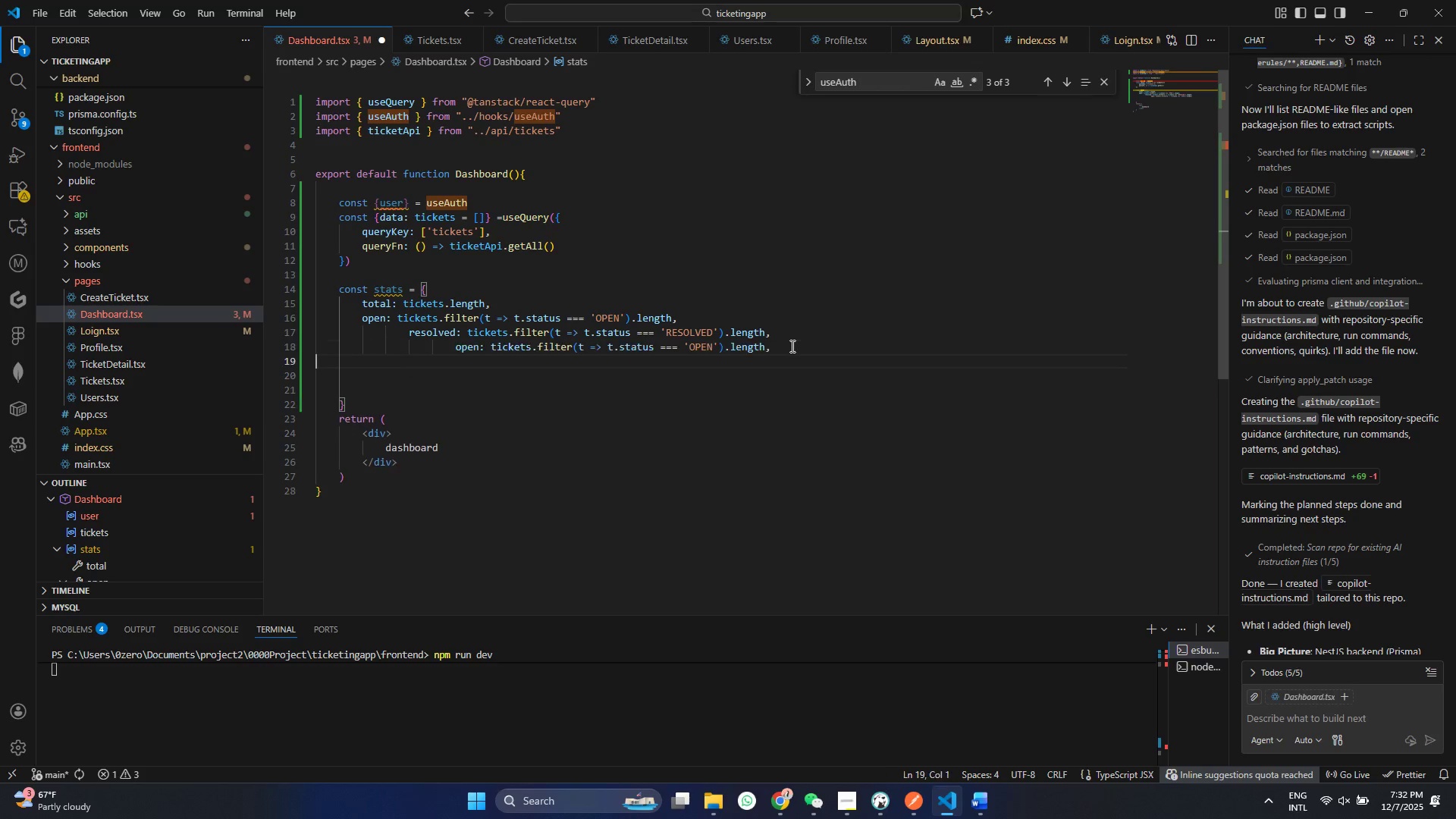 
key(Enter)
 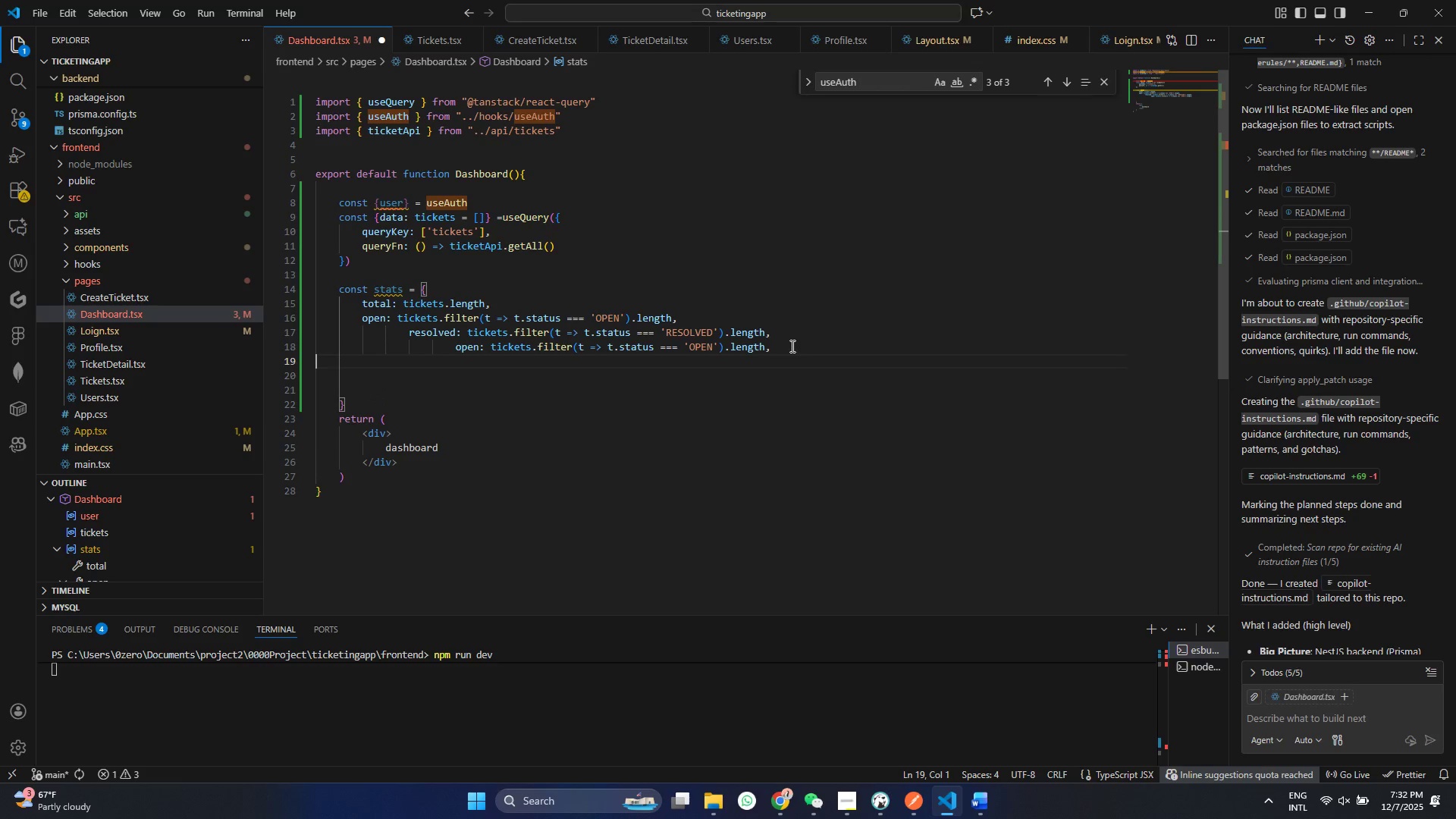 
key(Control+ControlLeft)
 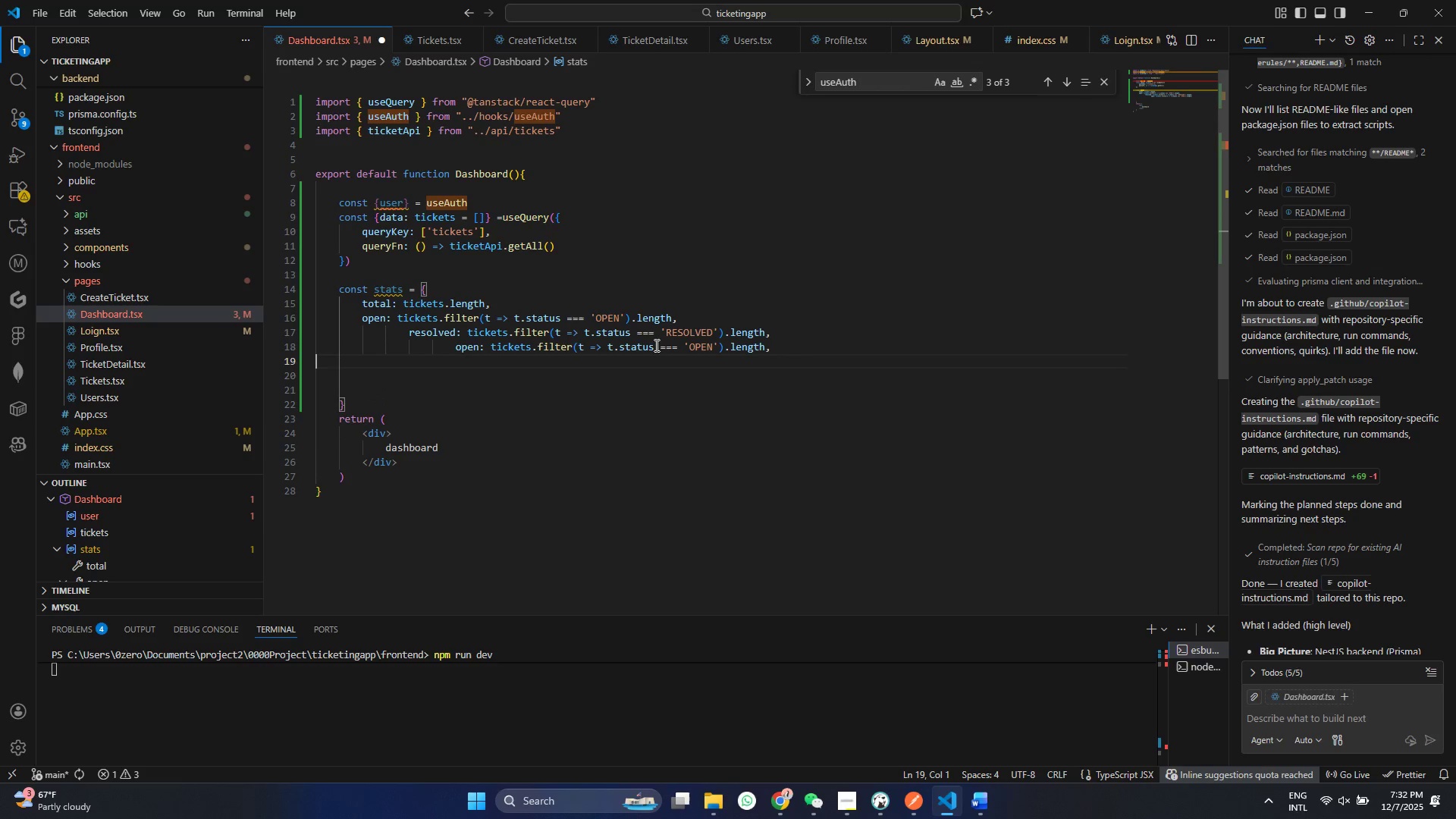 
key(Control+V)
 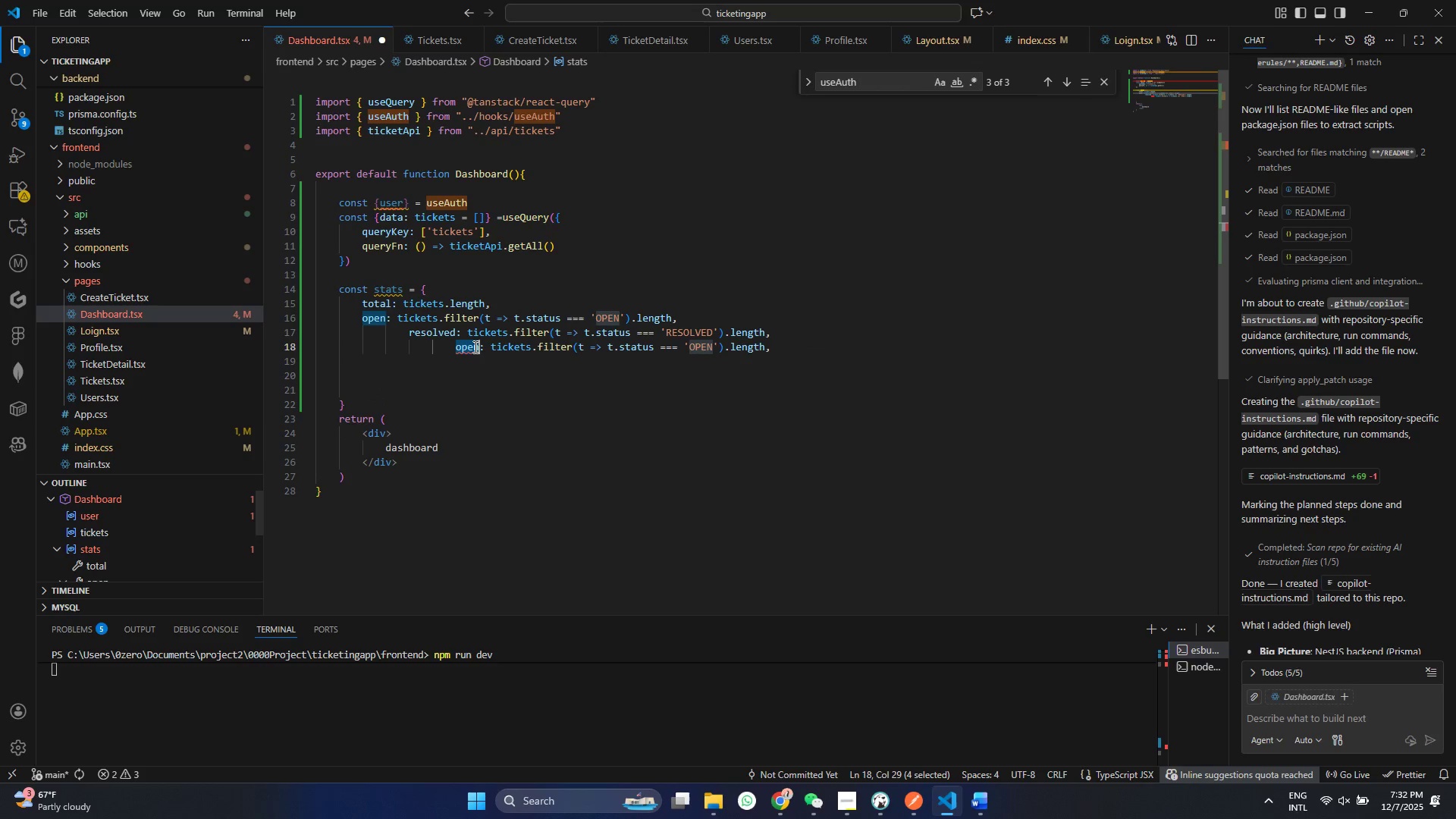 
double_click([474, 347])
 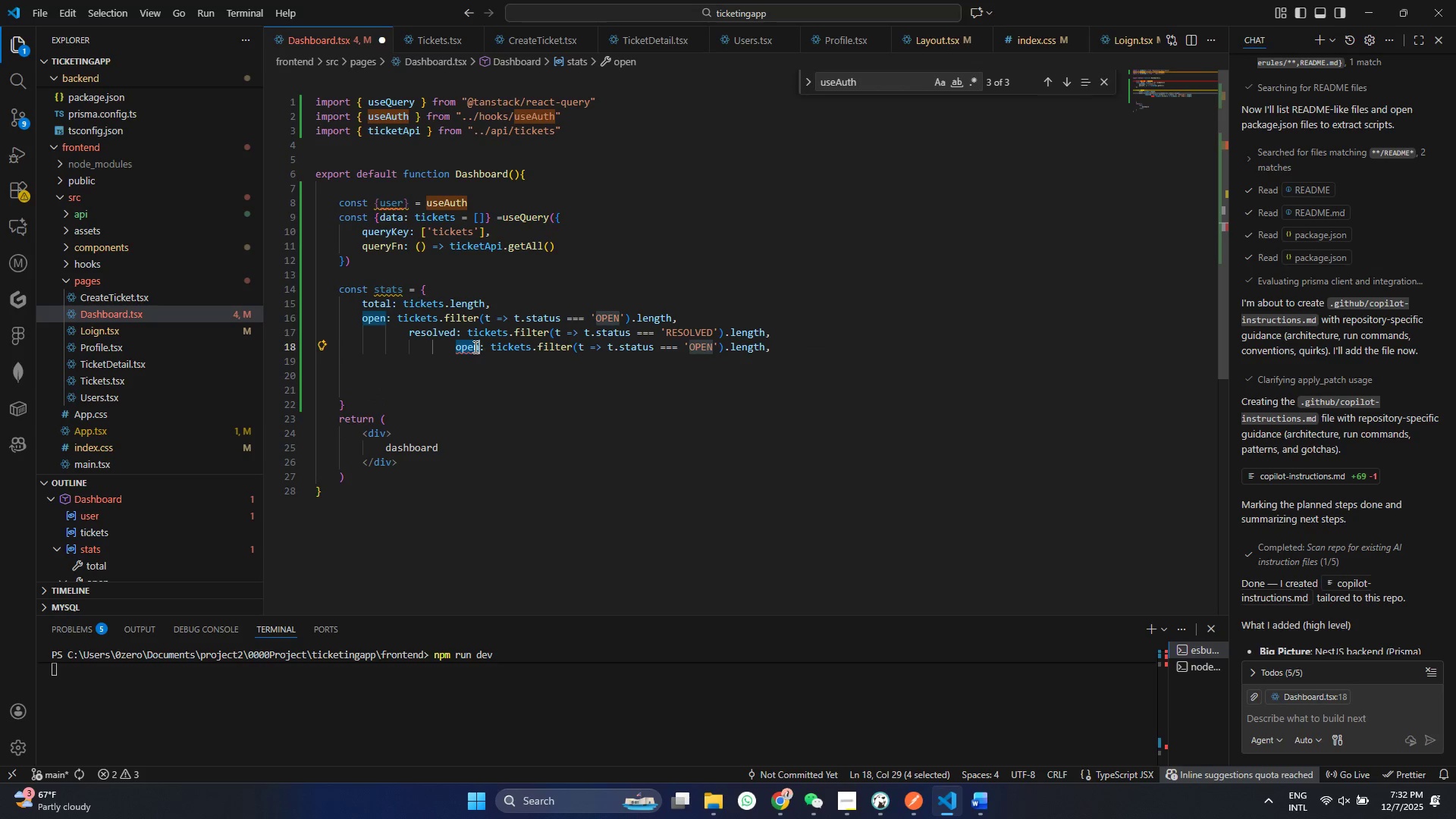 
hold_key(key=ShiftRight, duration=1.5)
 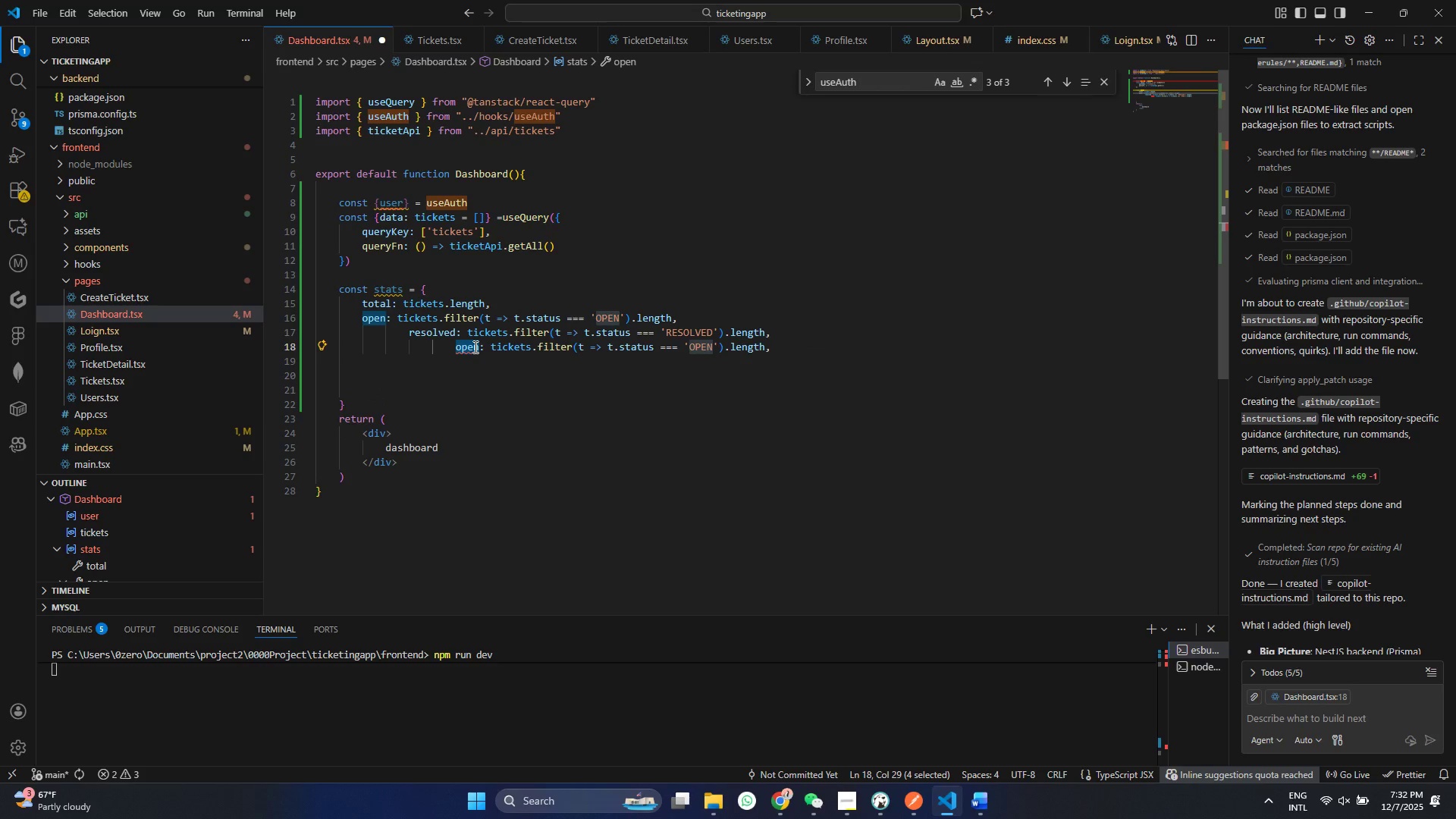 
key(Shift+ShiftRight)
 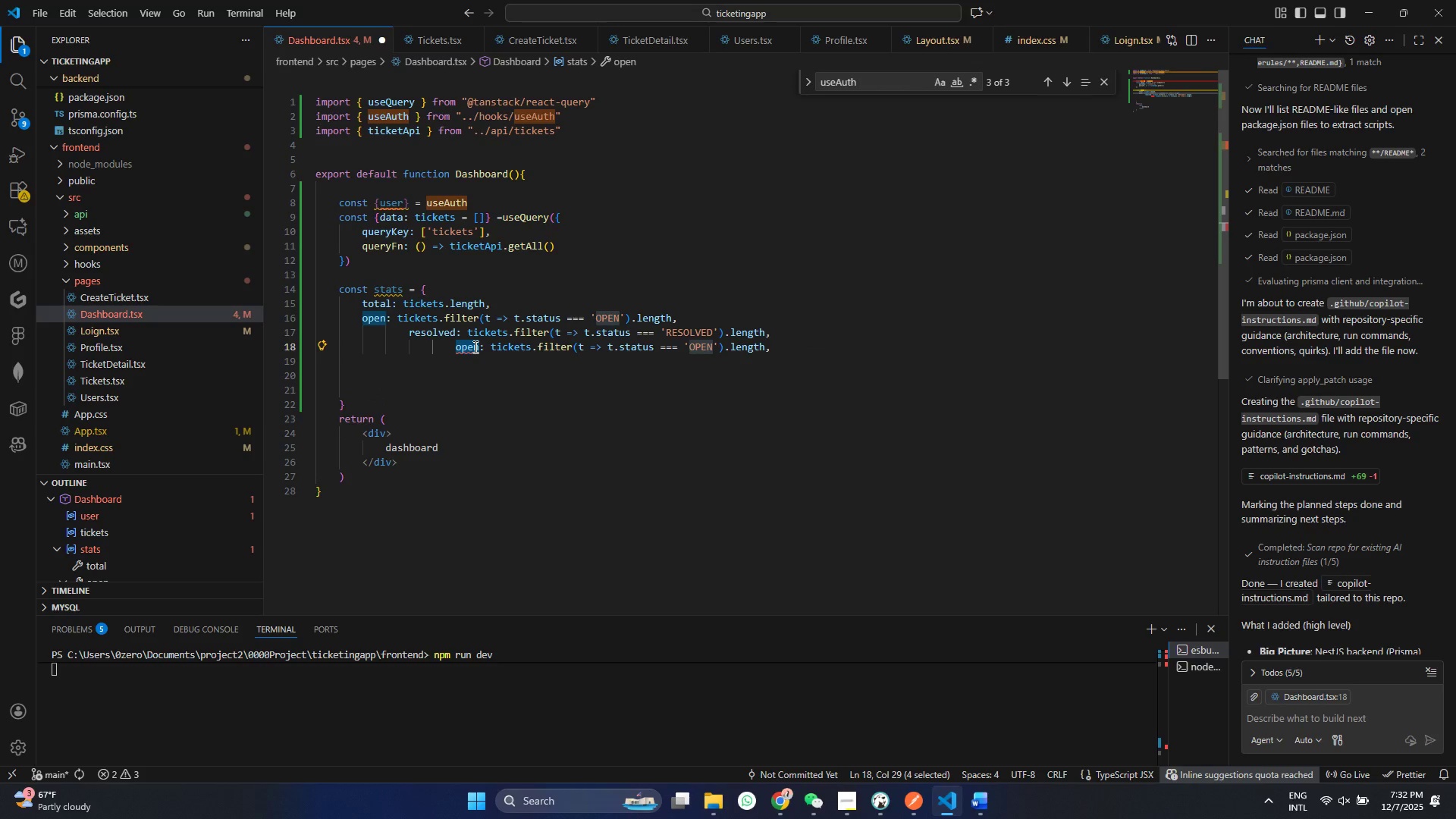 
key(Shift+ShiftRight)
 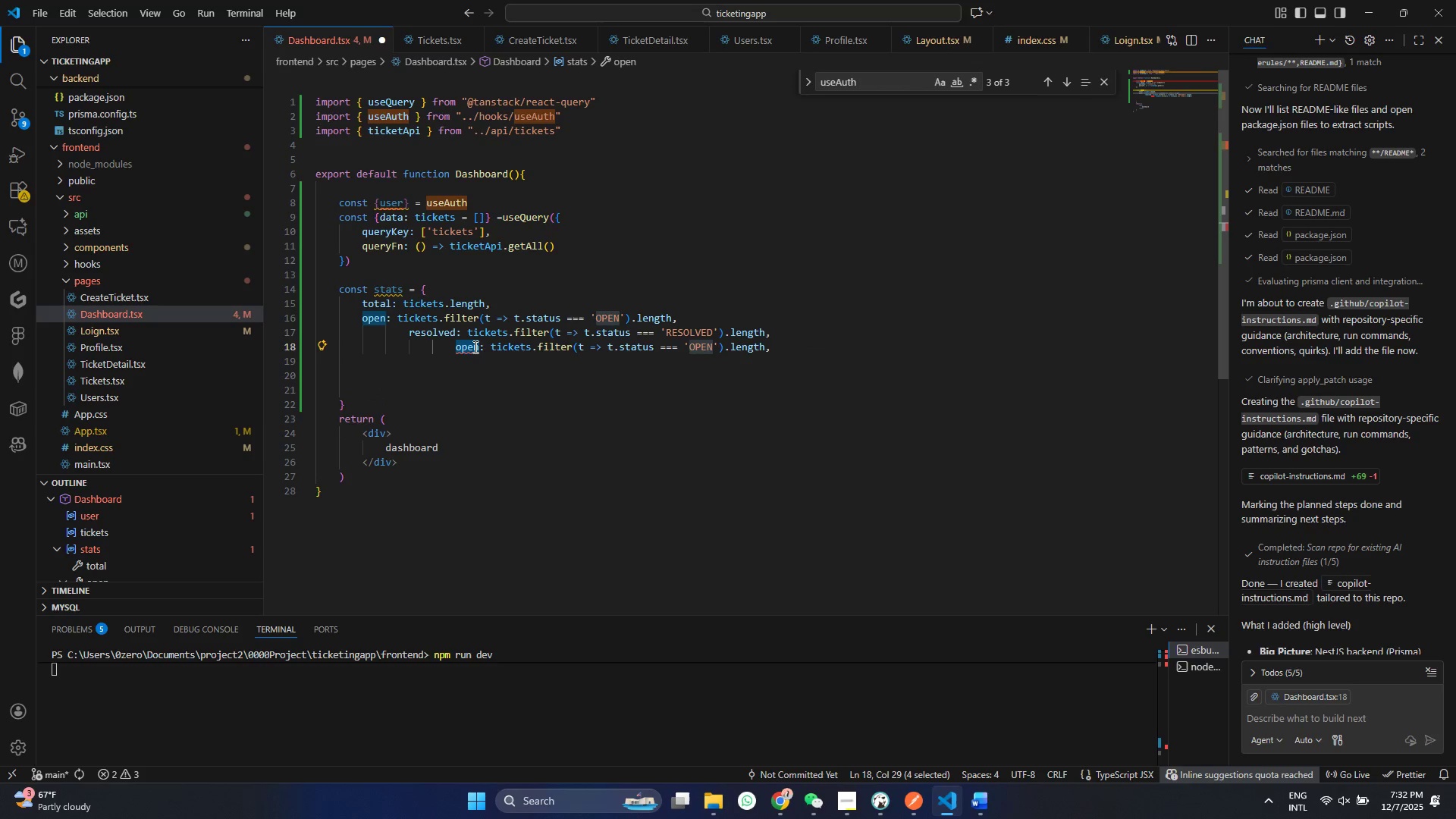 
key(Shift+ShiftRight)
 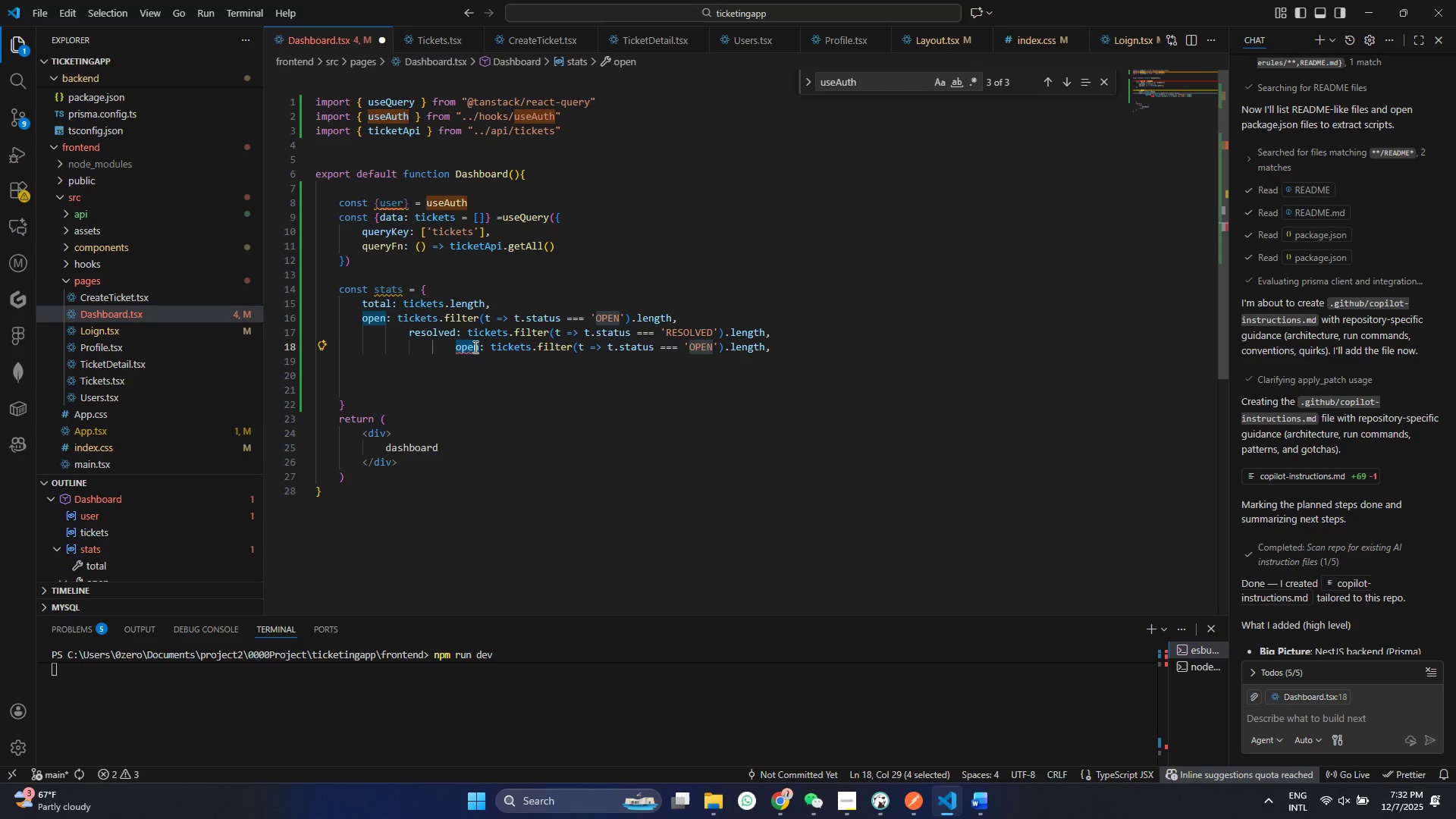 
key(Shift+ShiftRight)
 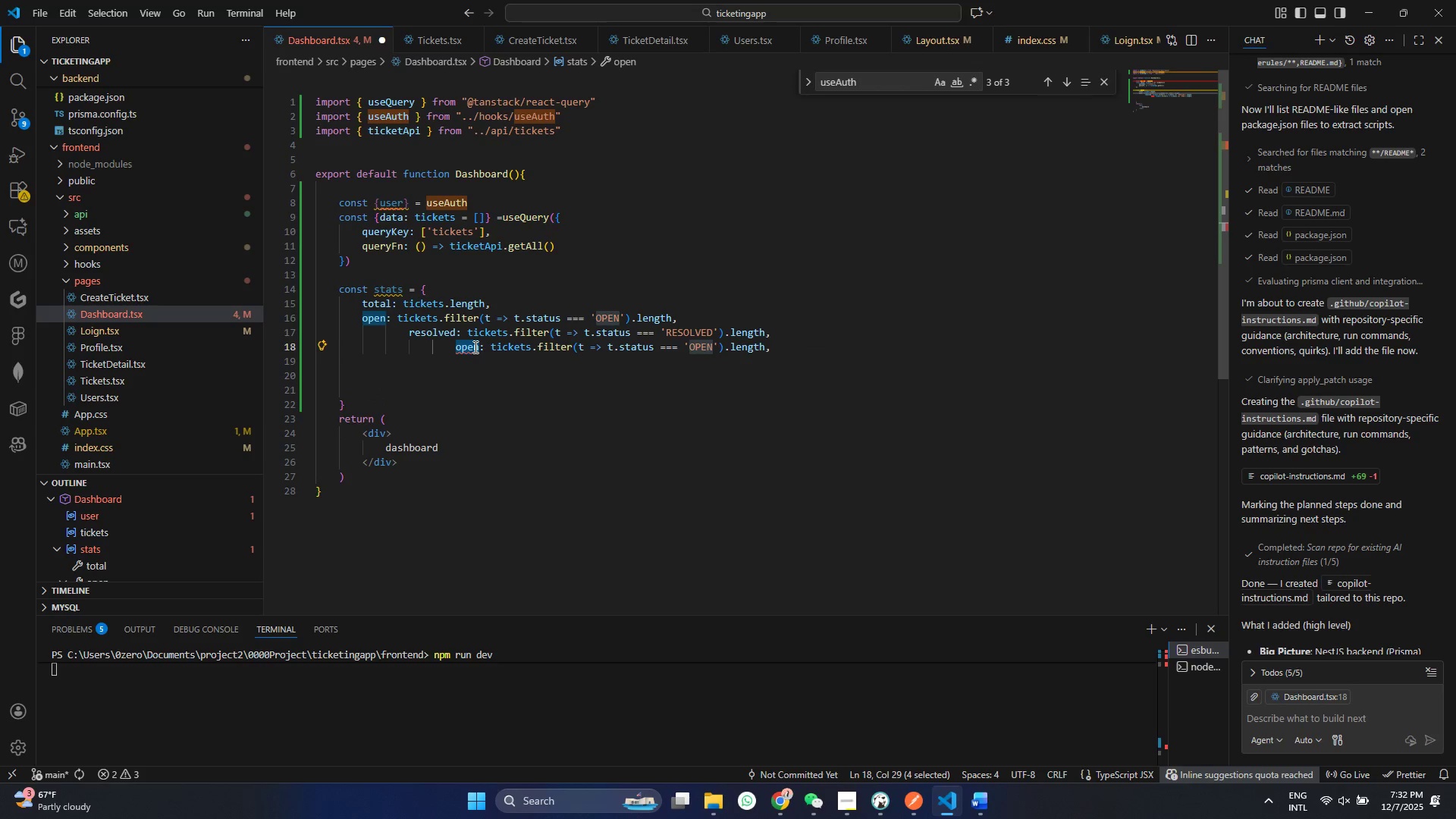 
key(Shift+ShiftRight)
 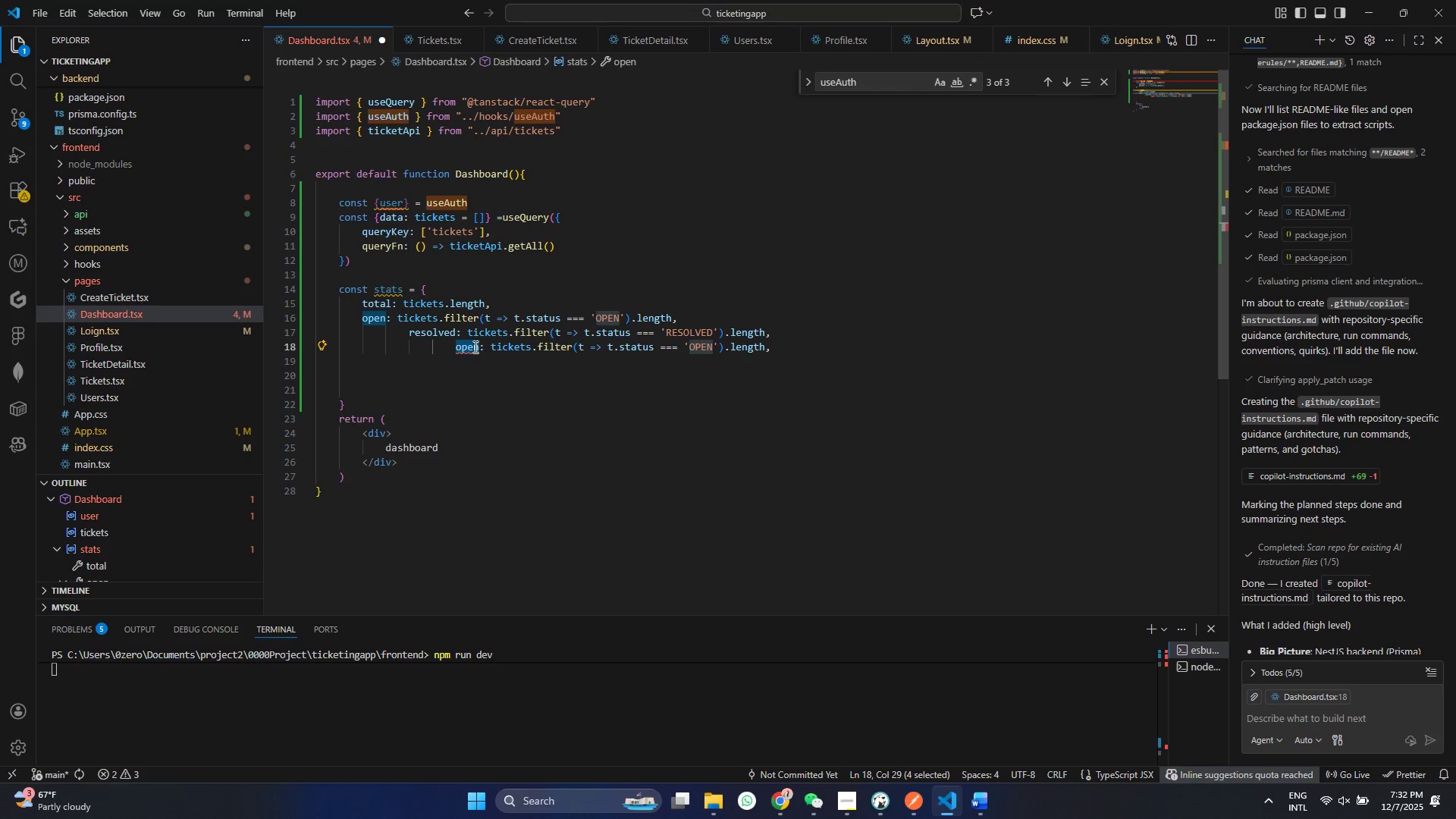 
key(Shift+ShiftRight)
 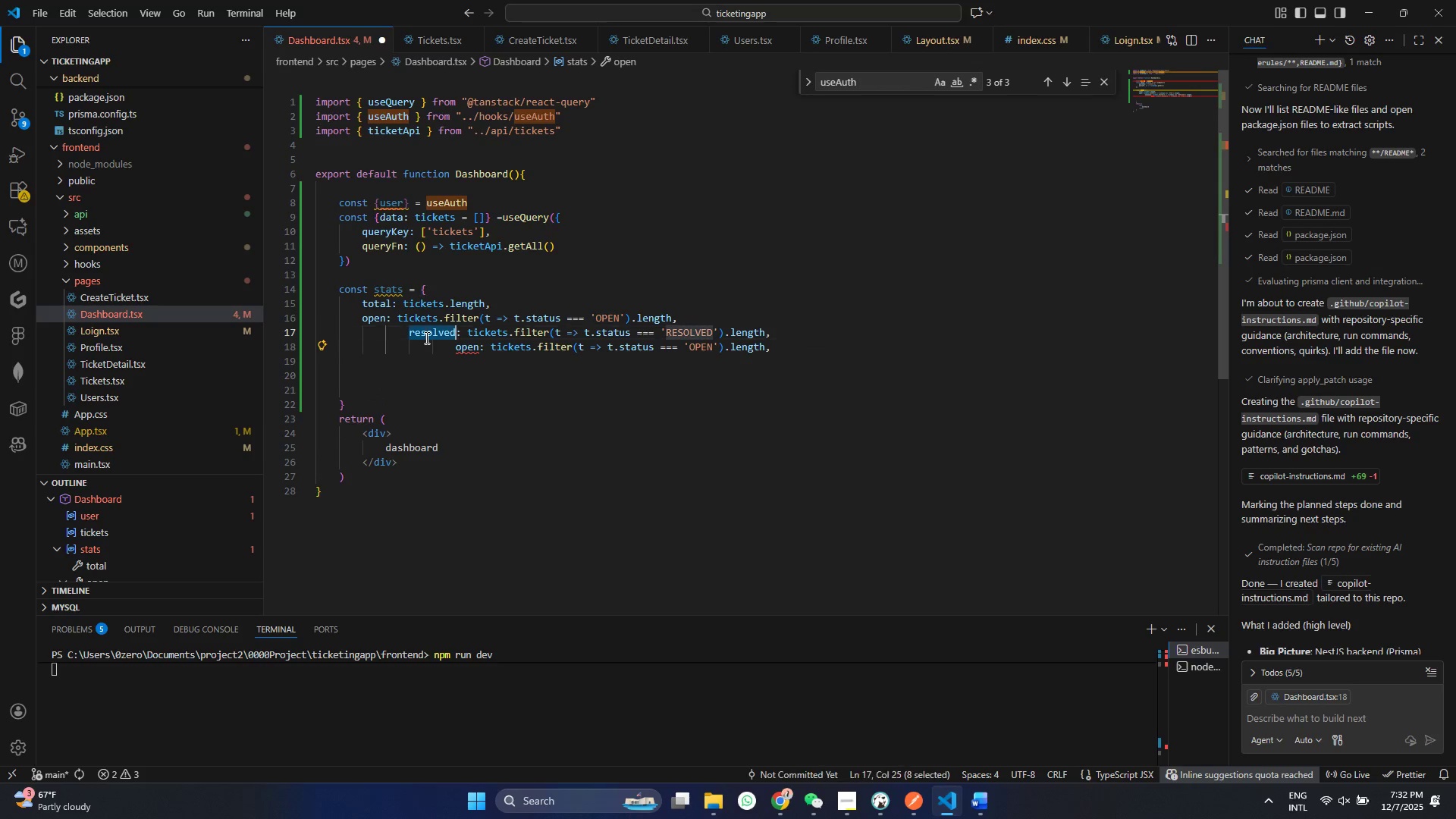 
double_click([425, 337])
 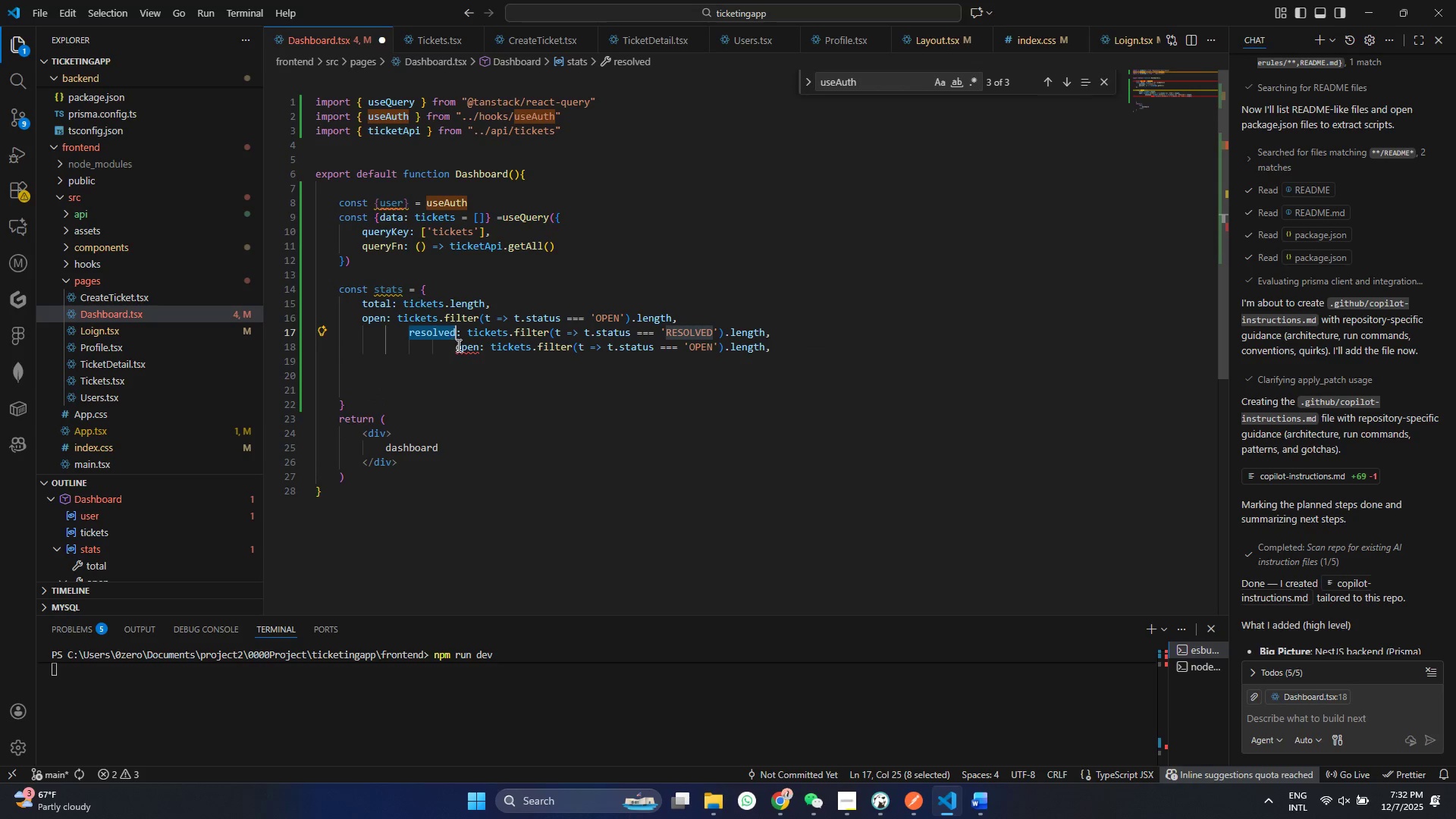 
key(Control+ControlLeft)
 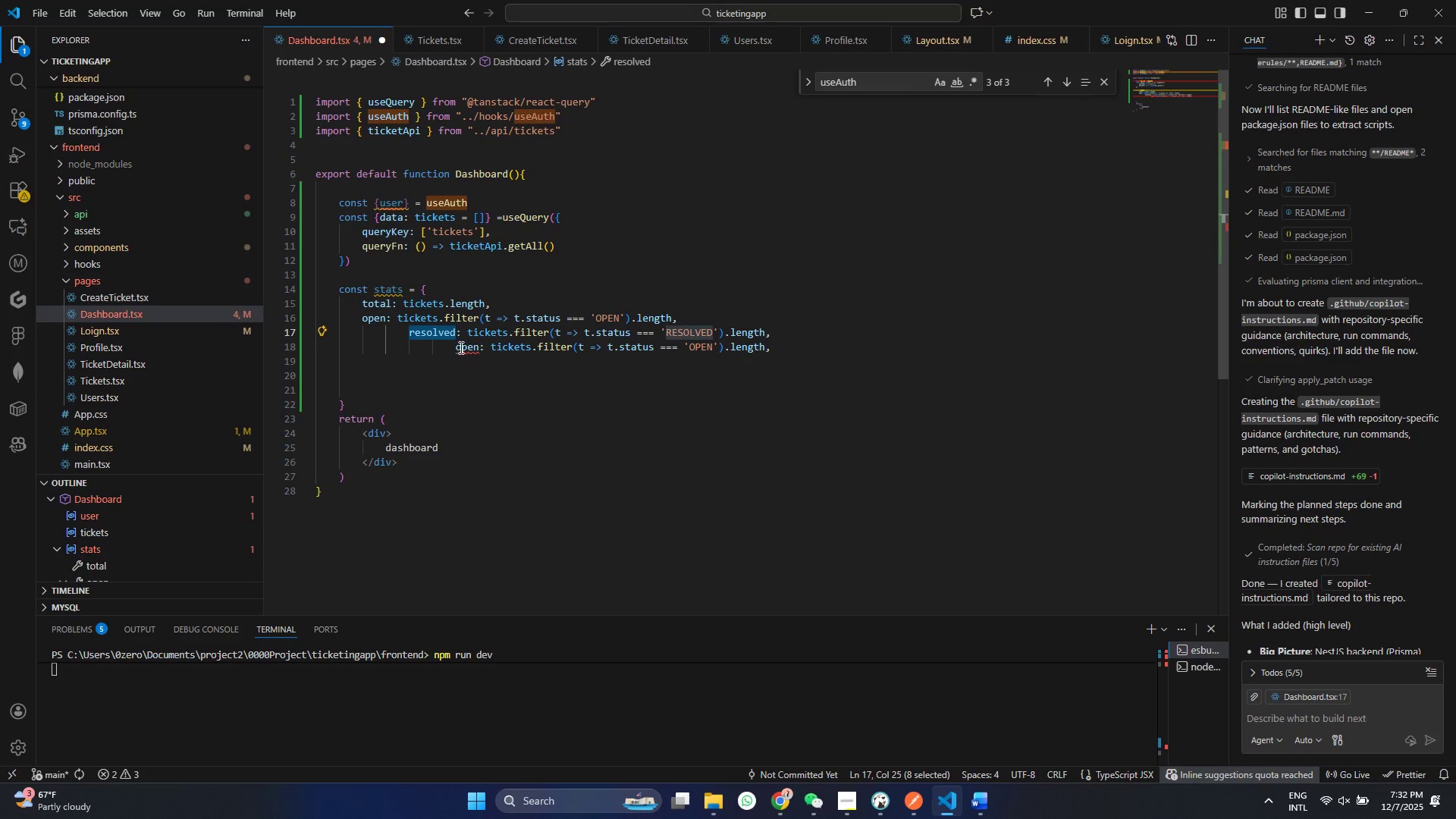 
key(Control+C)
 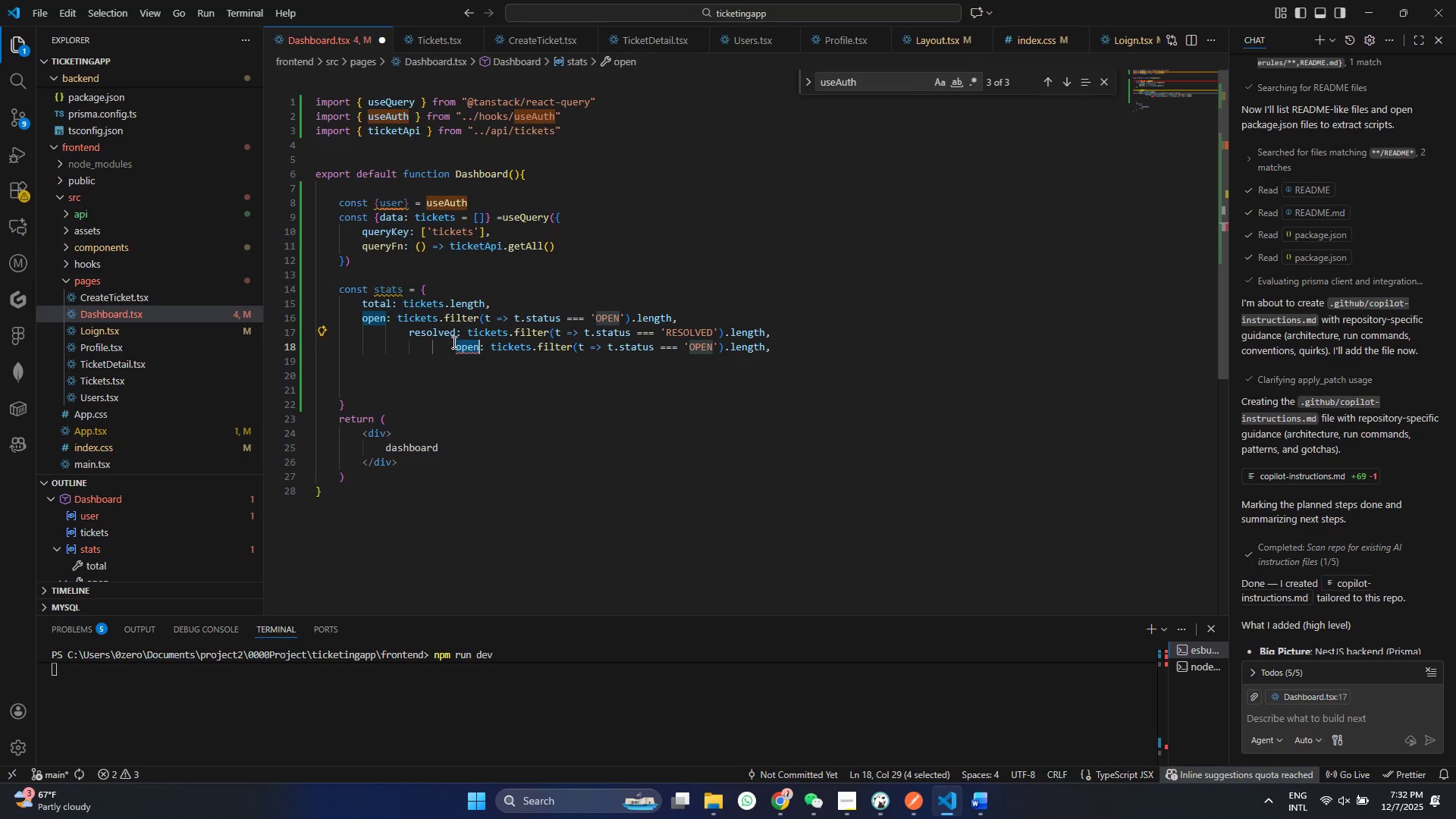 
double_click([461, 348])
 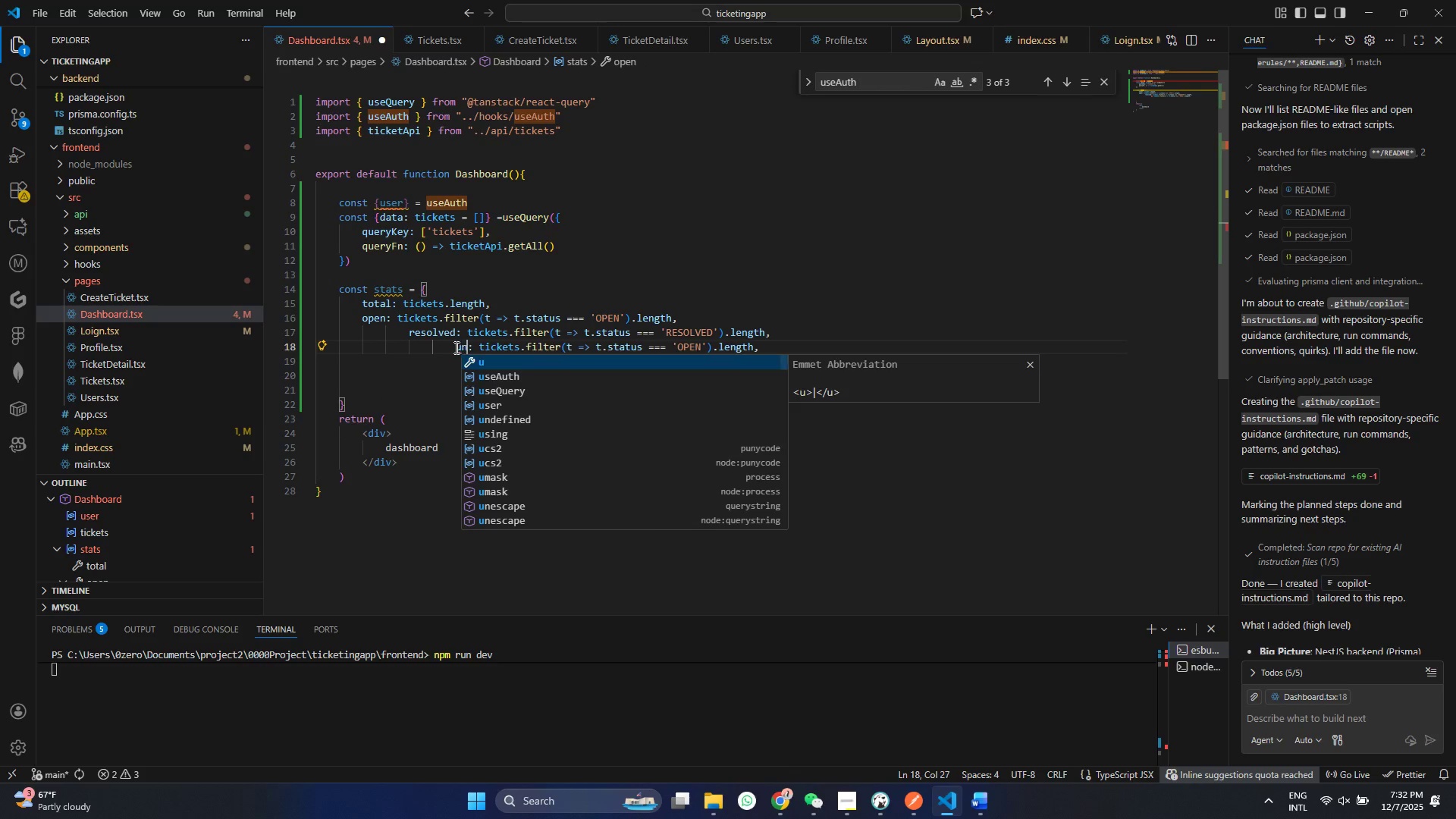 
type(un)
 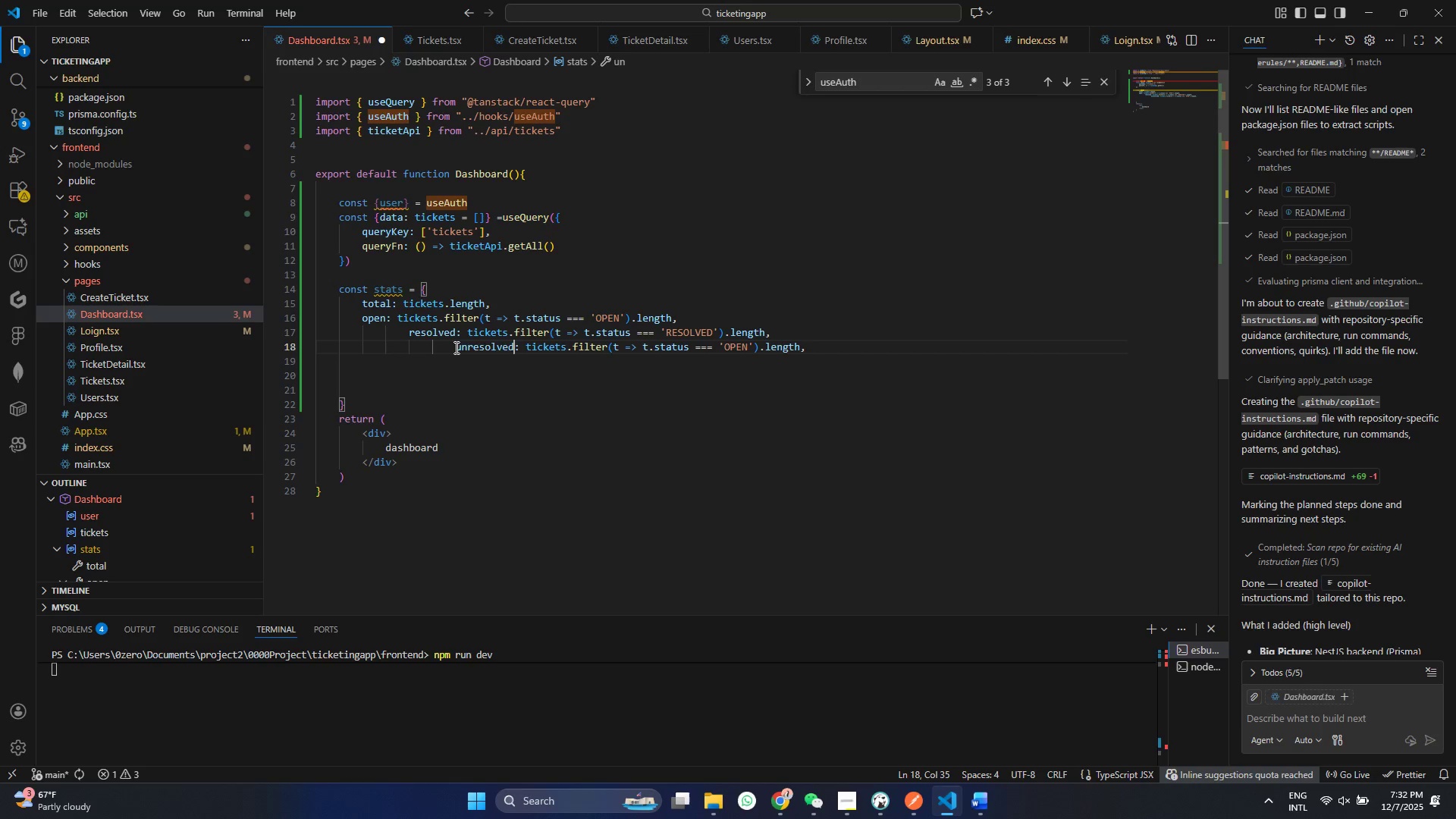 
key(Control+ControlLeft)
 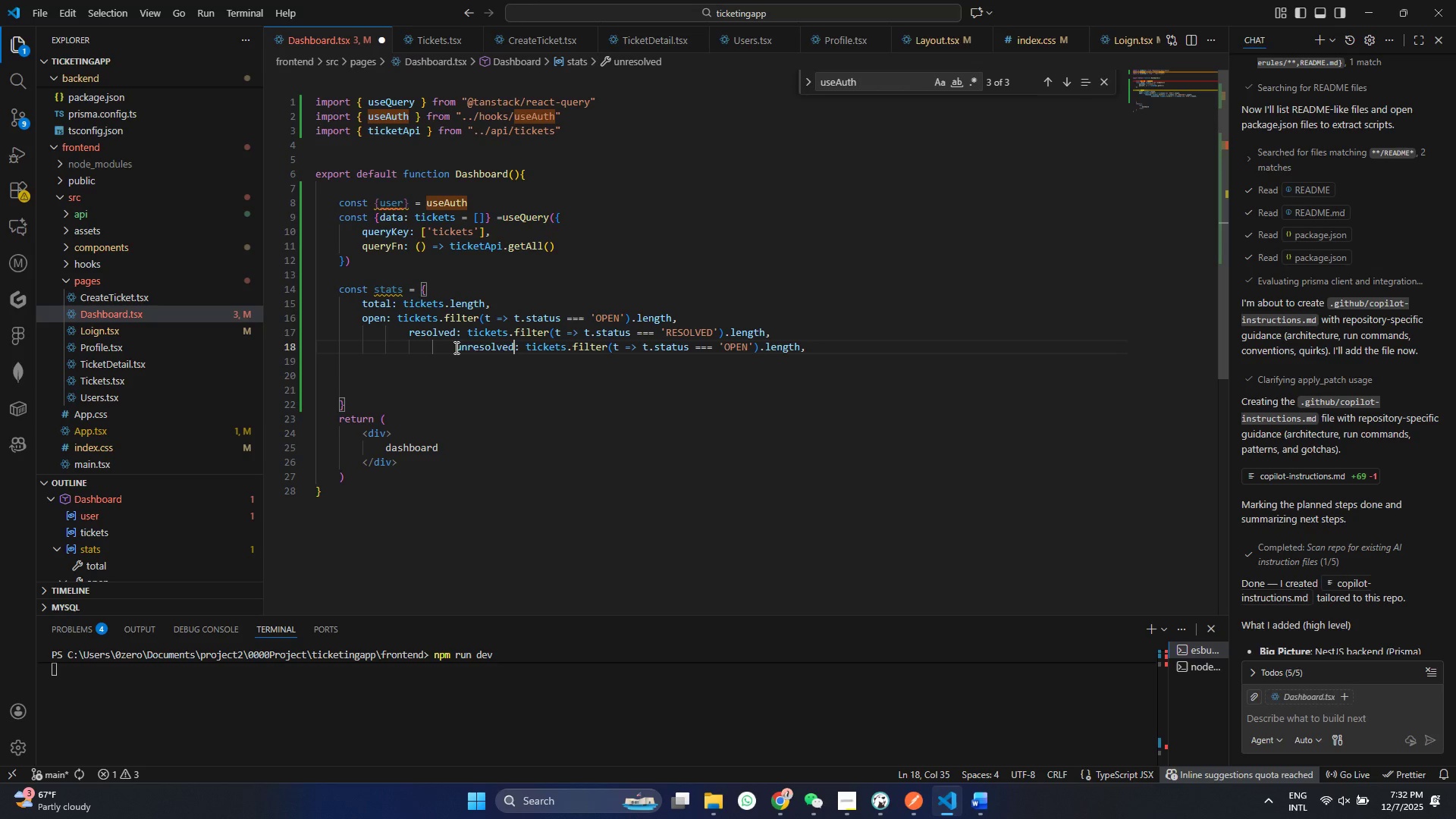 
key(Control+V)
 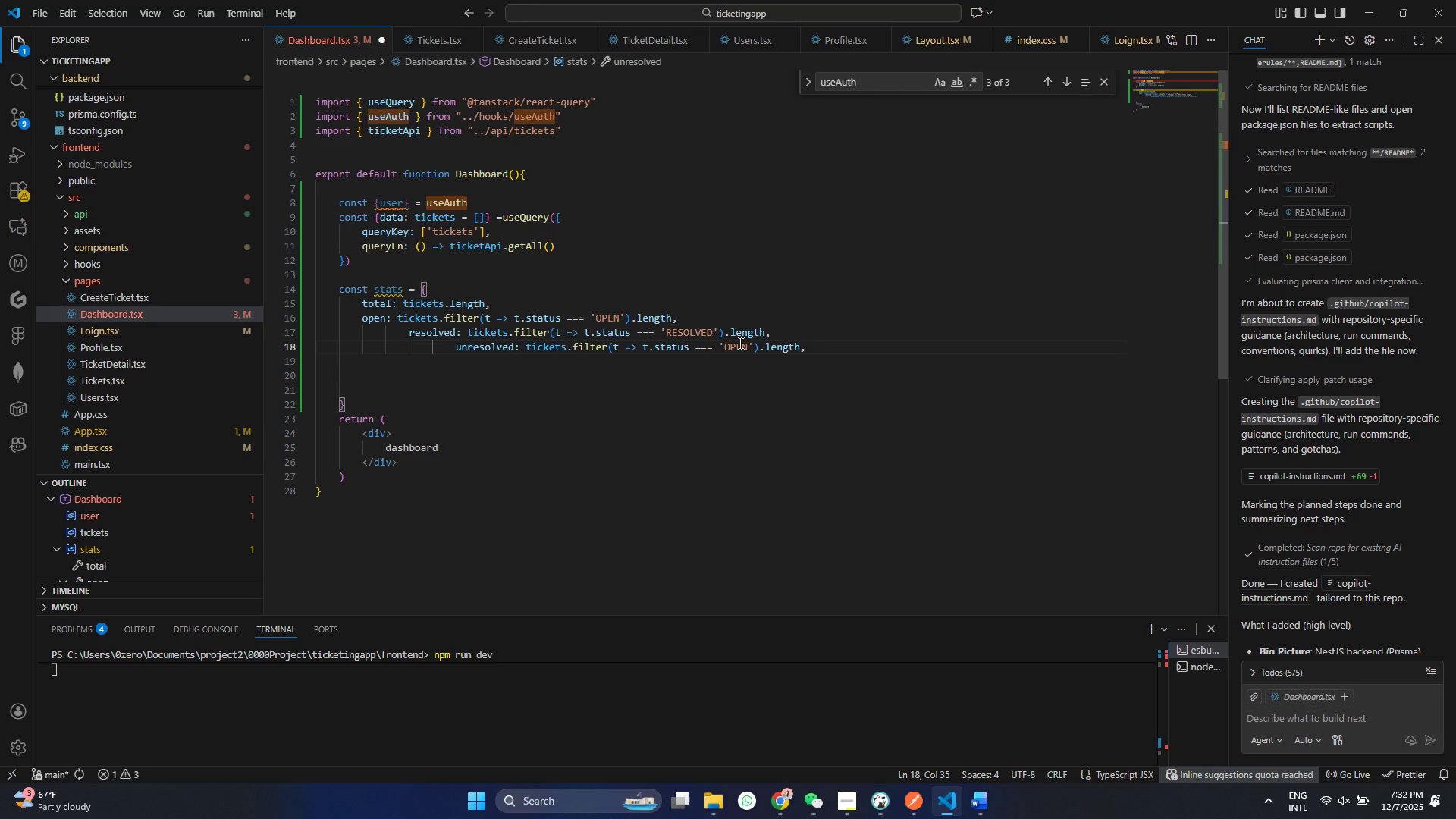 
left_click([739, 343])
 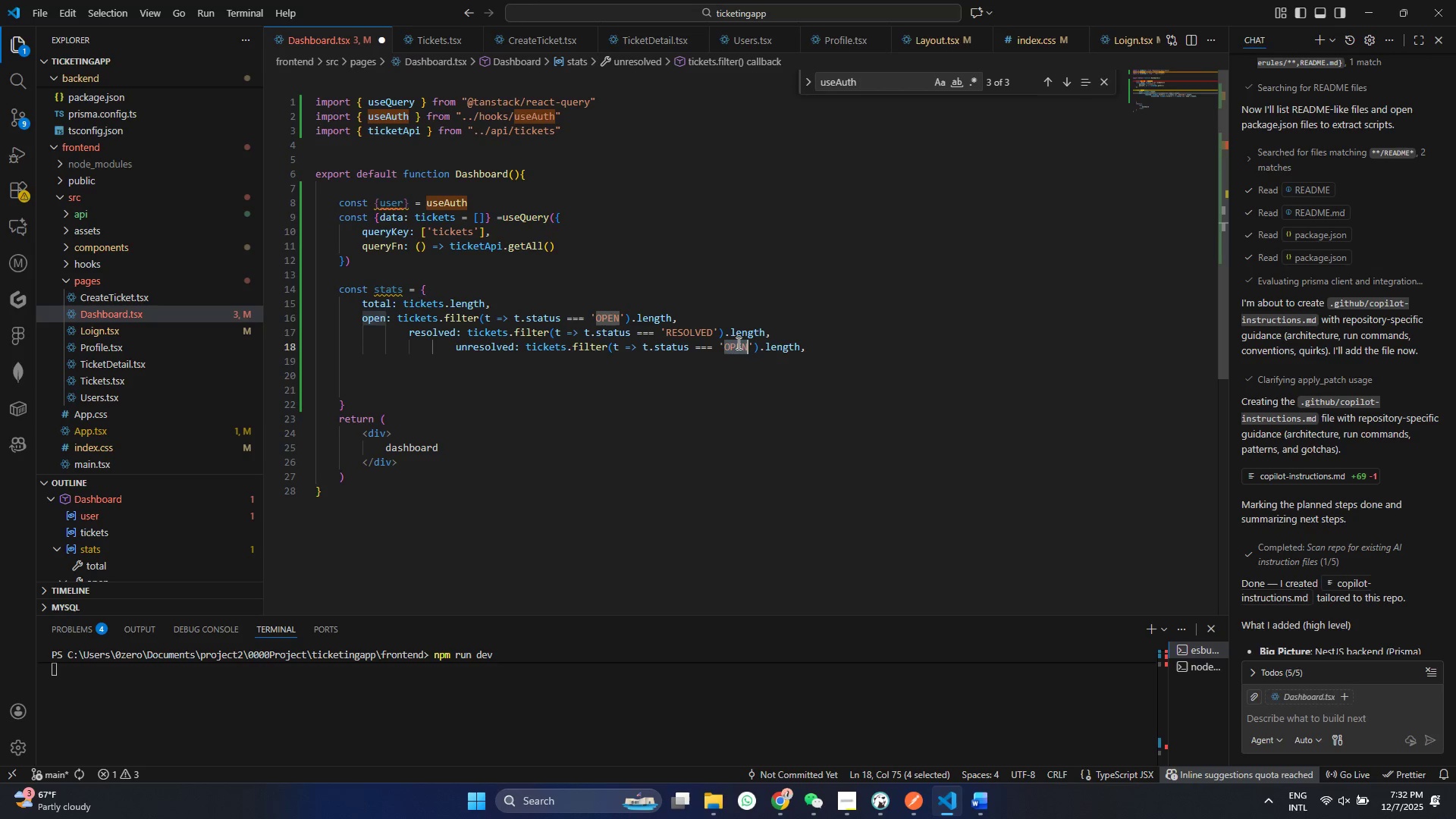 
left_click([738, 343])
 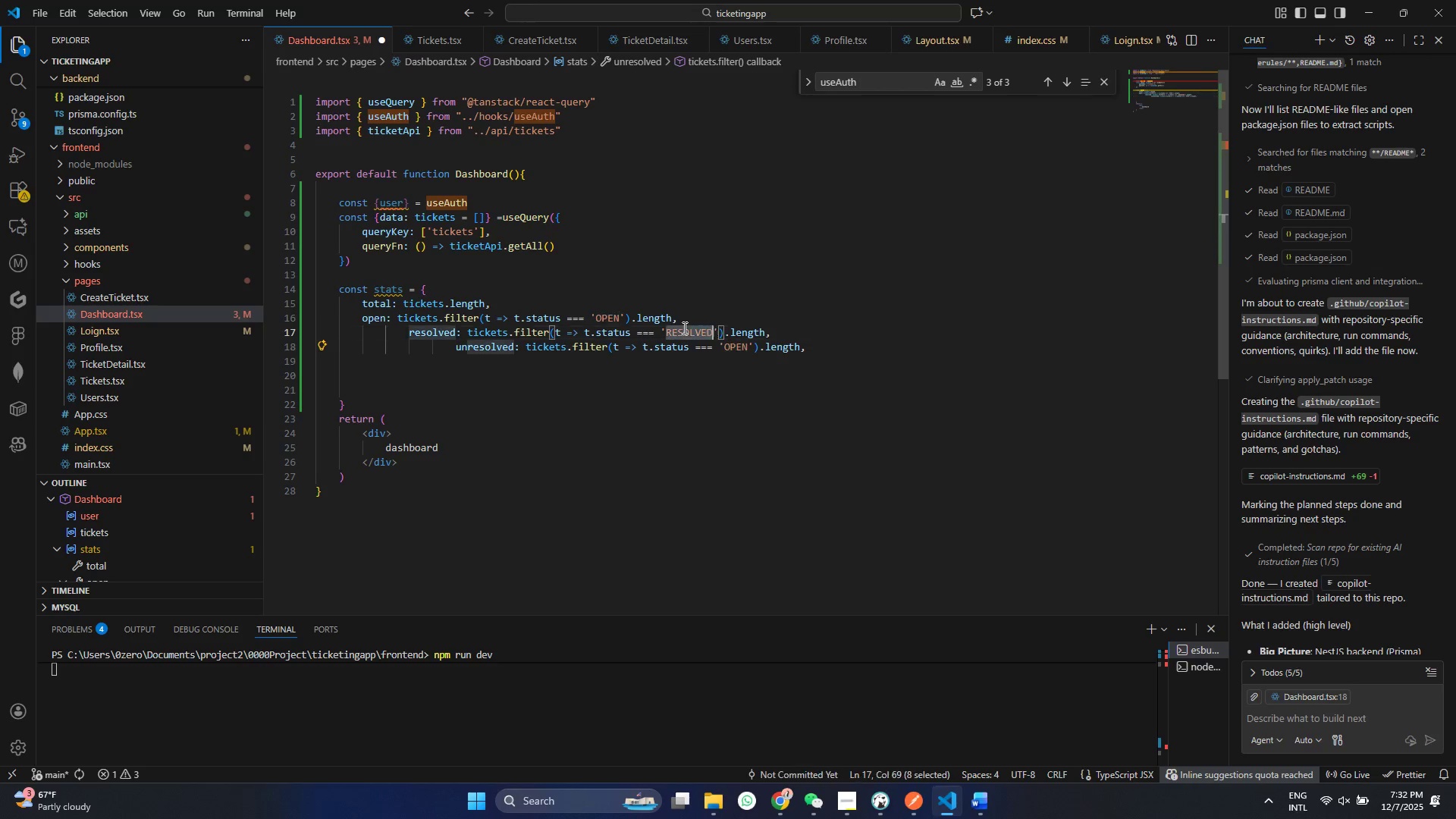 
double_click([683, 328])
 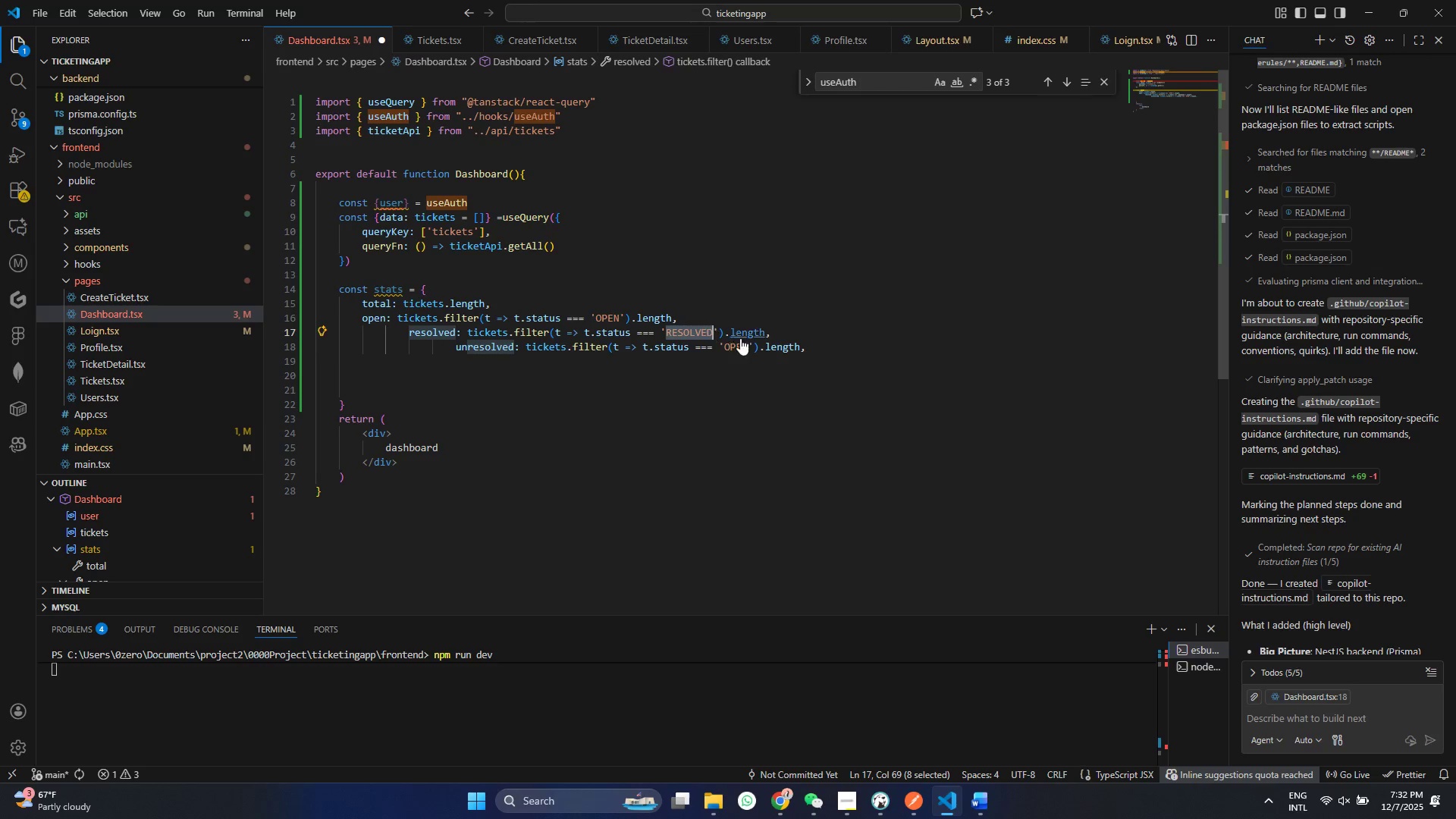 
hold_key(key=ControlLeft, duration=0.45)
 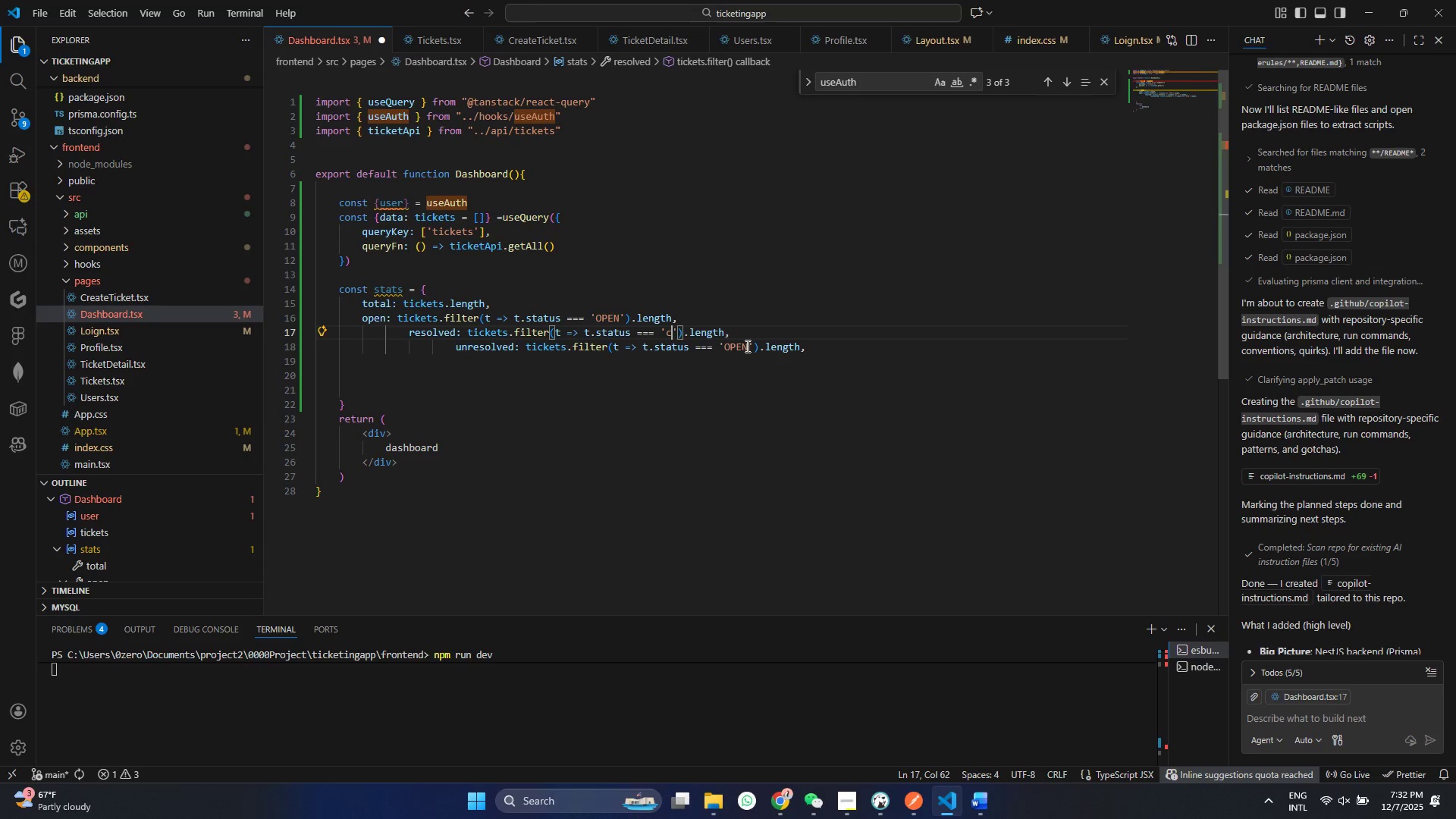 
key(C)
 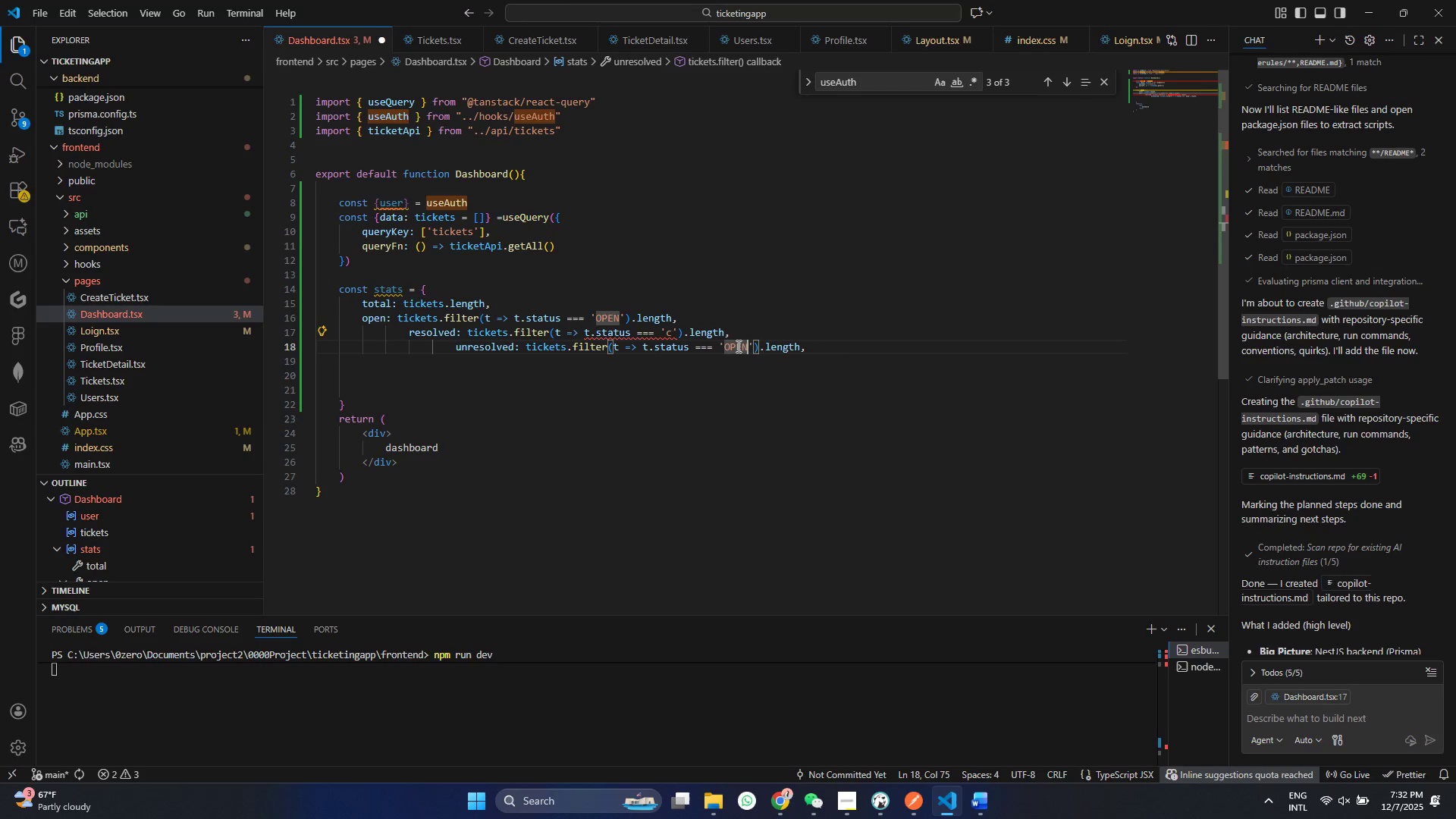 
left_click([746, 346])
 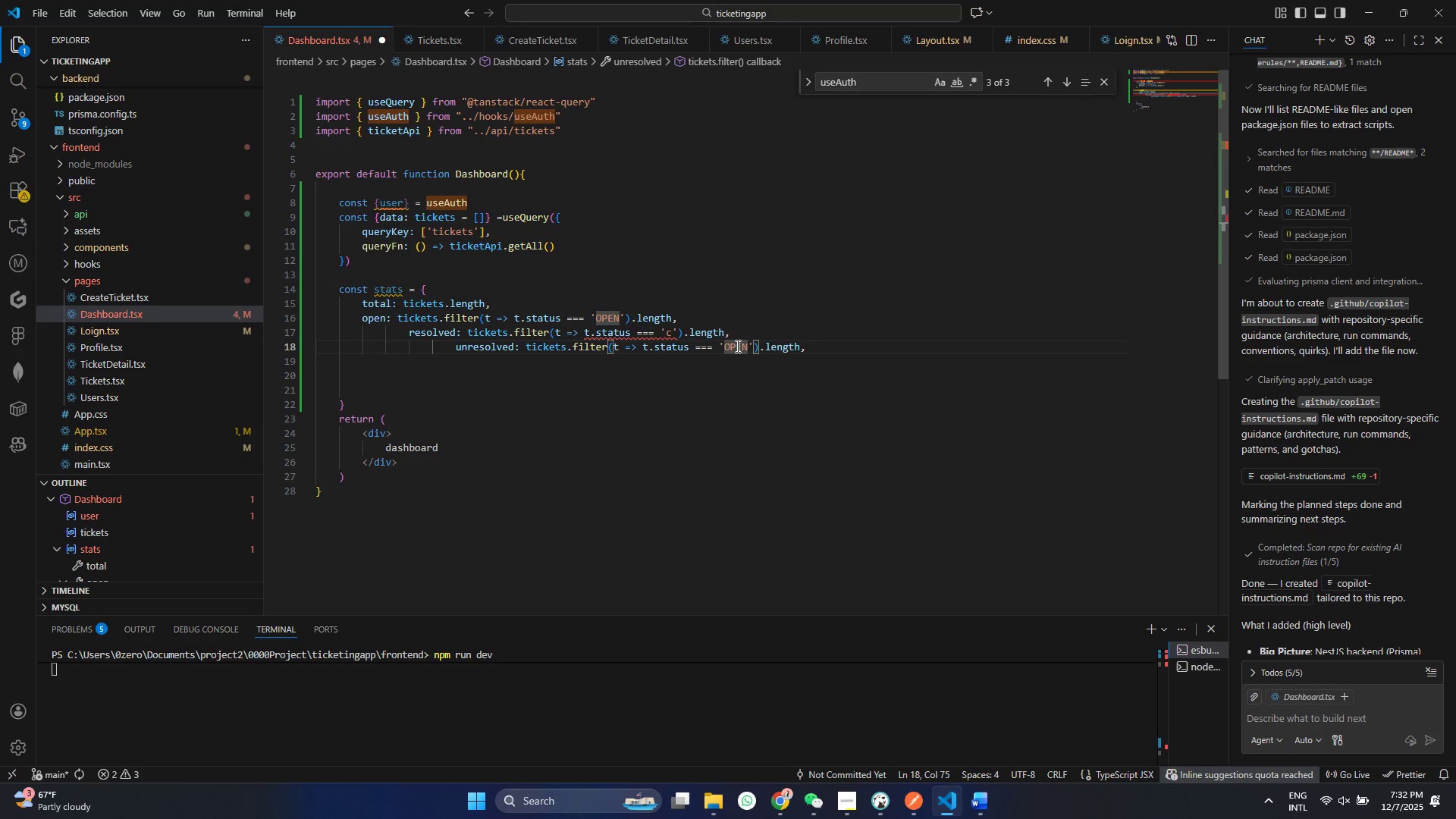 
key(Control+ControlLeft)
 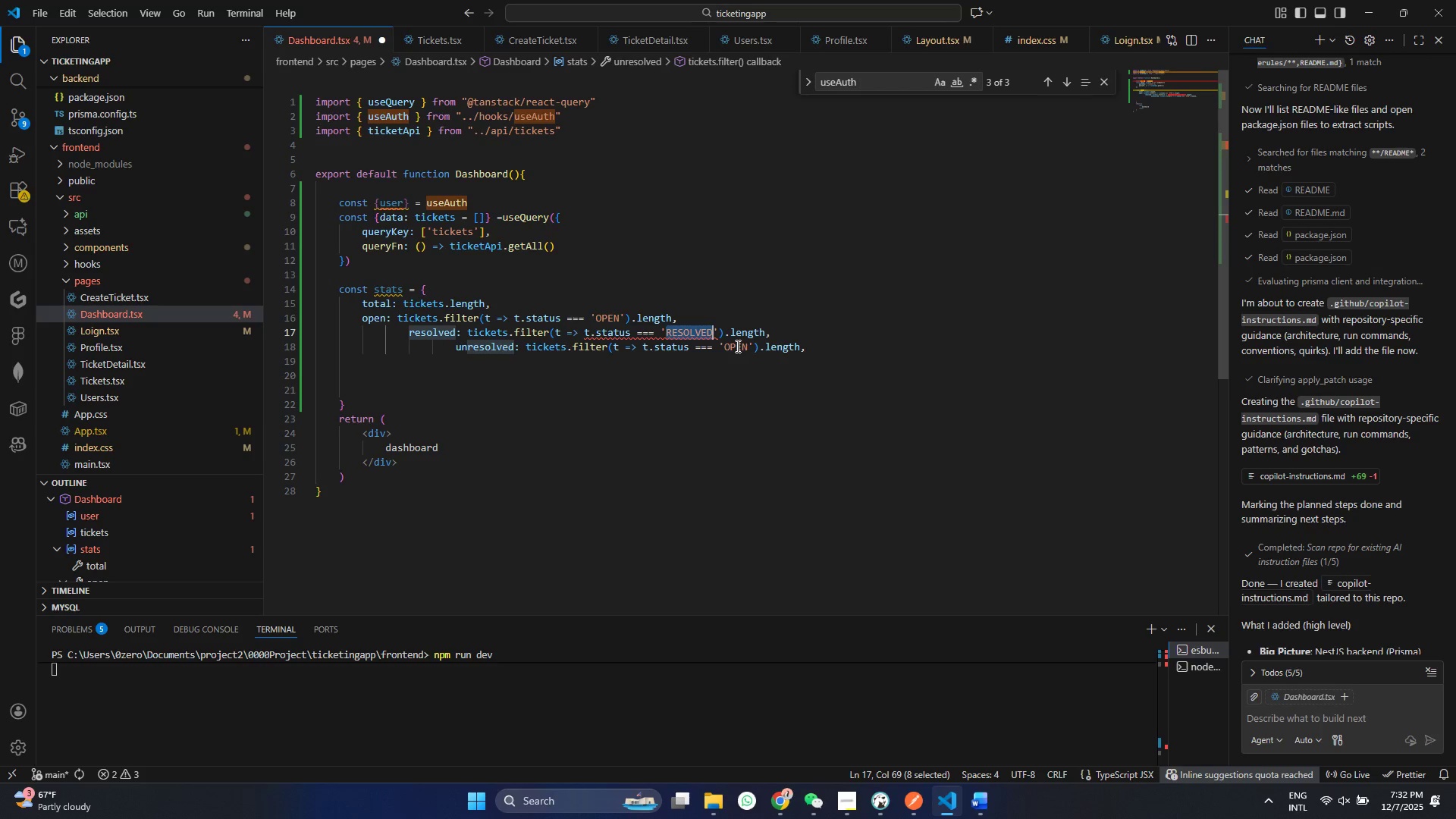 
key(Control+Z)
 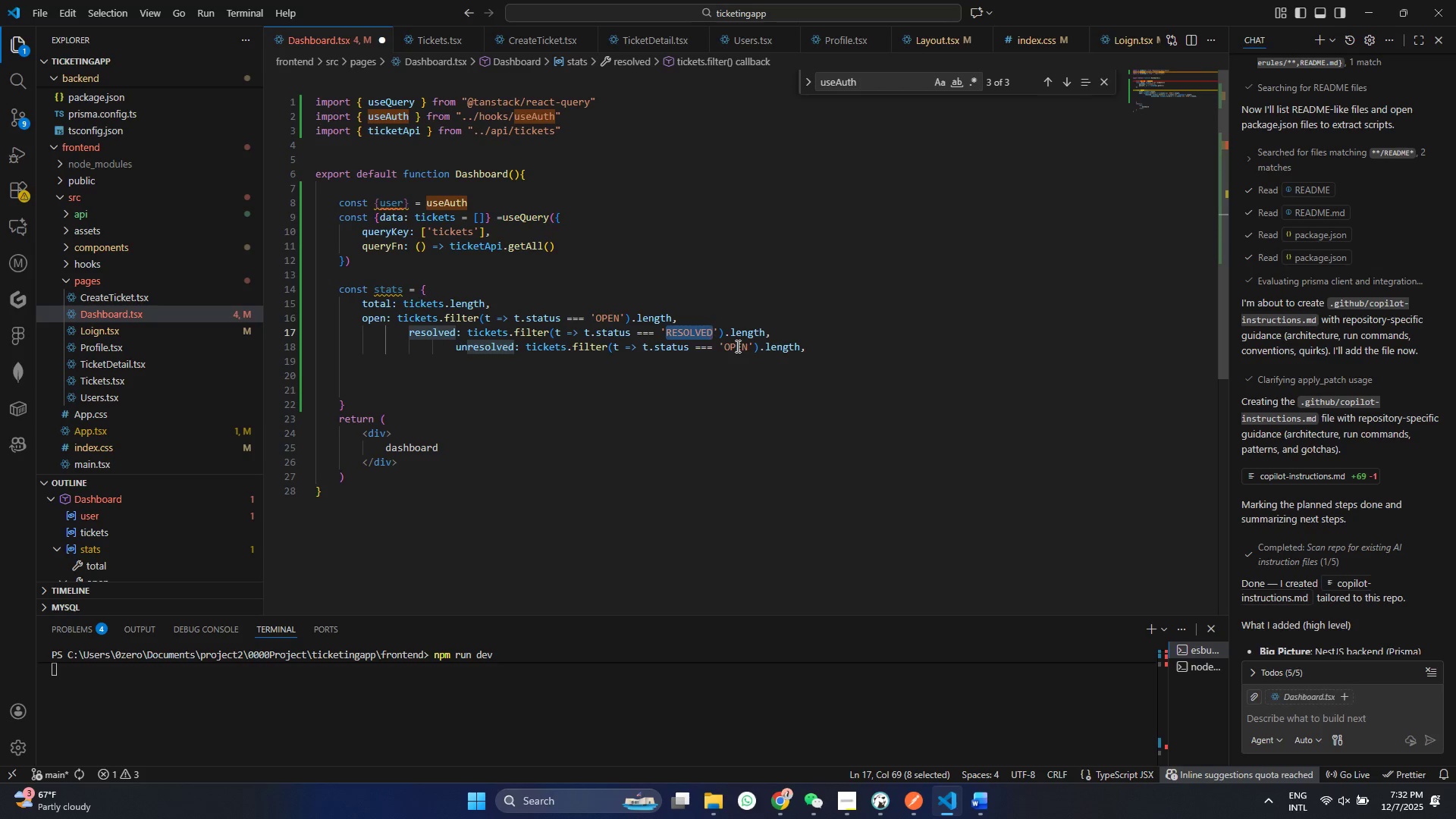 
key(Control+C)
 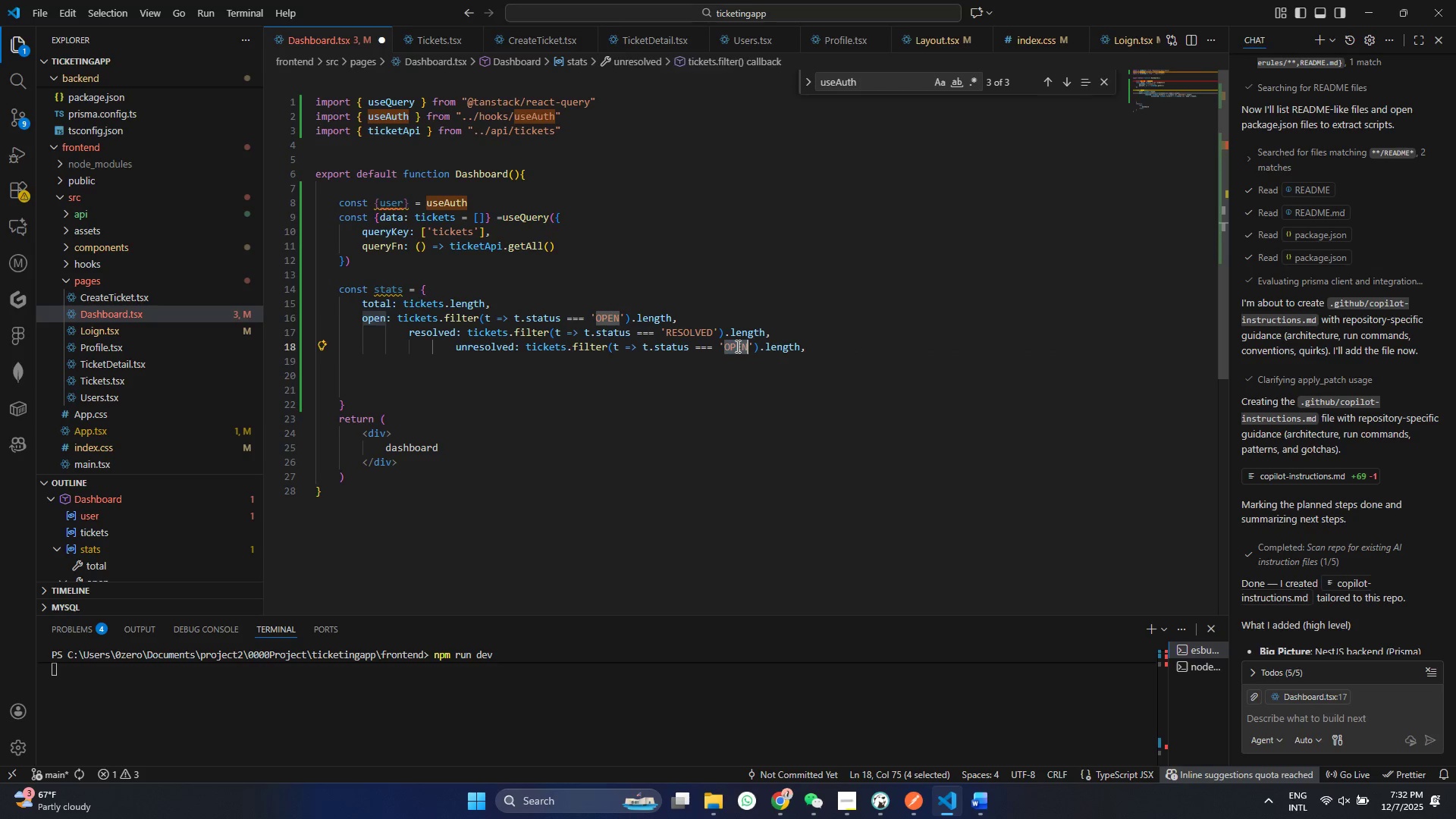 
double_click([736, 346])
 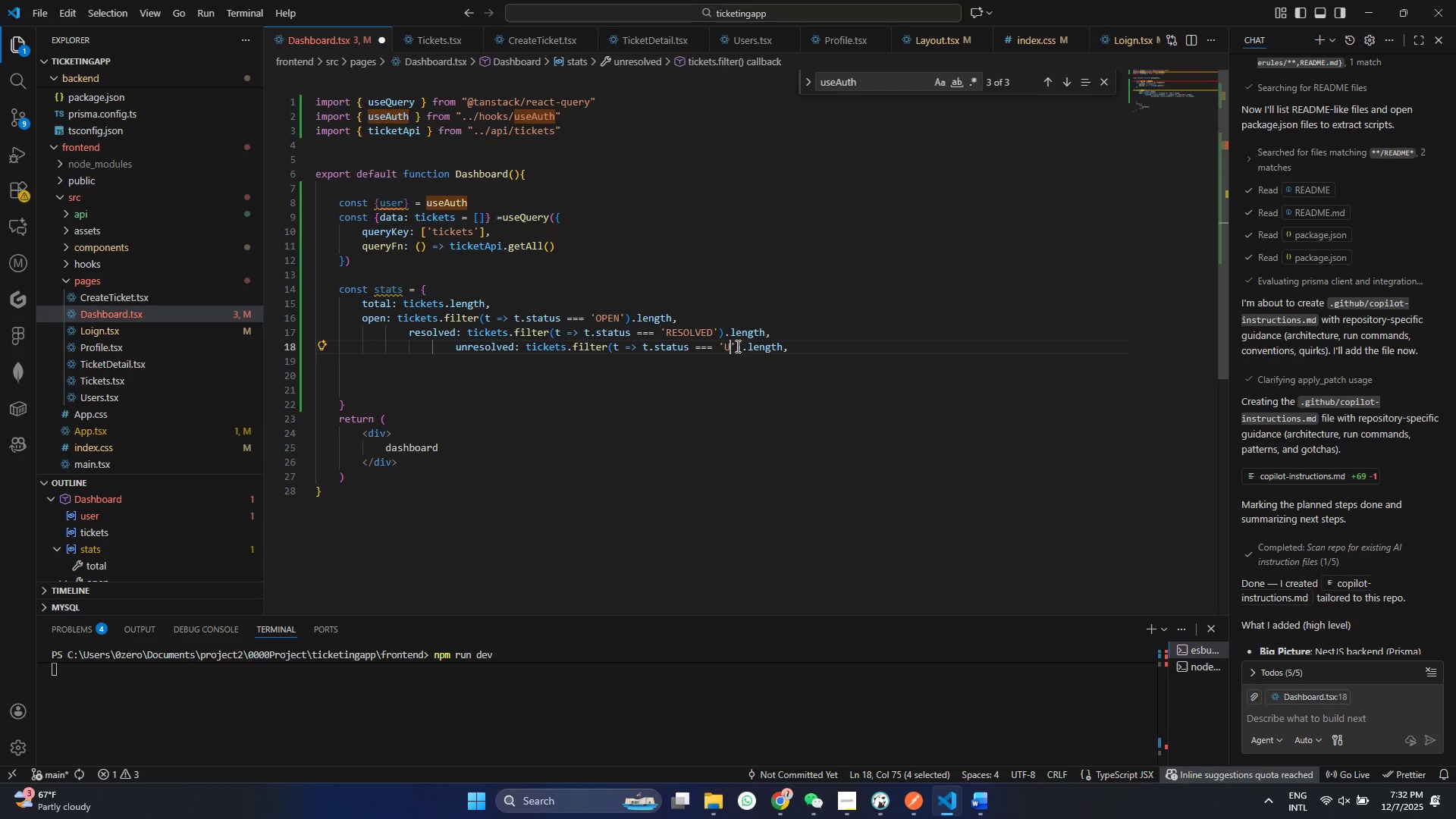 
type(UN)
 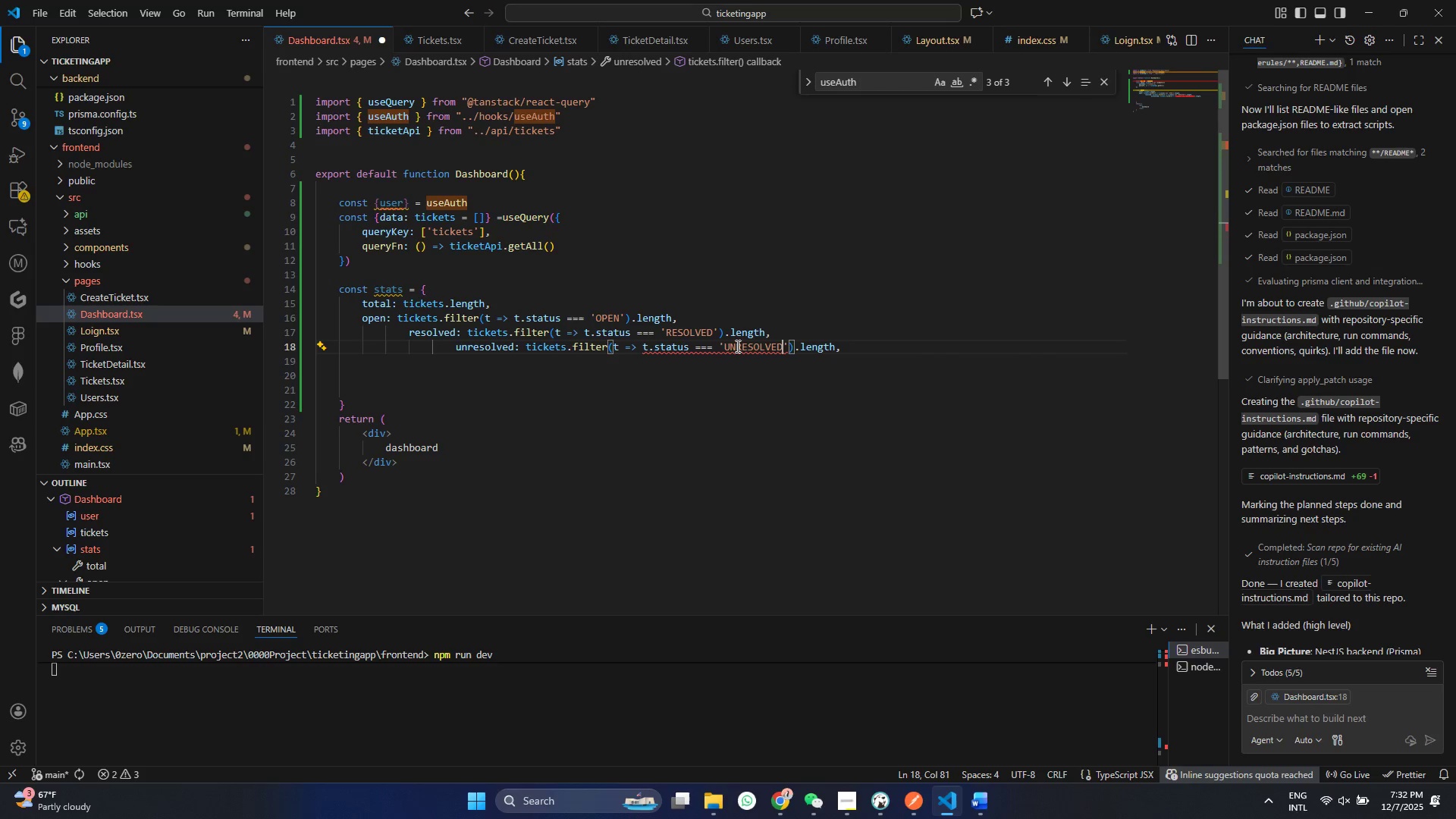 
key(Control+V)
 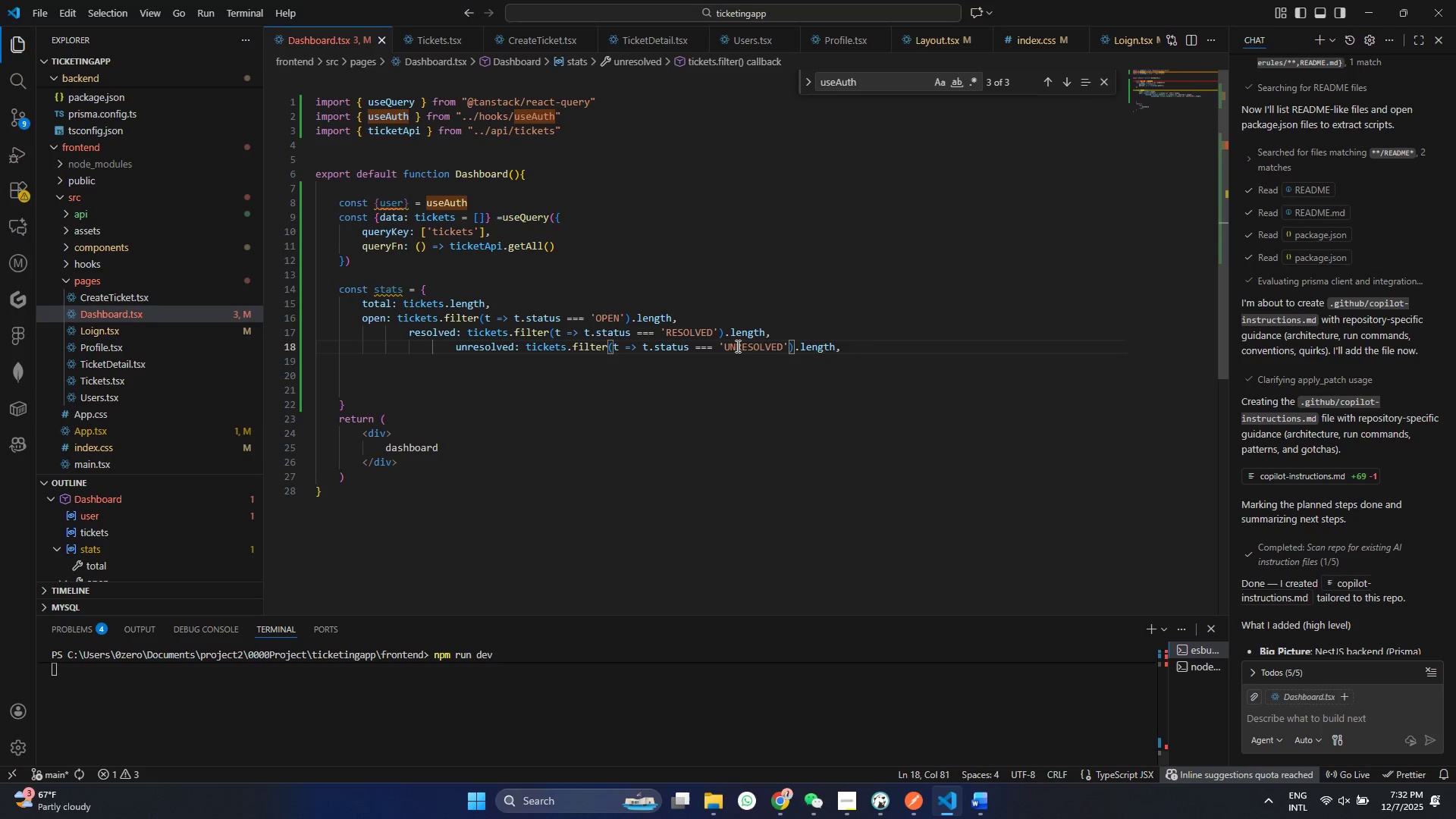 
key(Control+ControlLeft)
 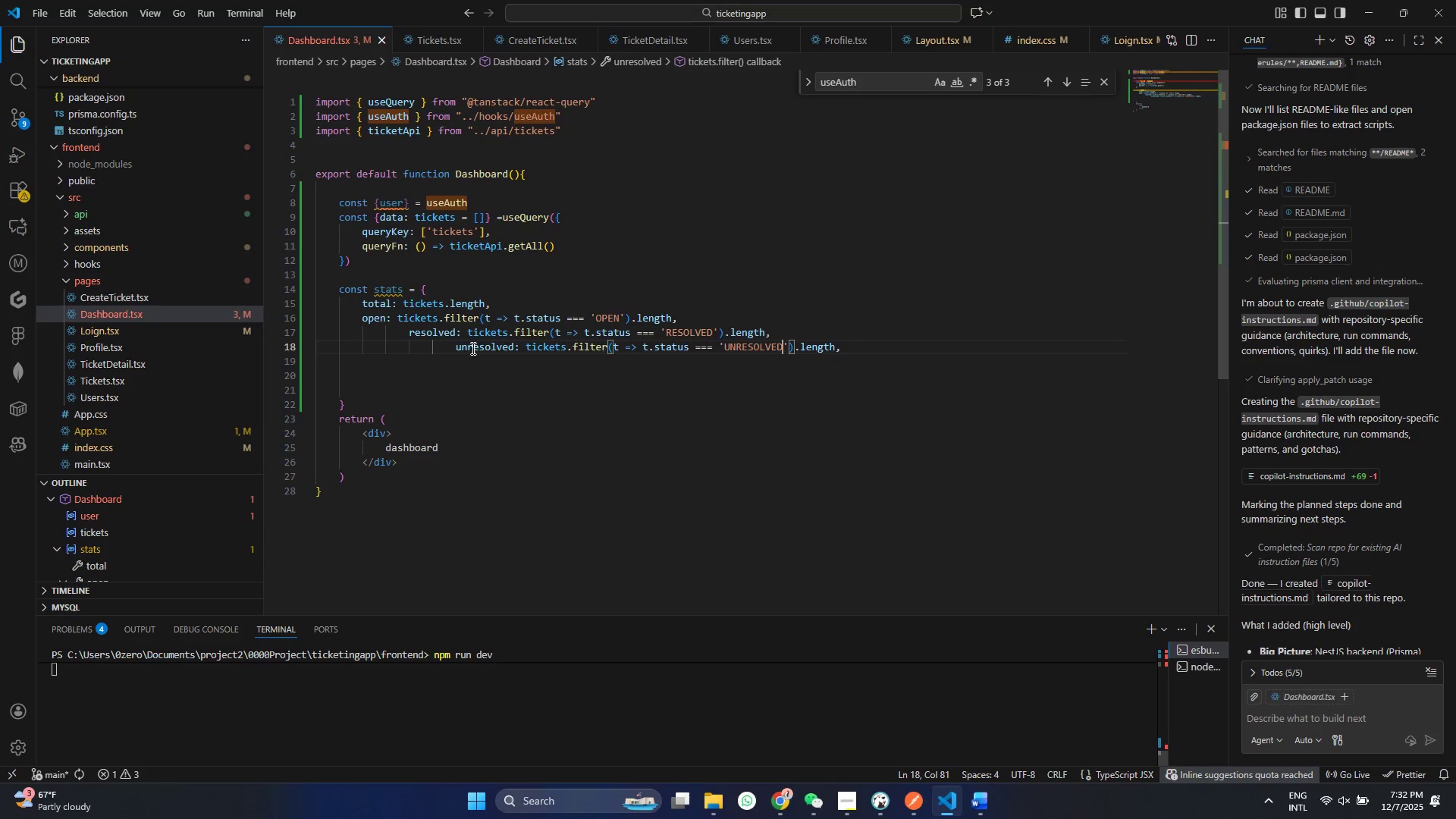 
key(Control+S)
 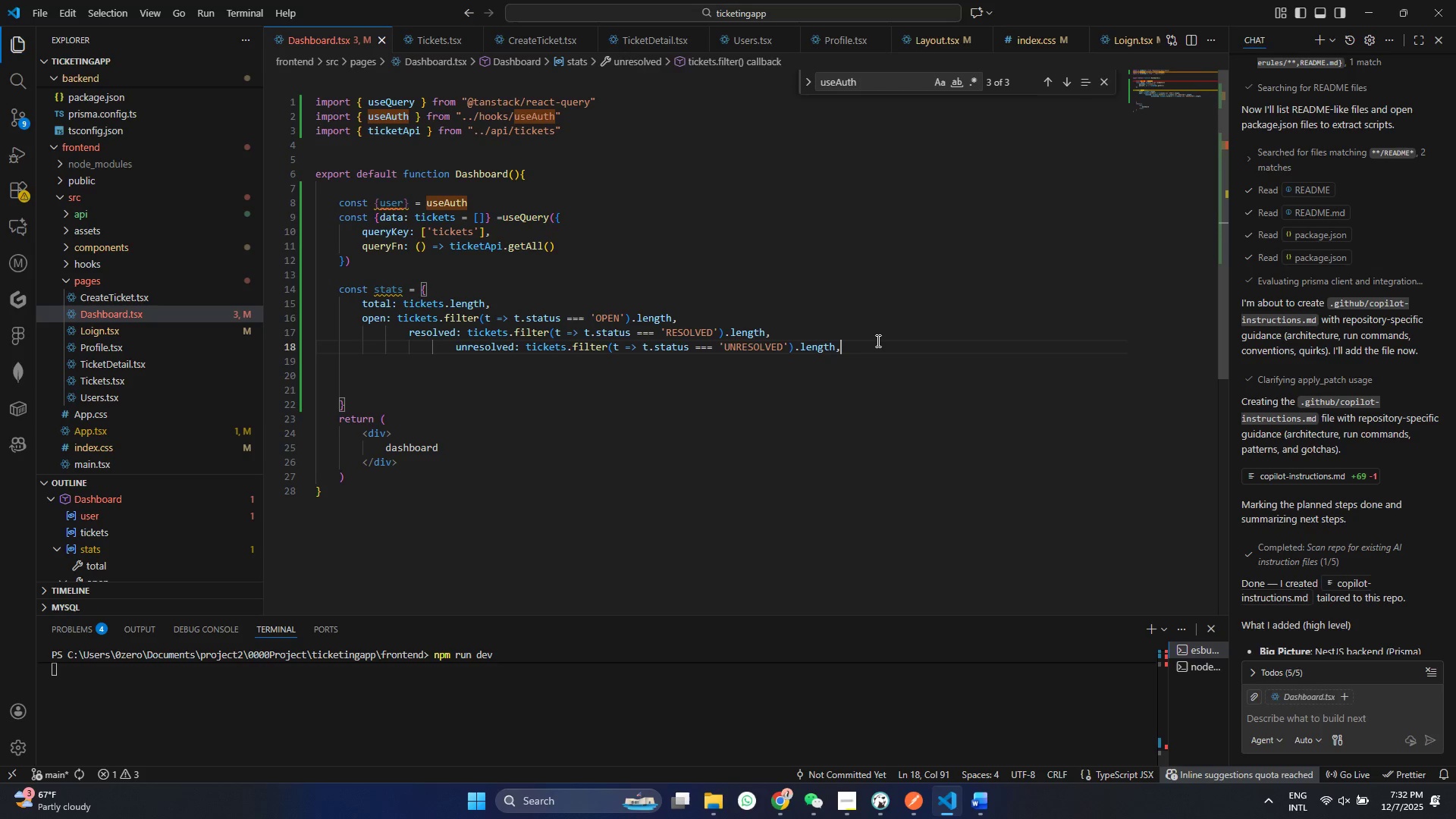 
left_click([877, 340])
 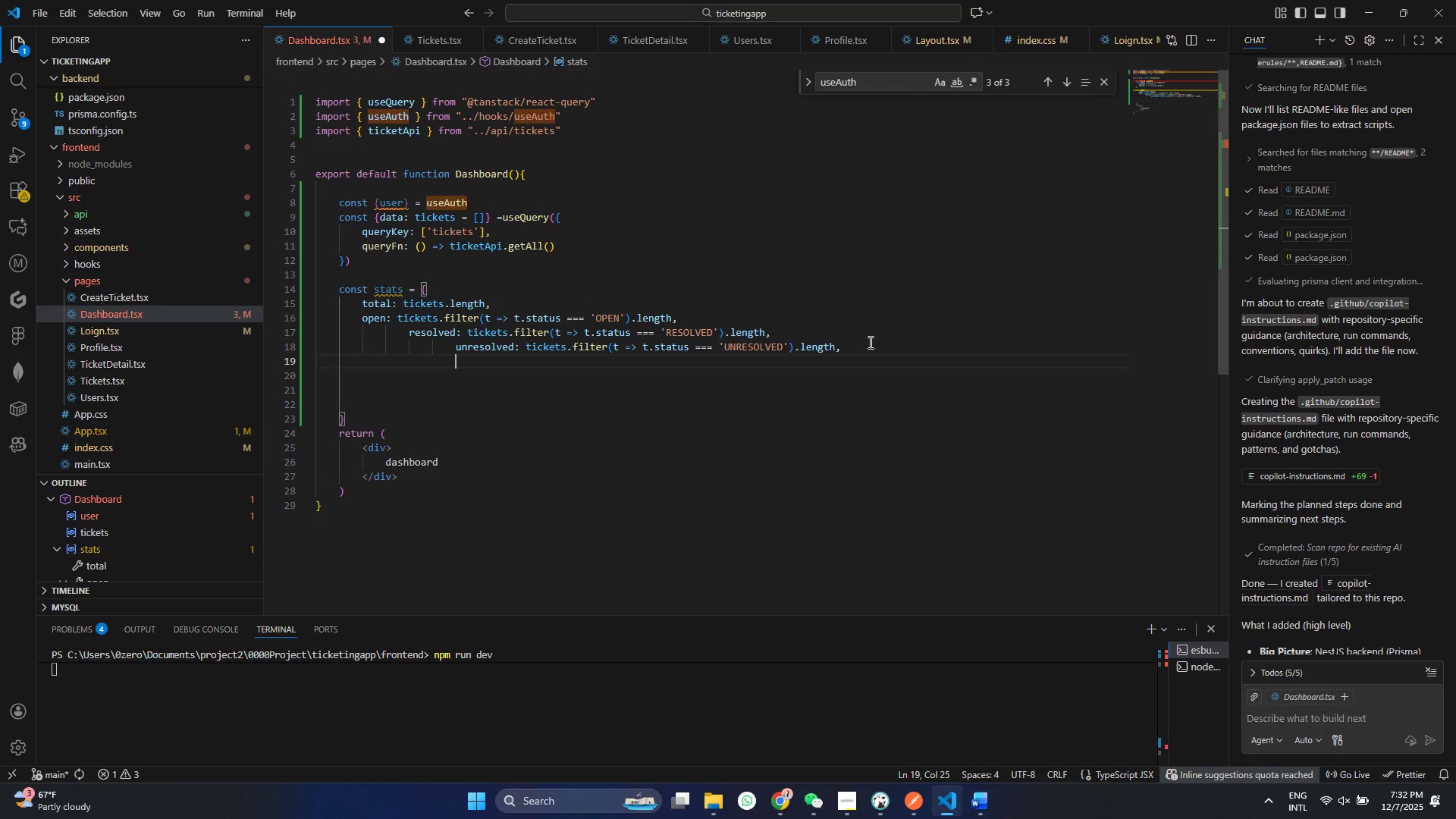 
key(Enter)
 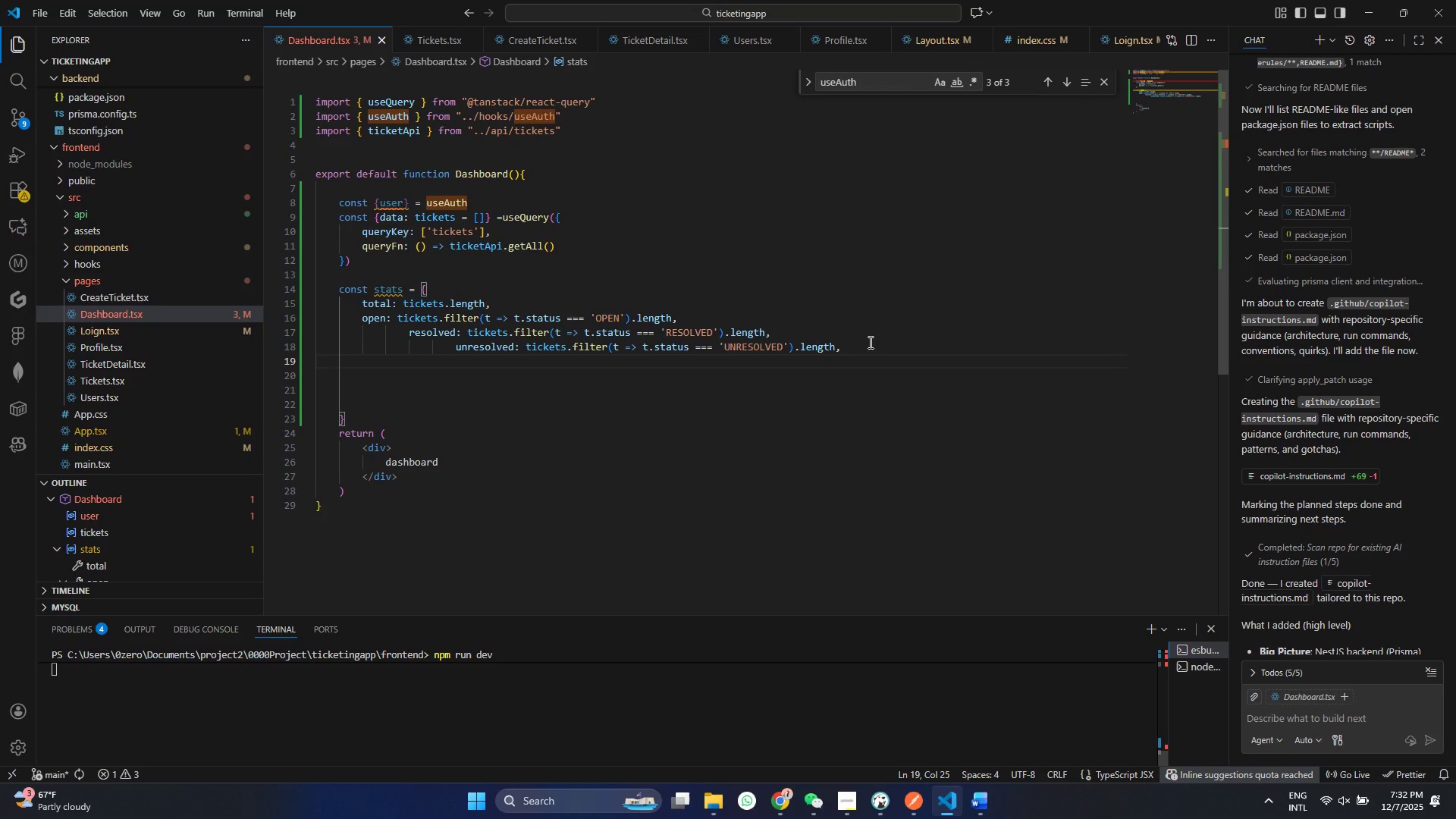 
key(Control+ControlLeft)
 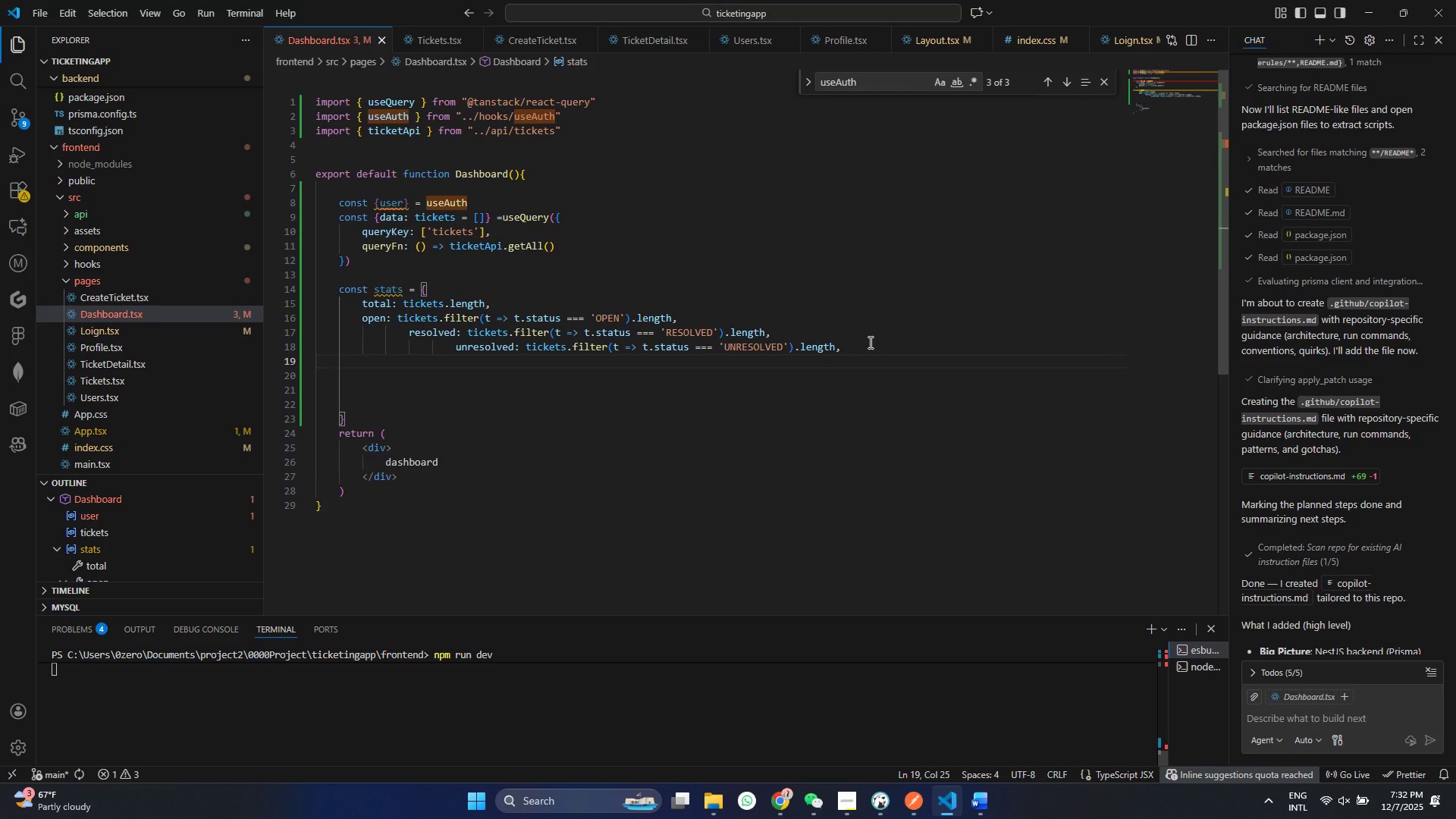 
key(Control+S)
 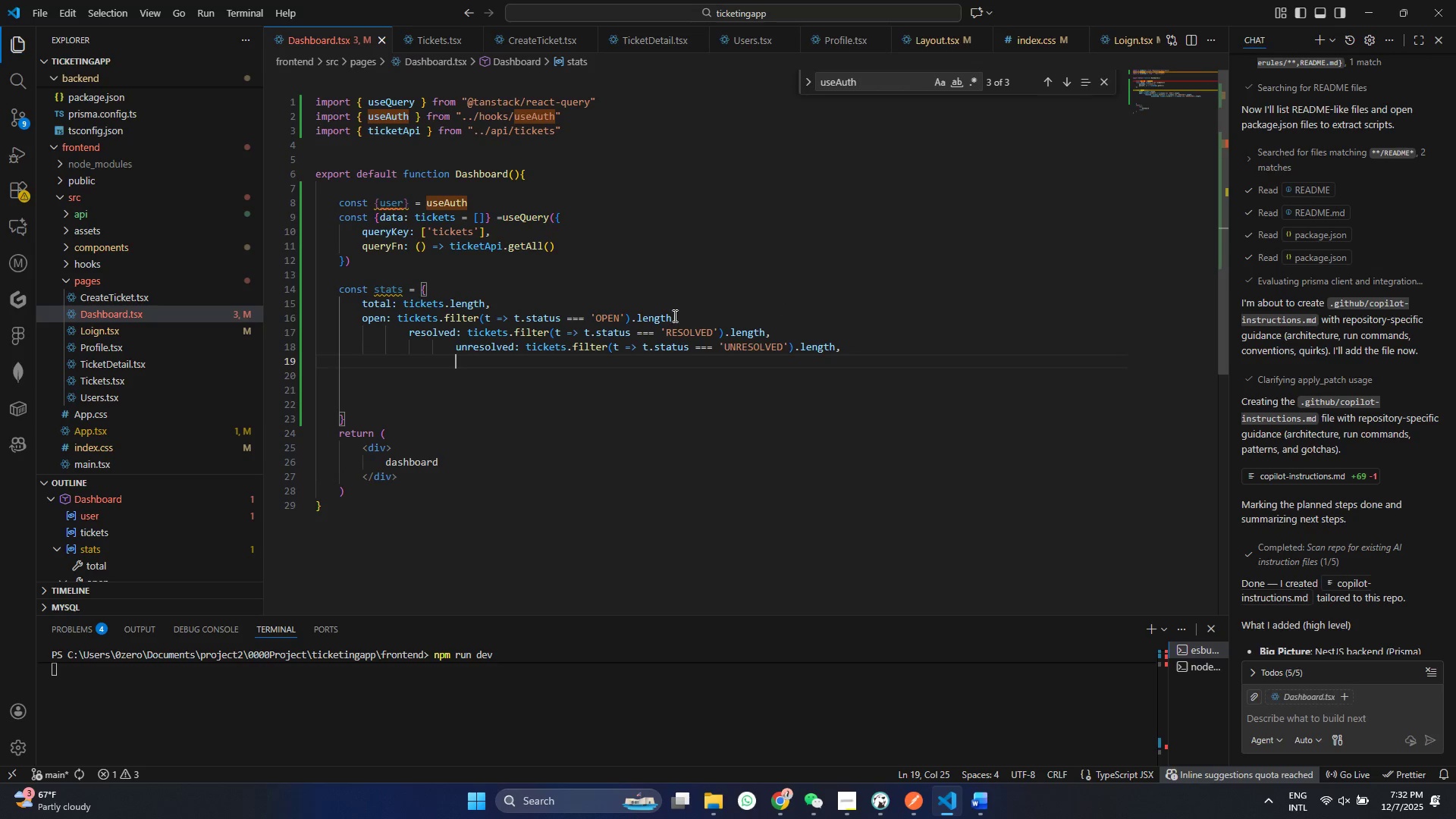 
left_click_drag(start_coordinate=[682, 318], to_coordinate=[358, 321])
 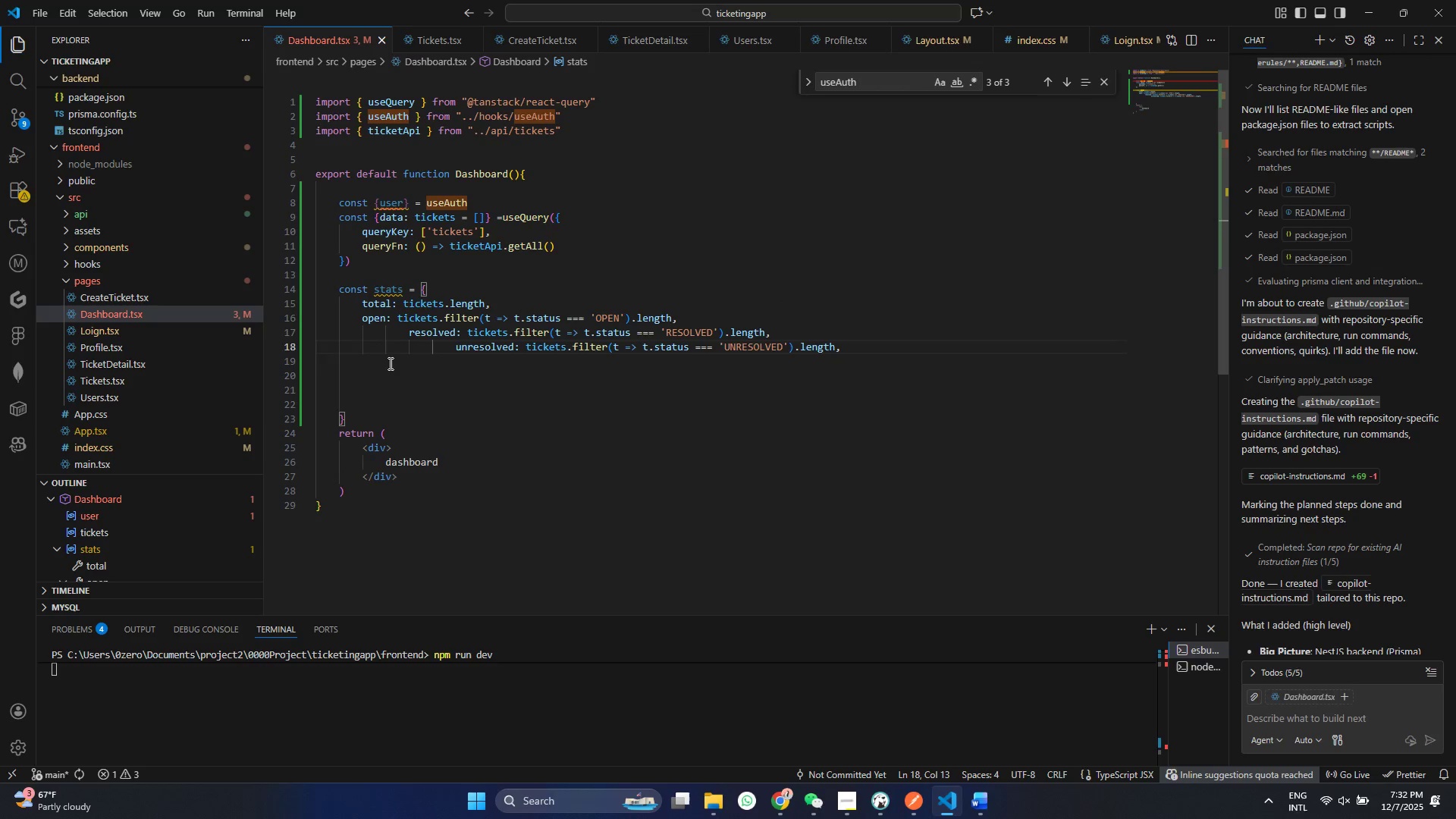 
key(Control+ControlLeft)
 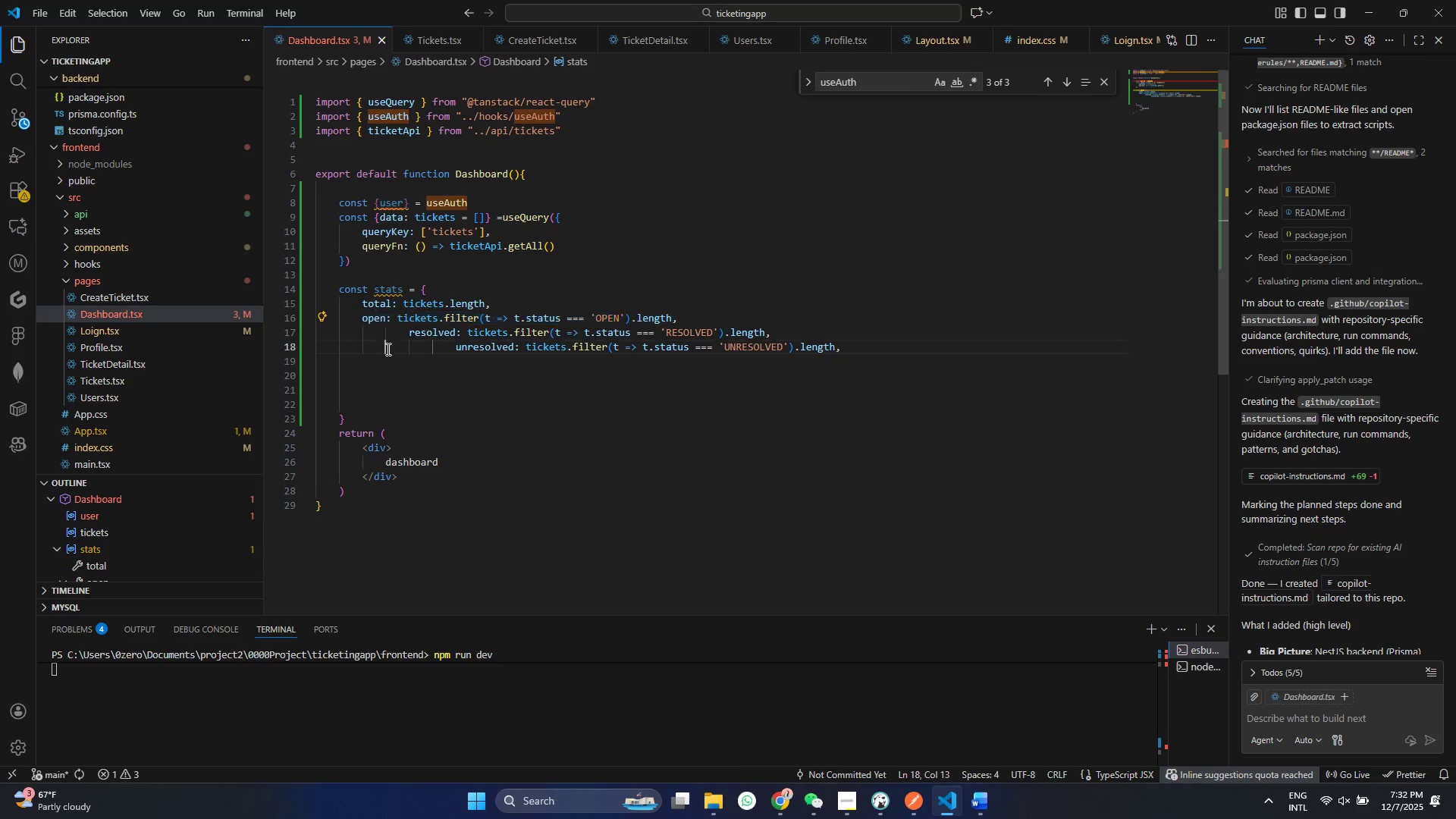 
key(Control+C)
 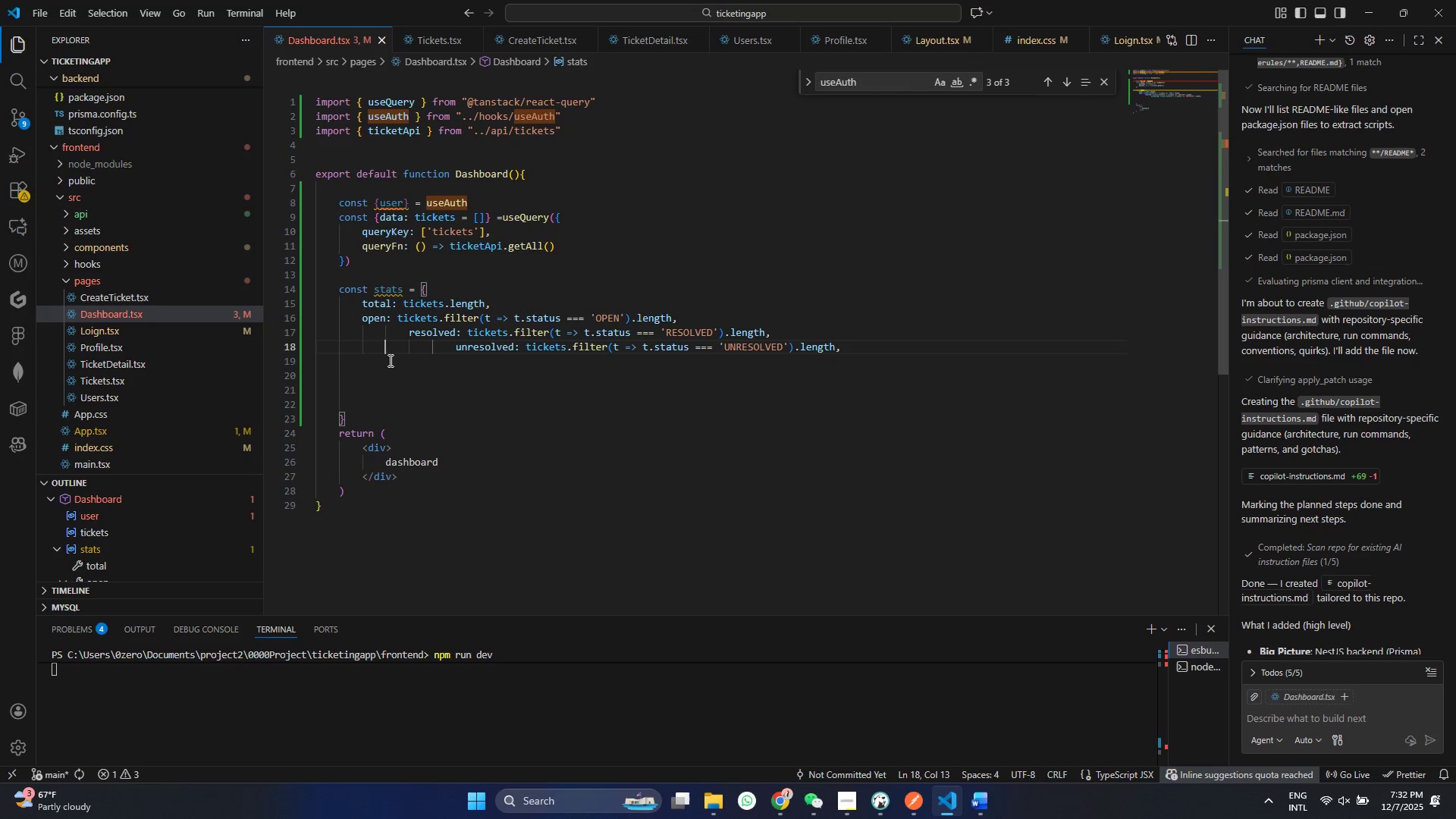 
left_click([387, 349])
 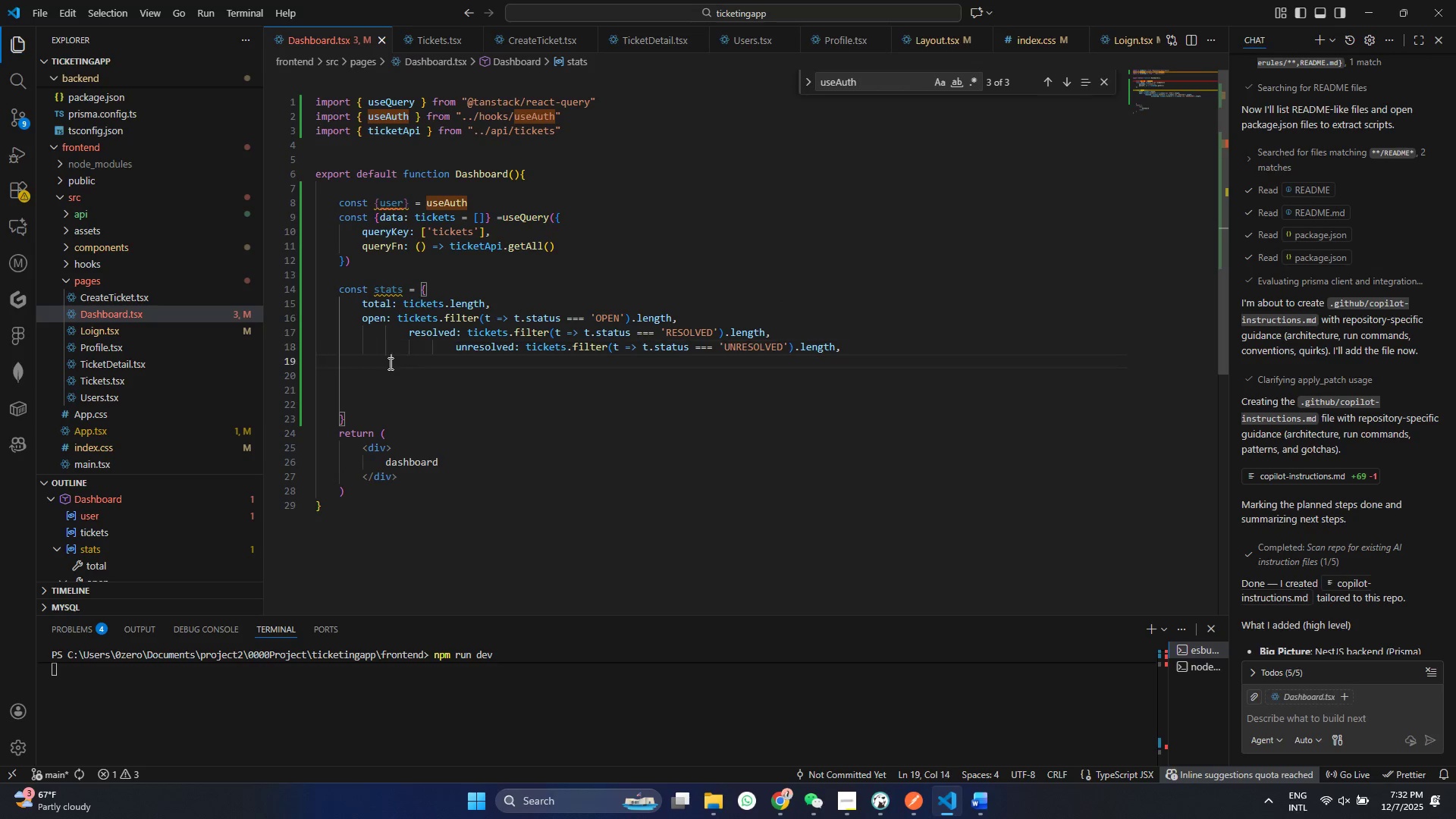 
key(Control+ControlLeft)
 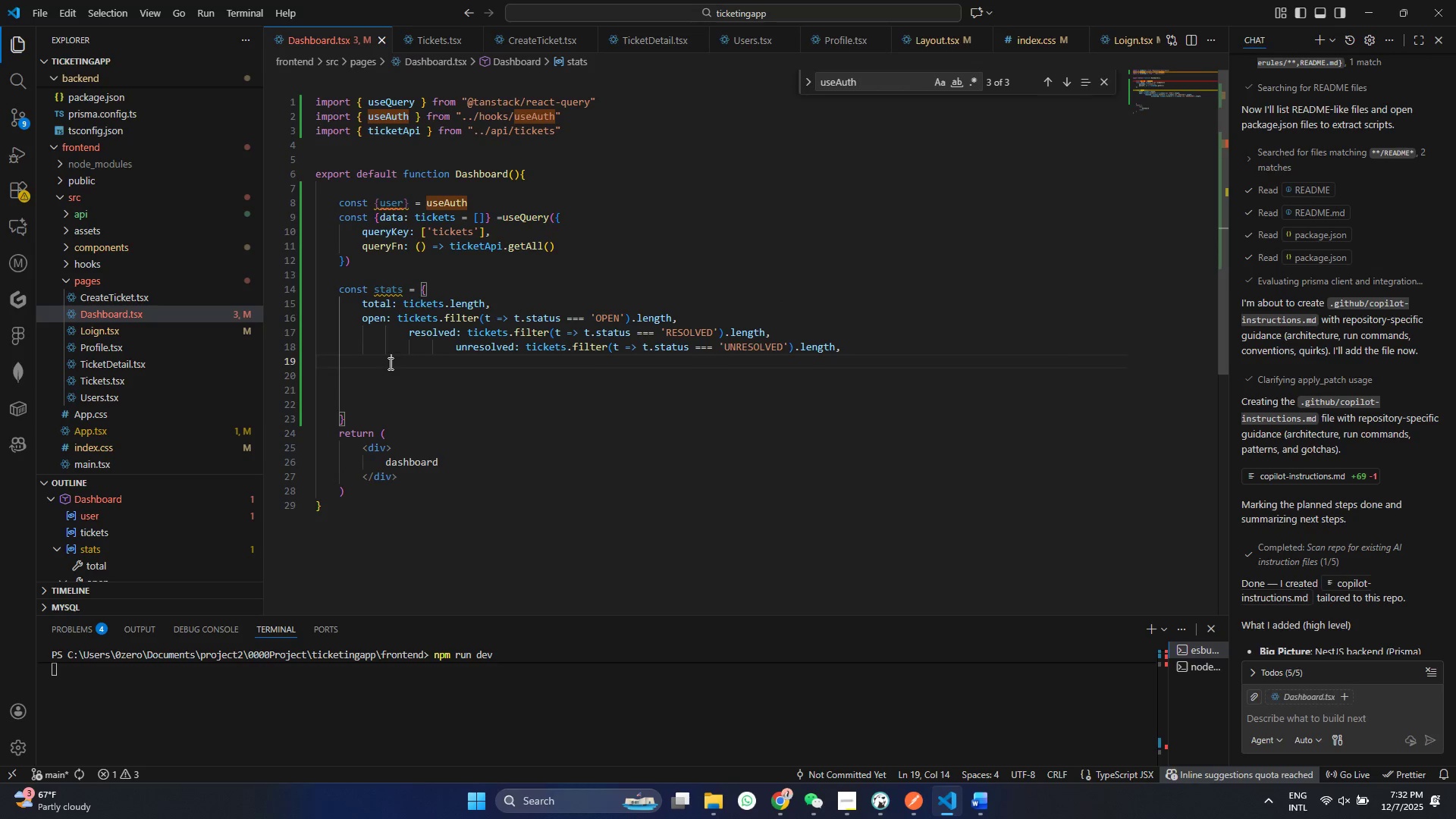 
left_click([389, 363])
 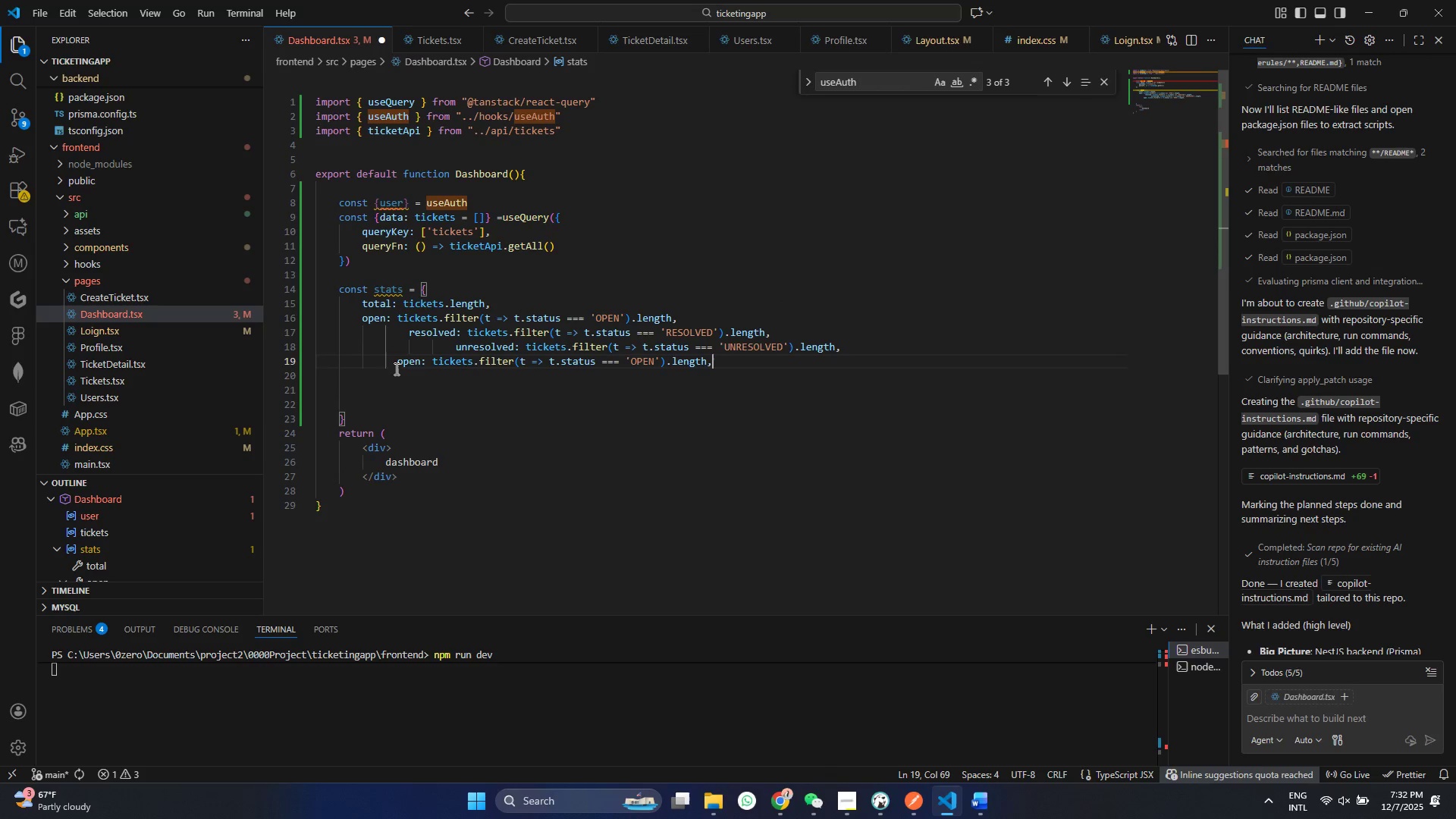 
key(Control+ControlLeft)
 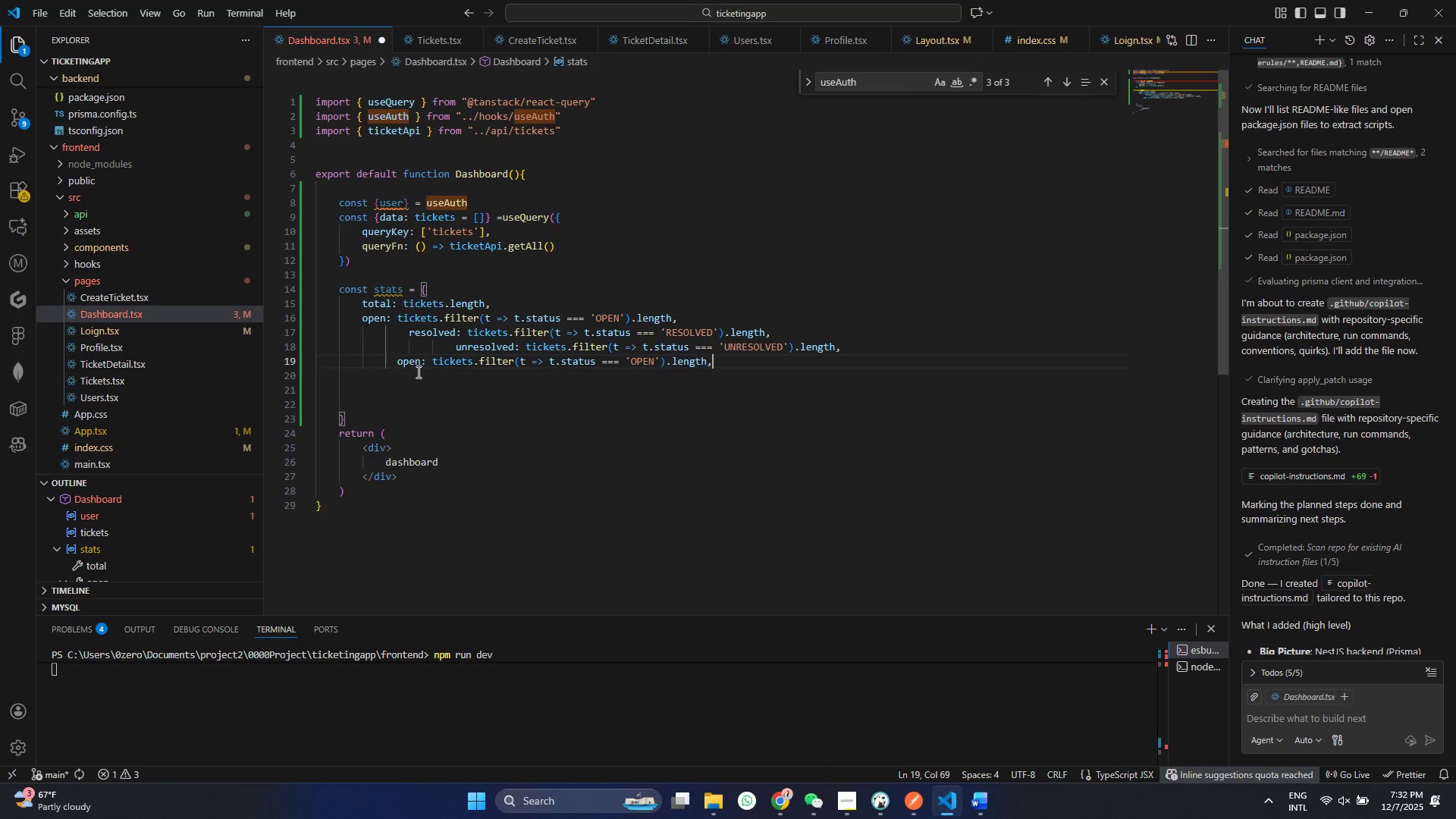 
key(Control+V)
 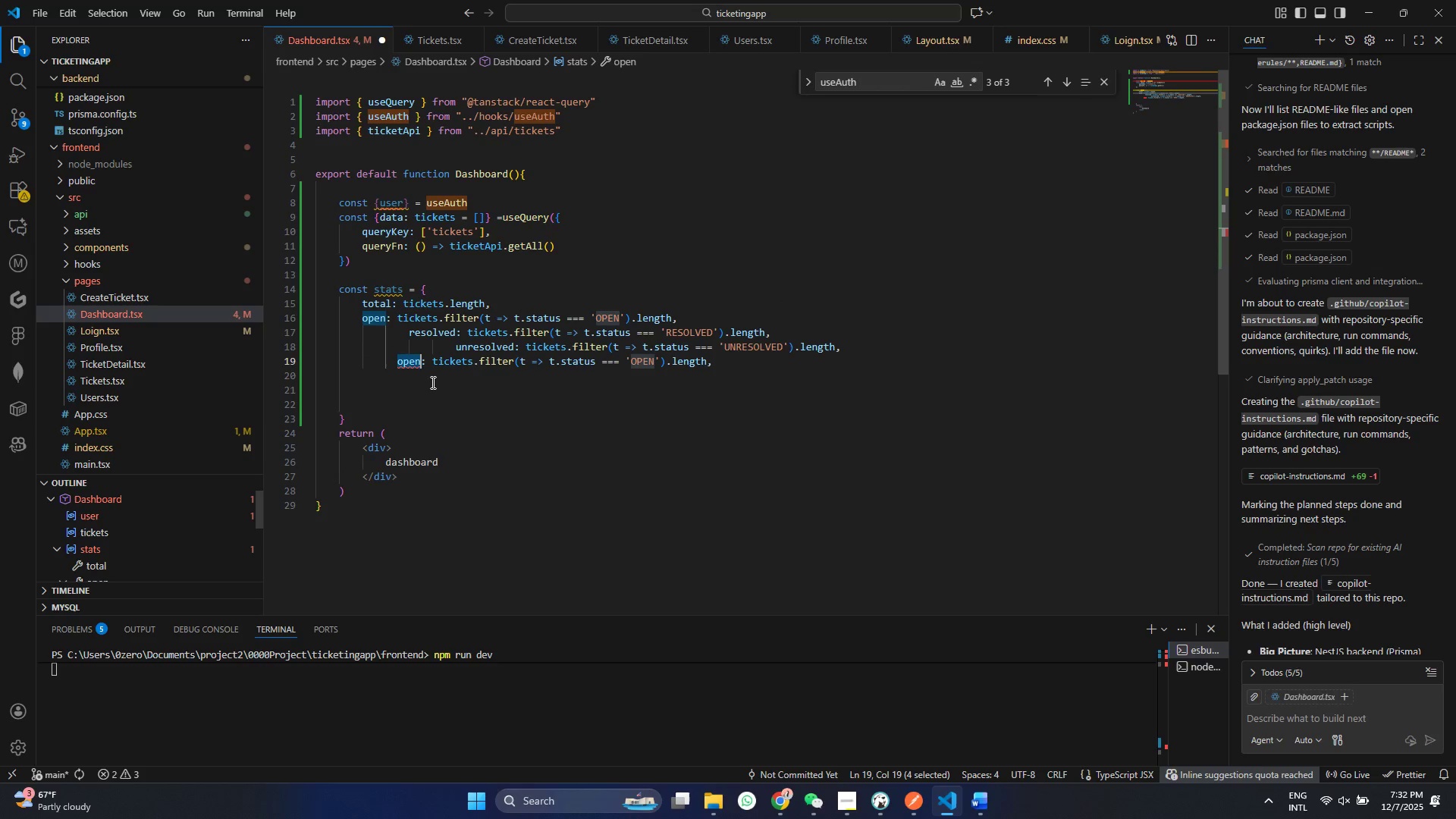 
double_click([413, 362])
 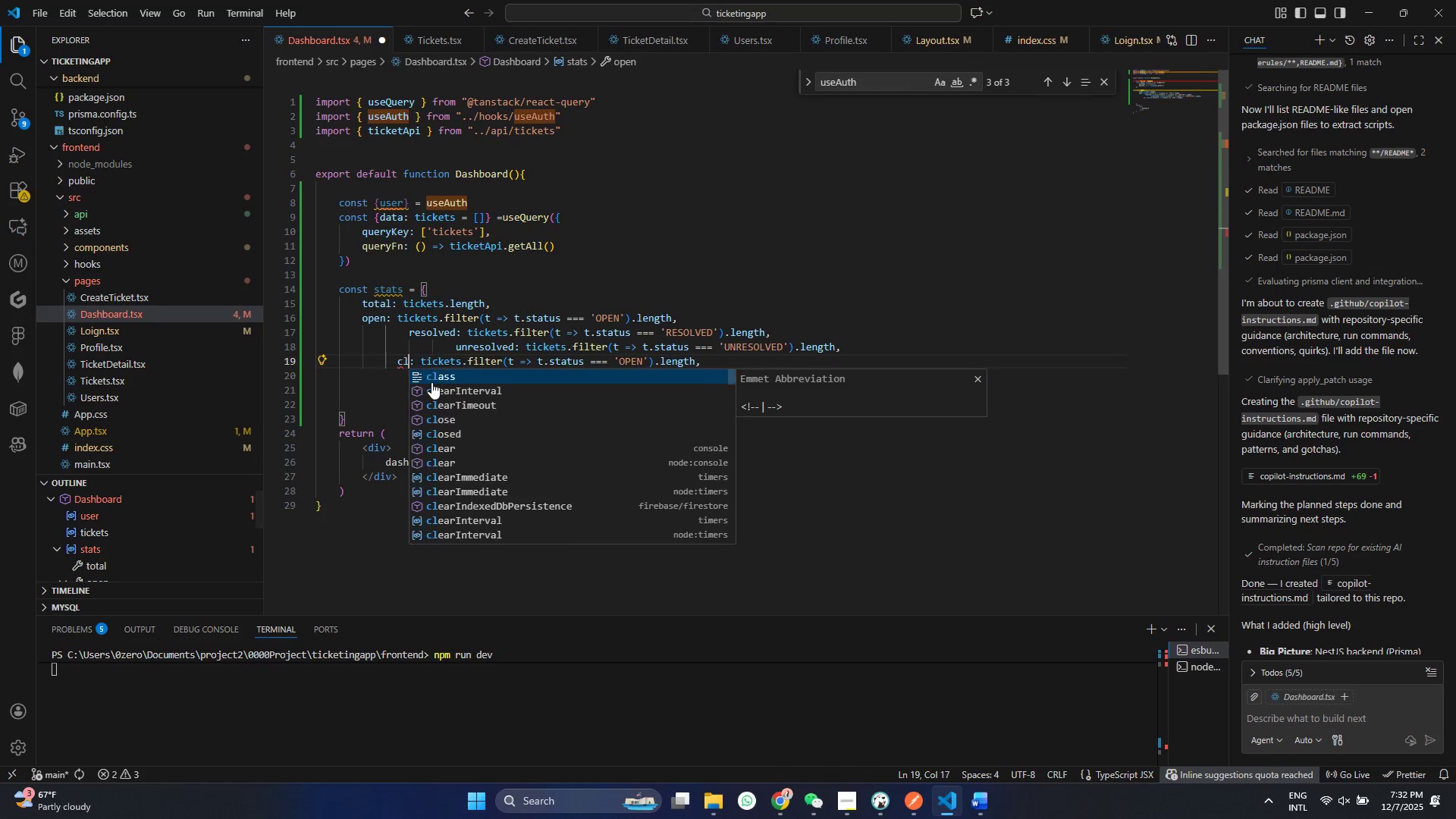 
type(clos)
 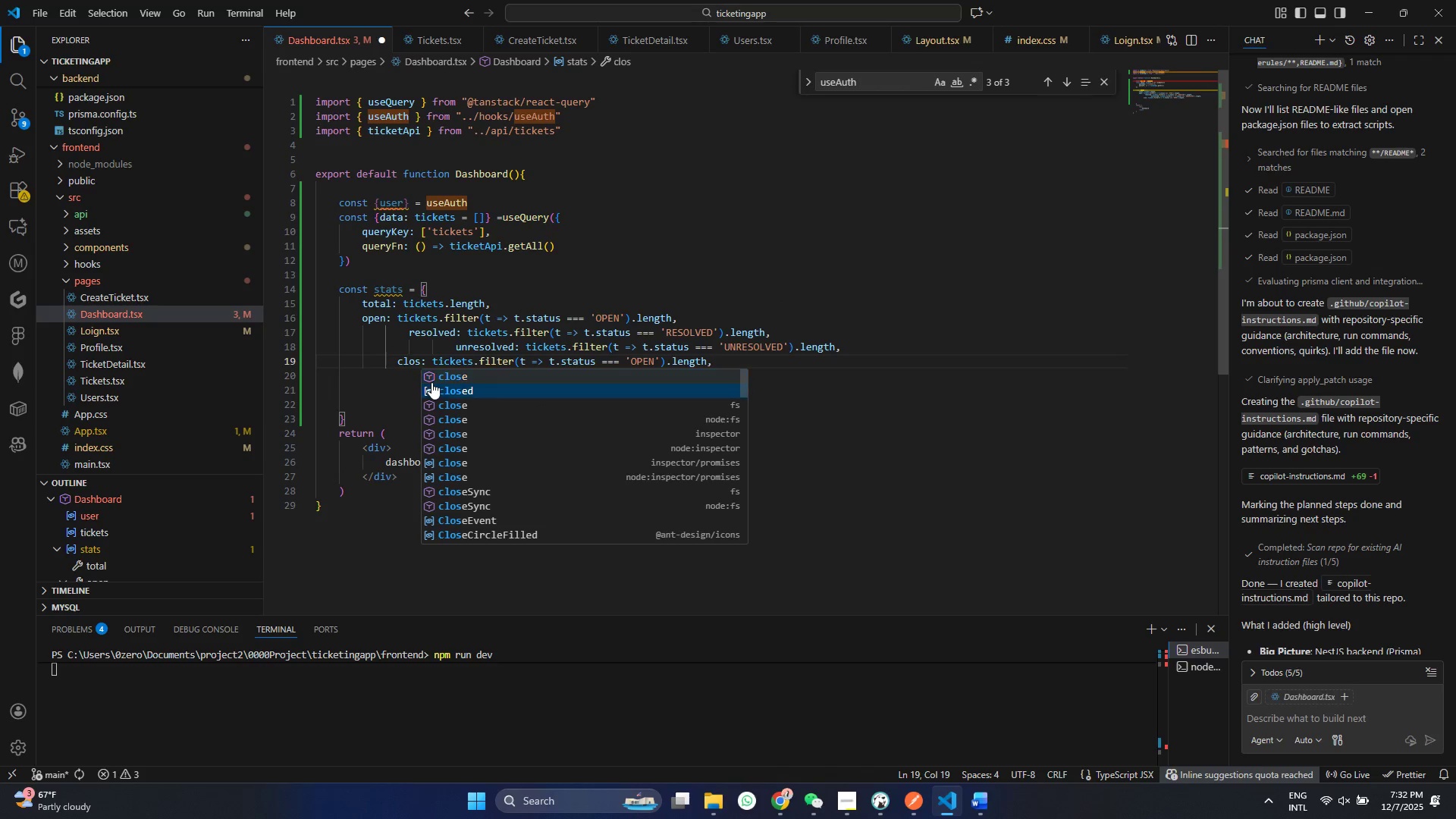 
key(ArrowDown)
 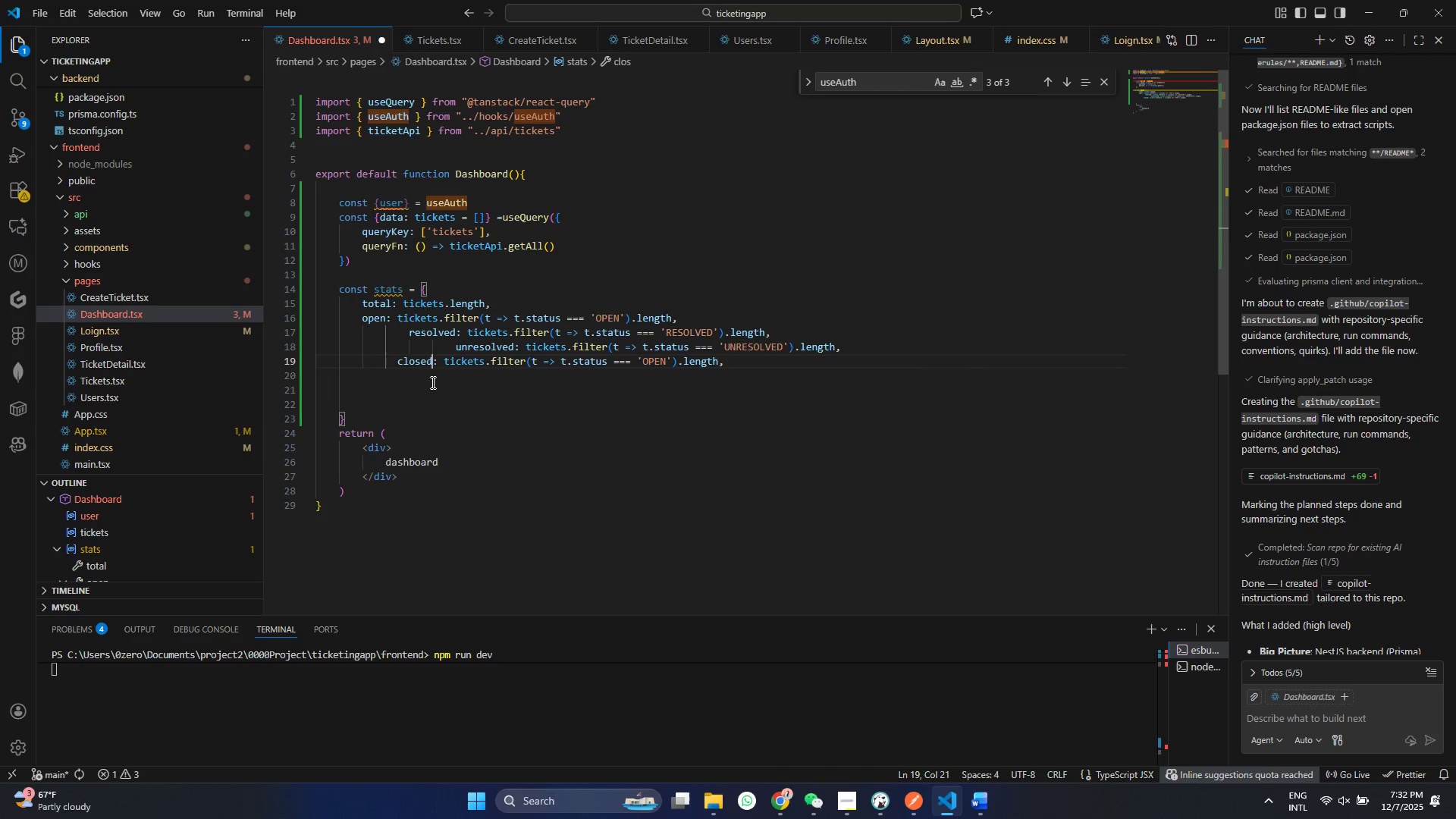 
key(Enter)
 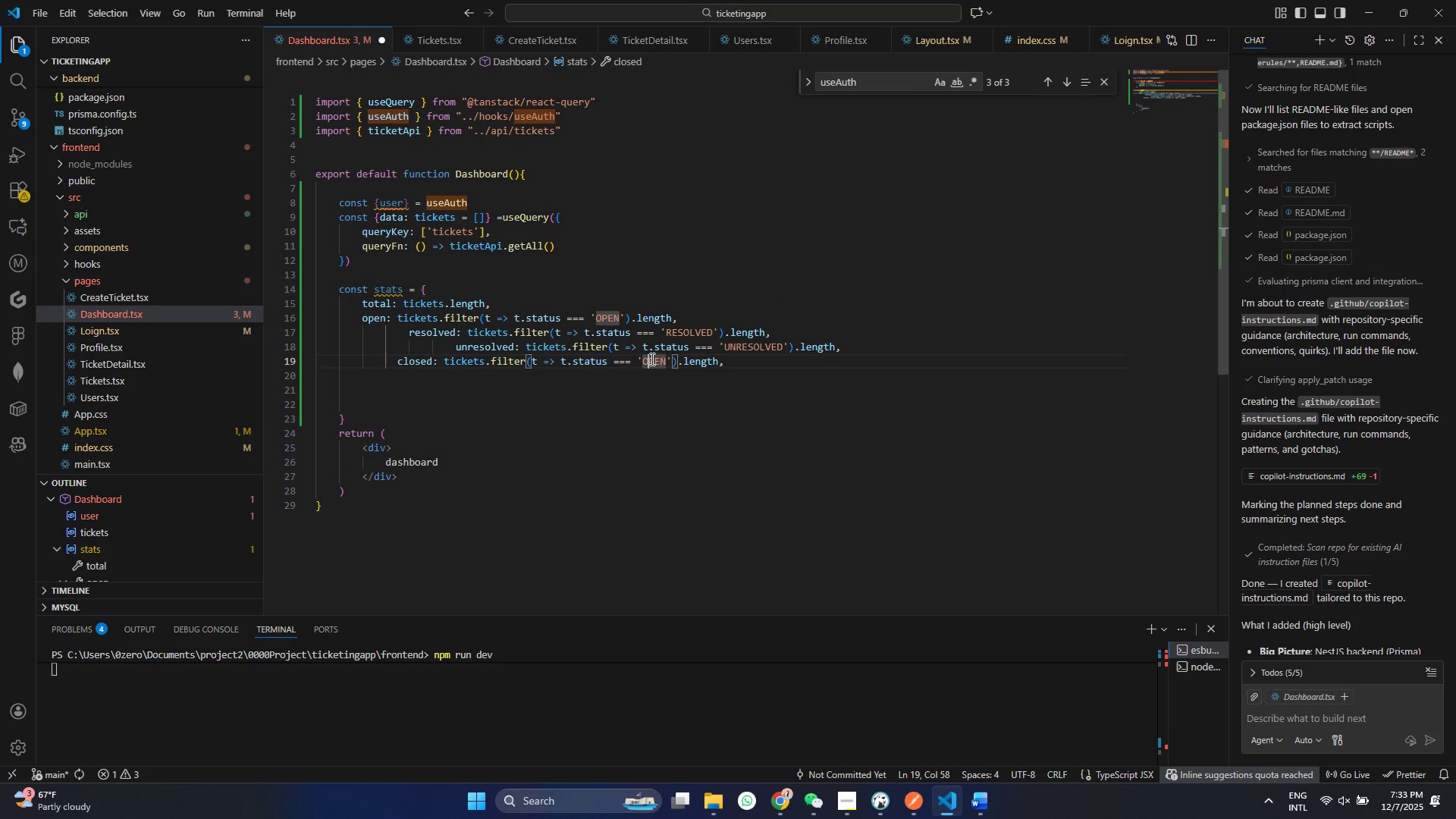 
double_click([651, 359])
 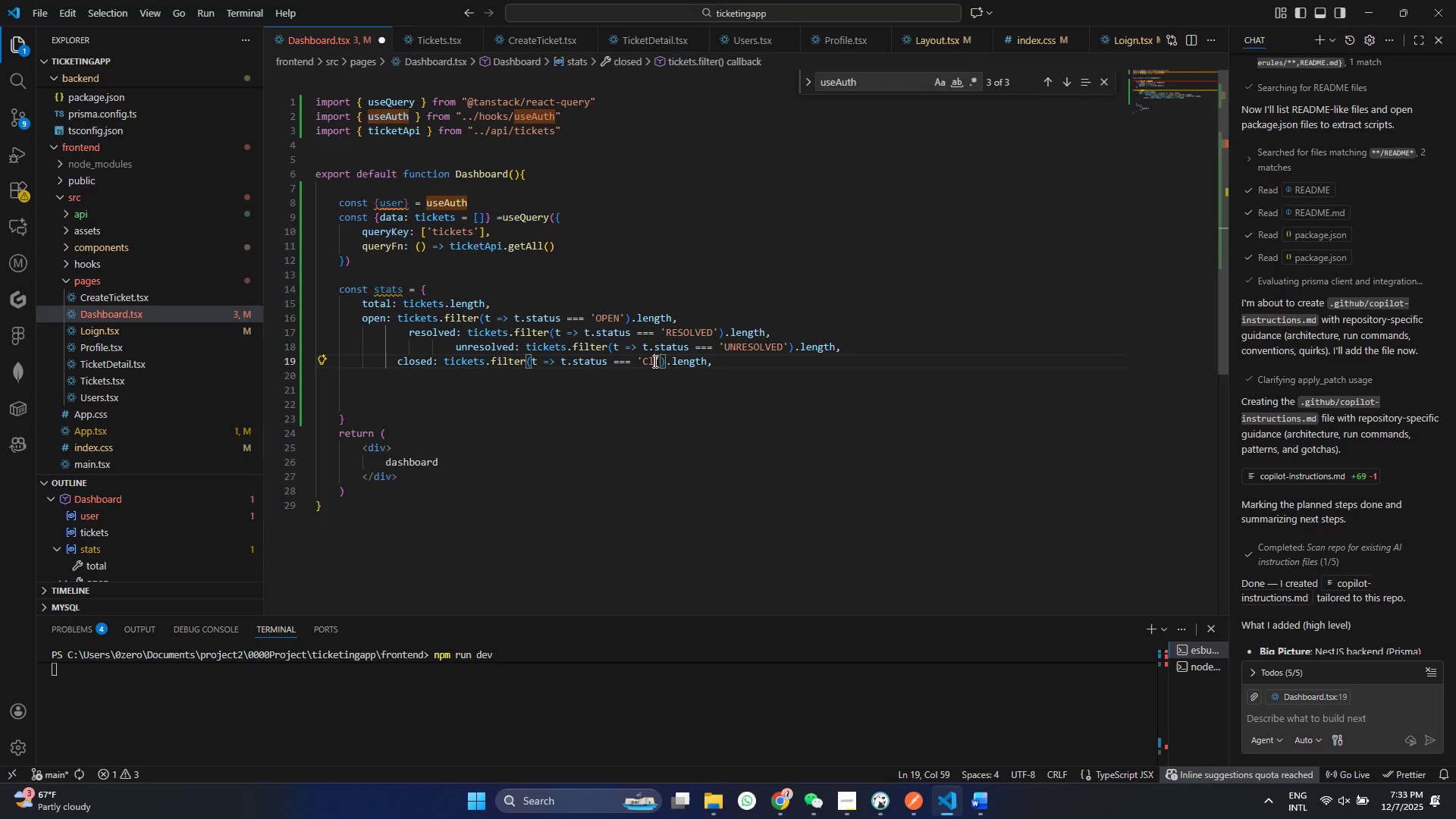 
type(CL)
key(Backspace)
type(LS)
key(Backspace)
type(OSED)
 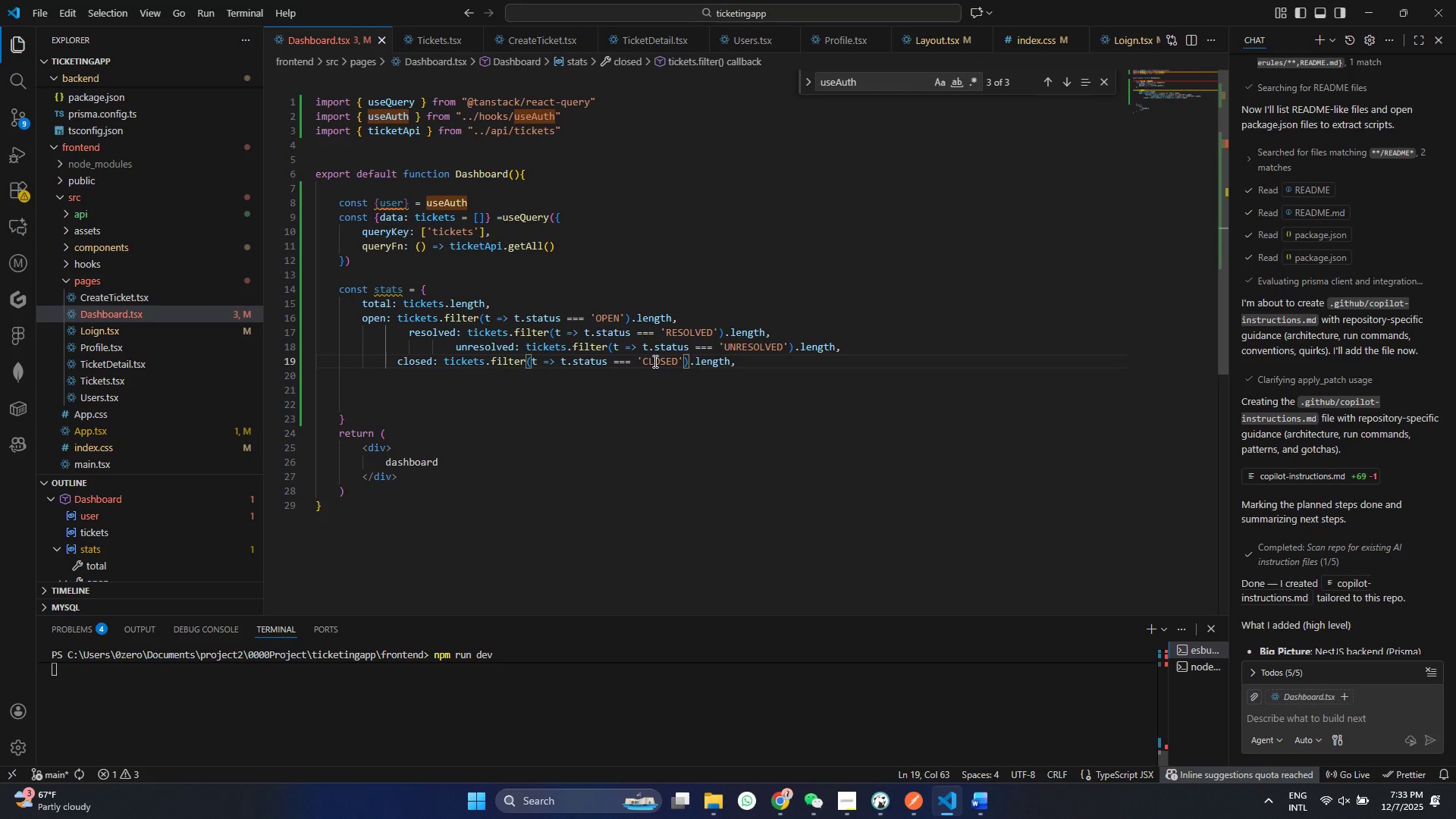 
 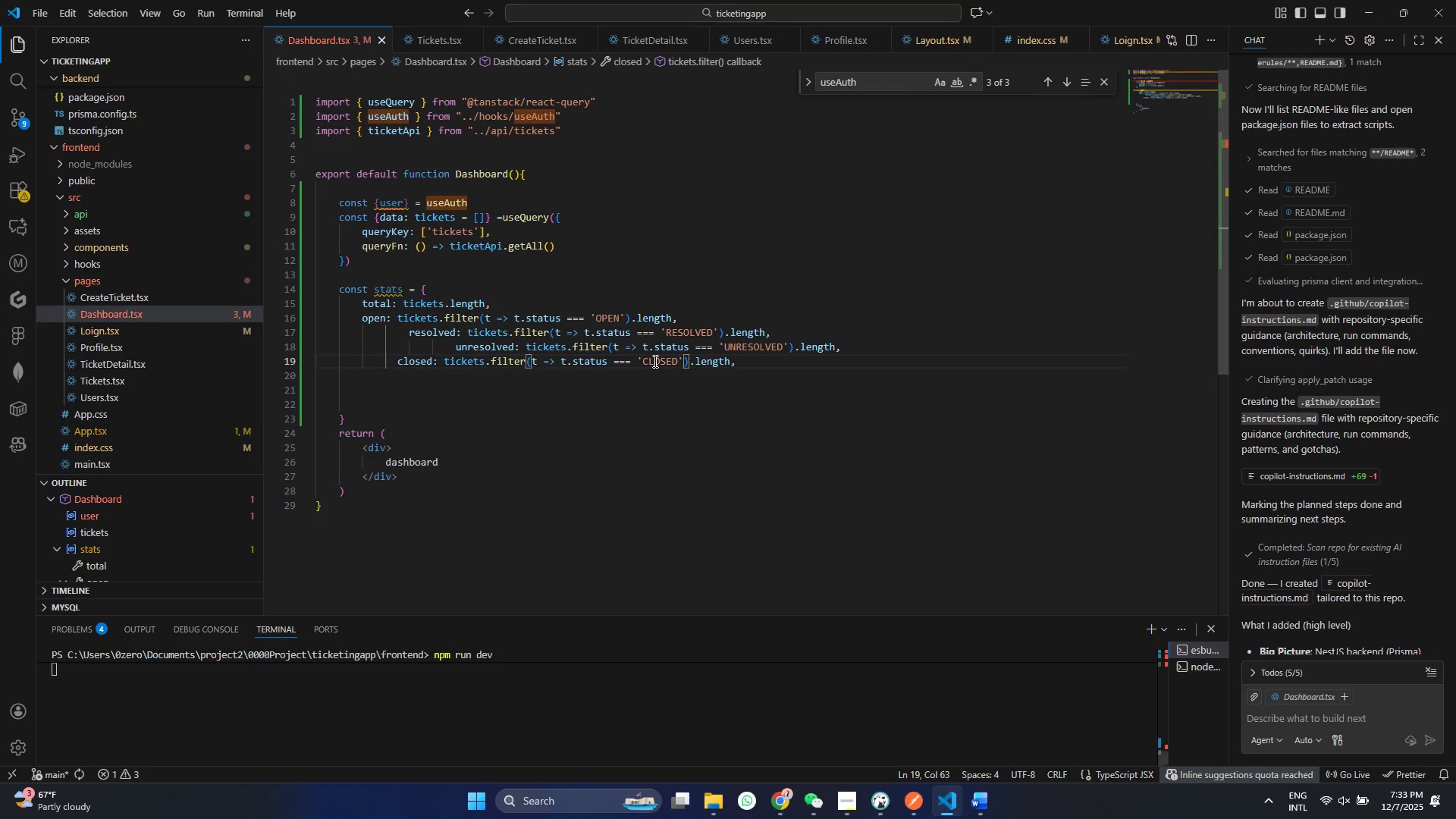 
key(Control+ControlLeft)
 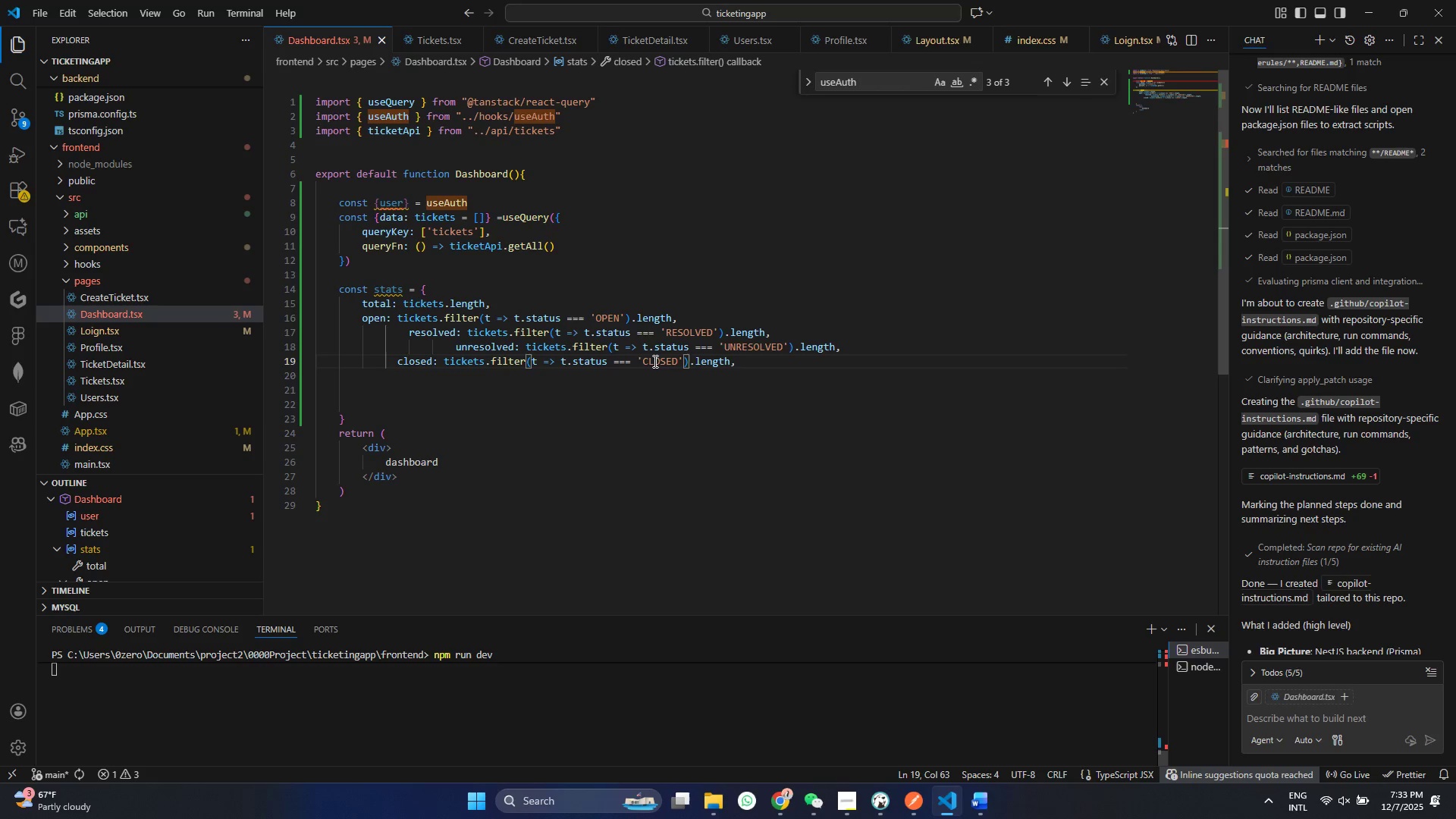 
key(Control+S)
 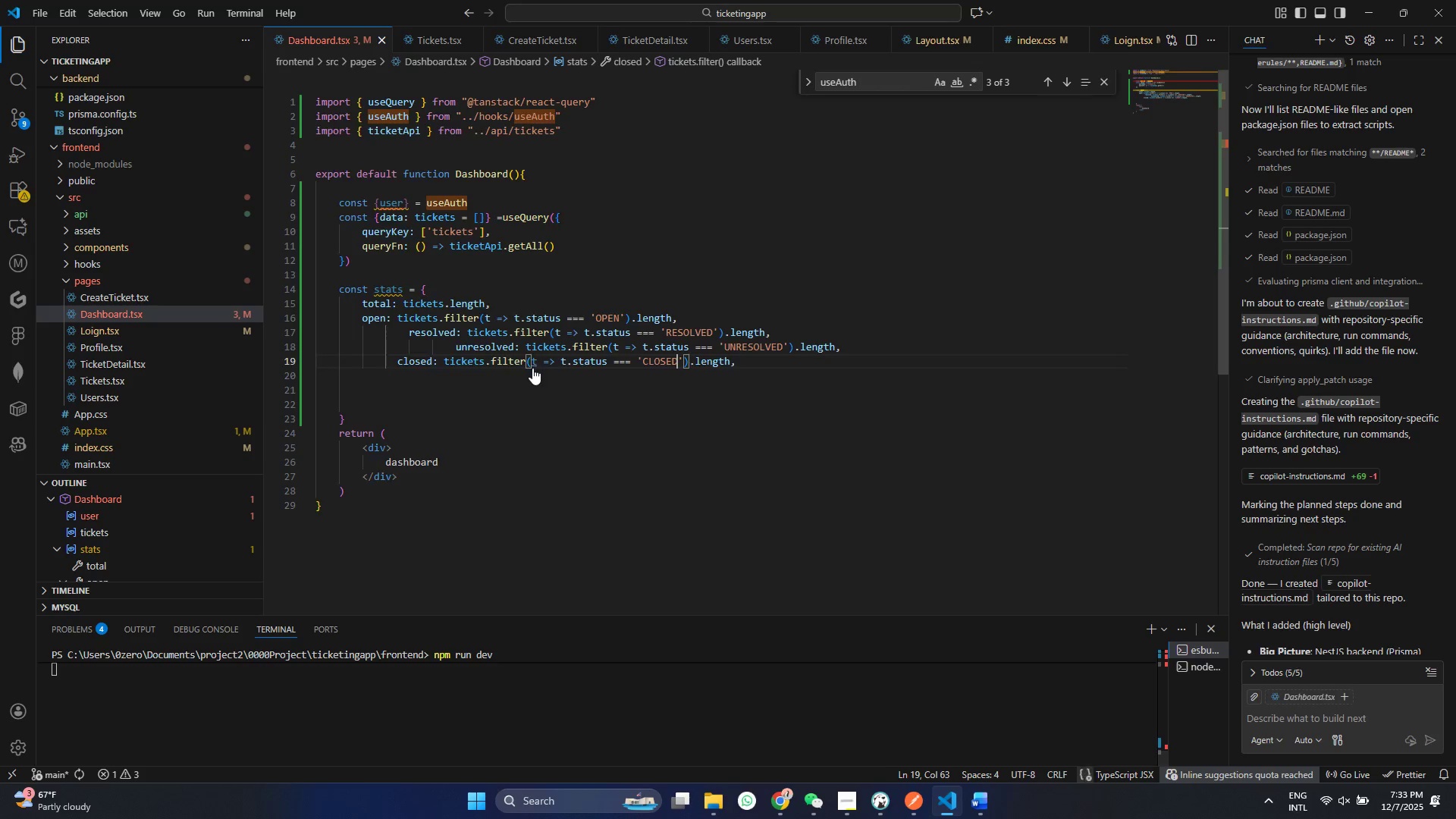 
key(Control+A)
 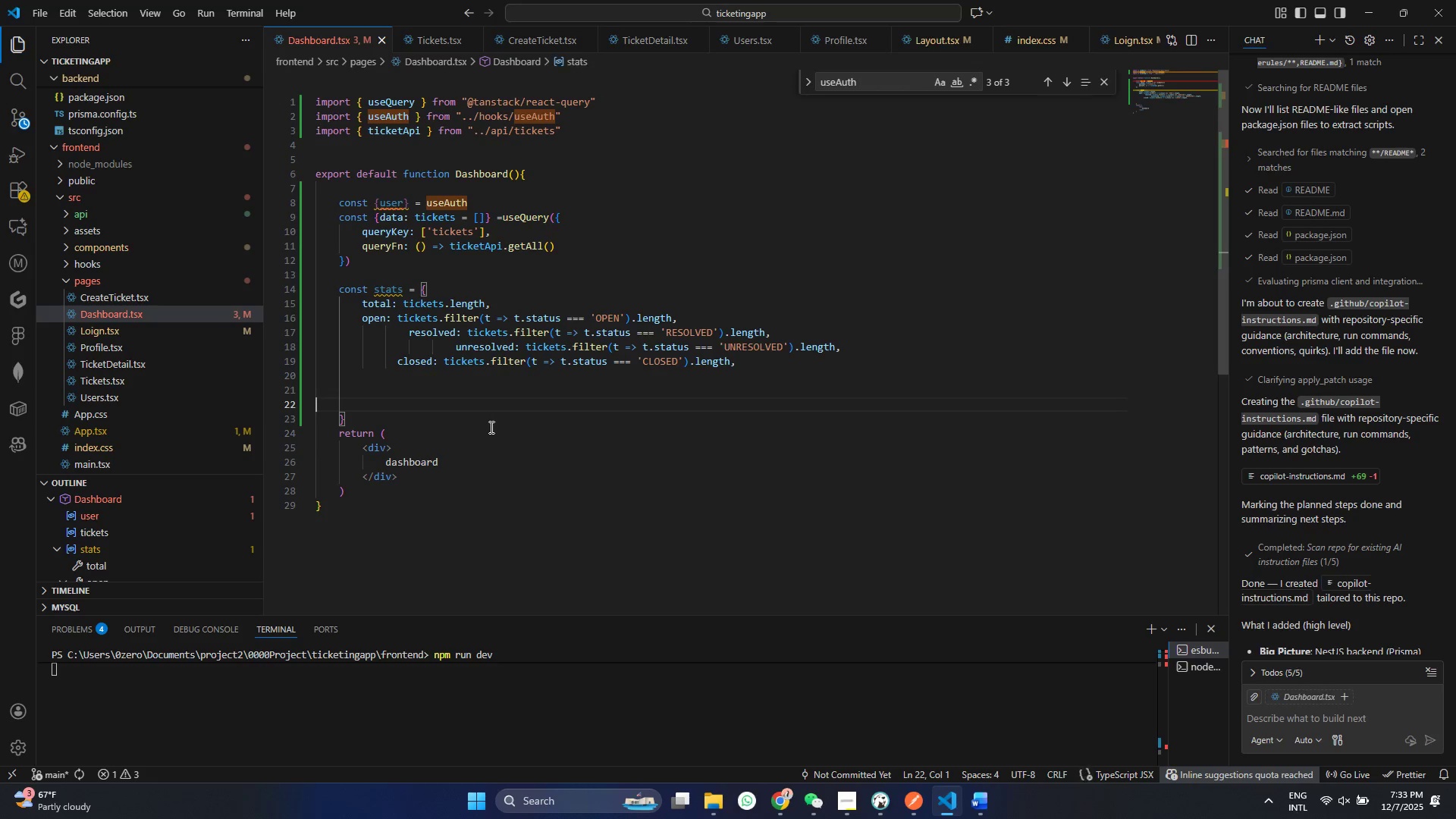 
left_click([502, 409])
 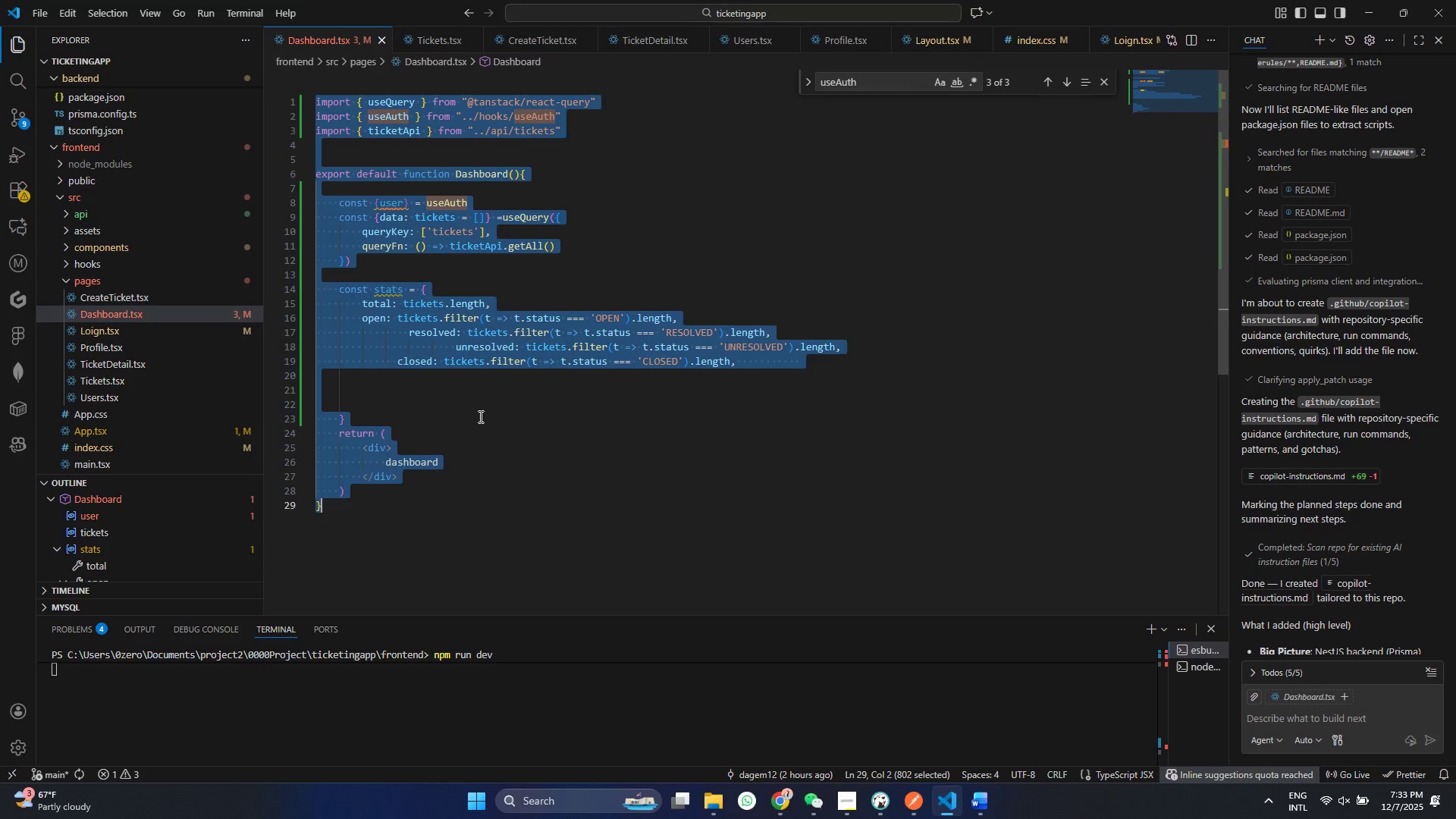 
key(Control+ControlLeft)
 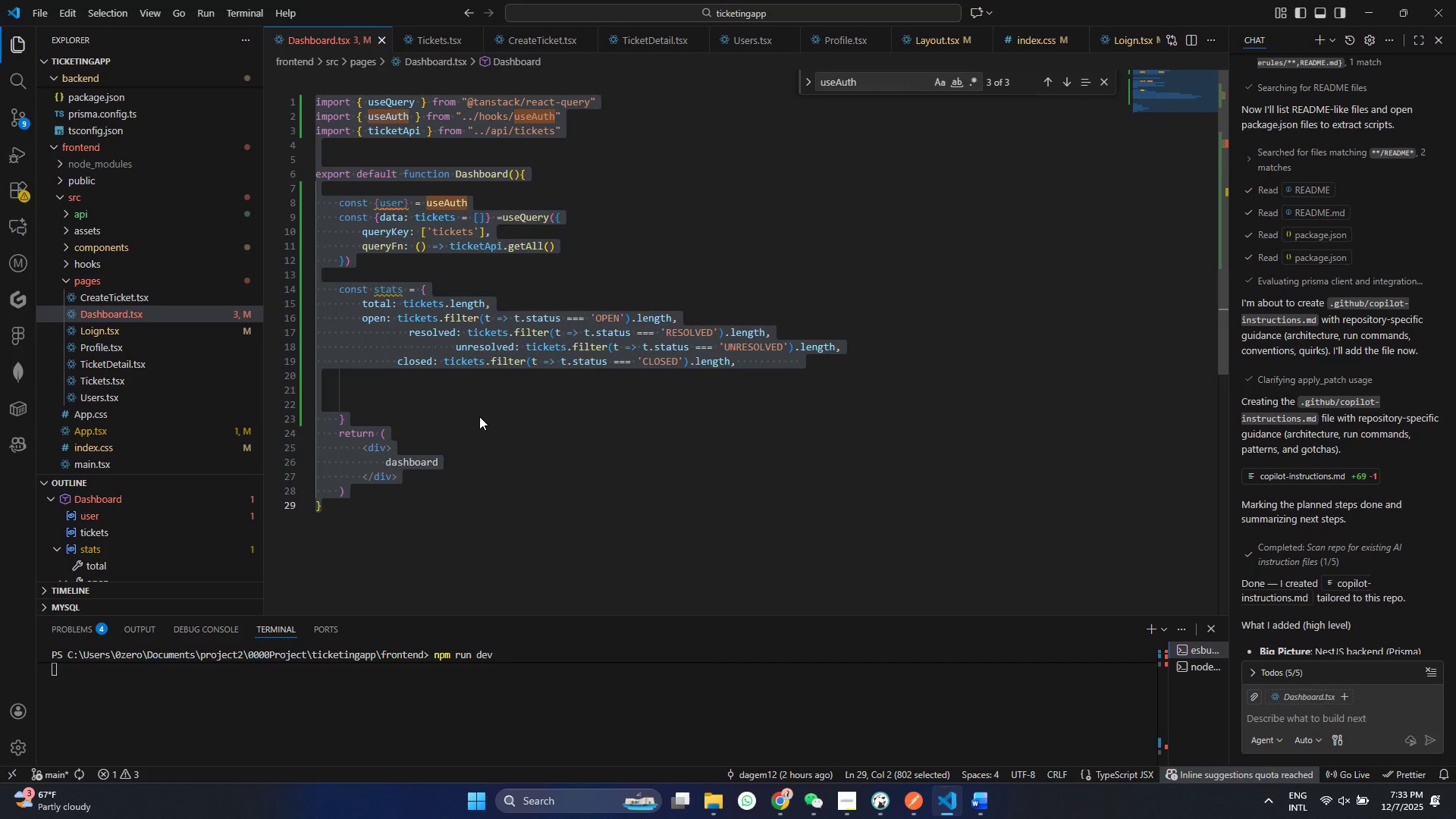 
key(Control+A)
 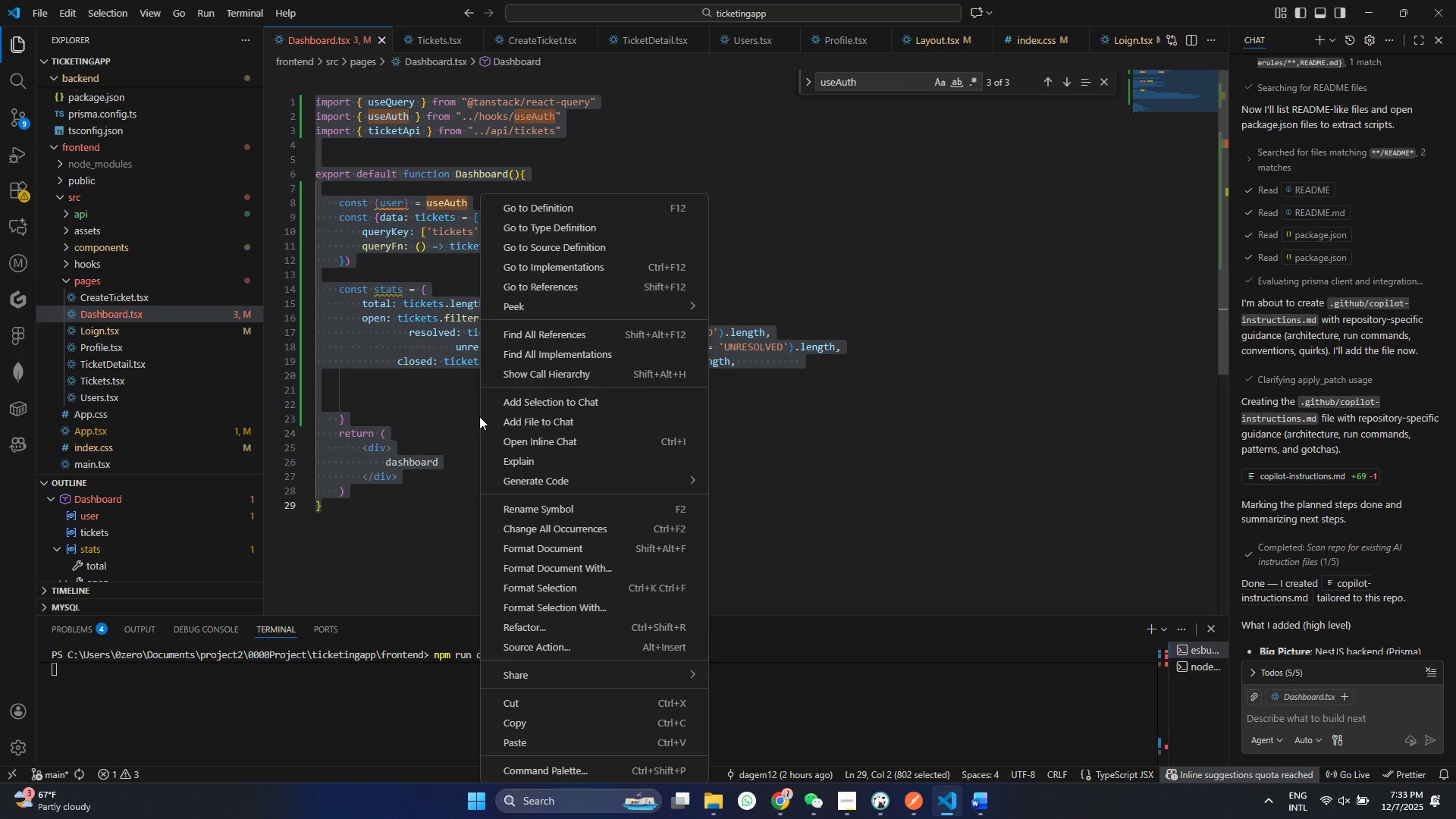 
right_click([479, 416])
 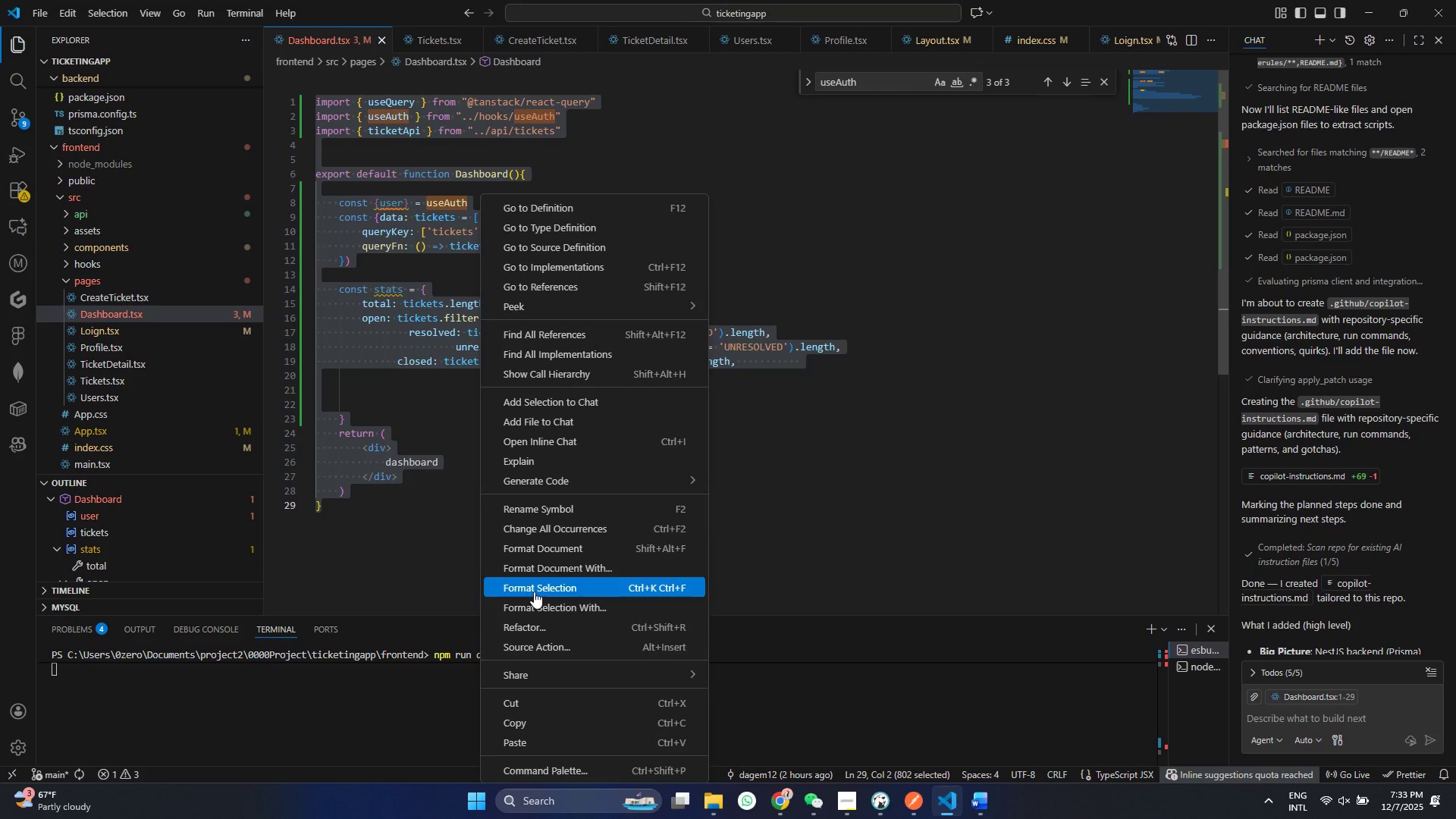 
left_click([534, 592])
 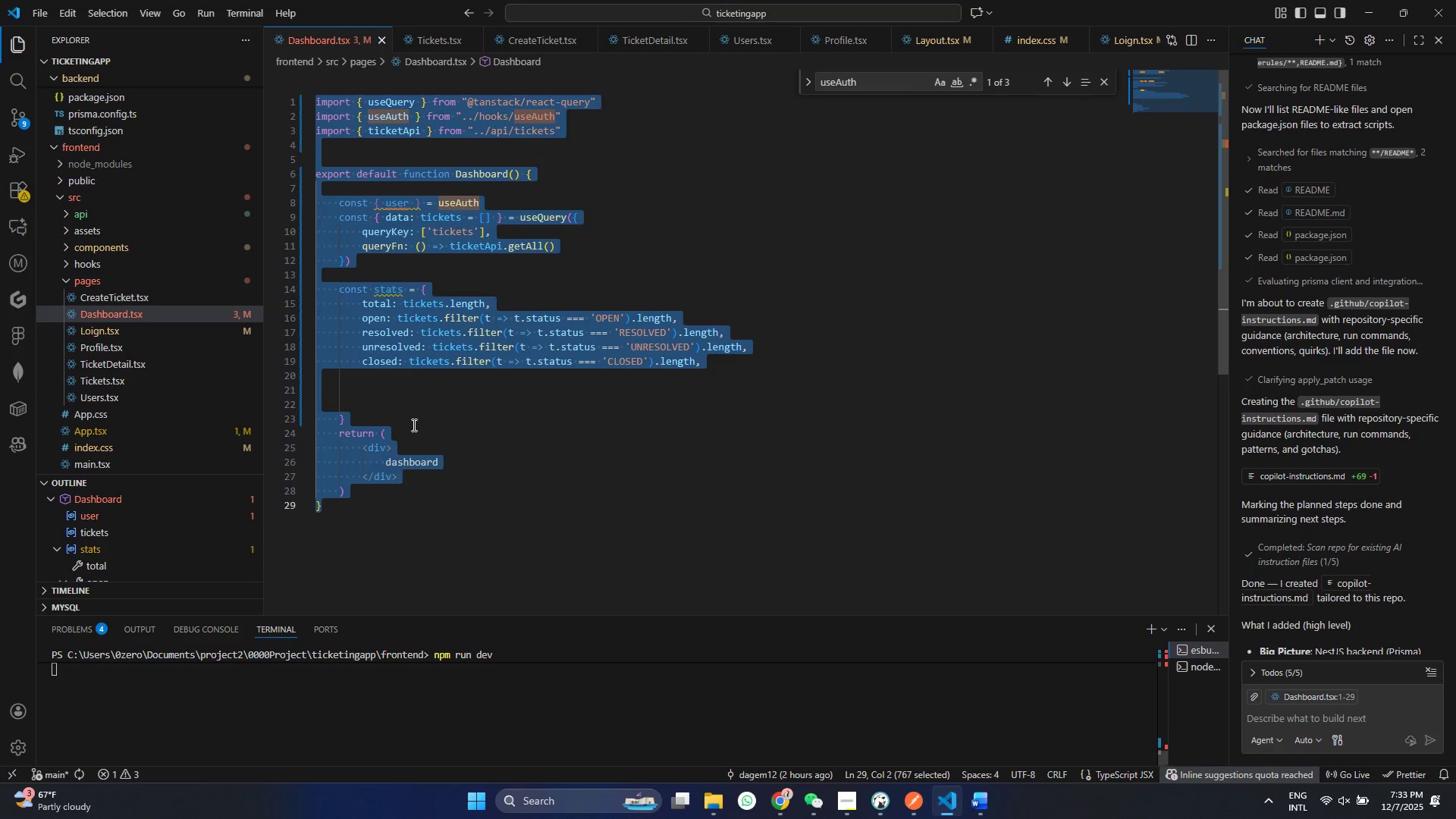 
key(Control+ControlLeft)
 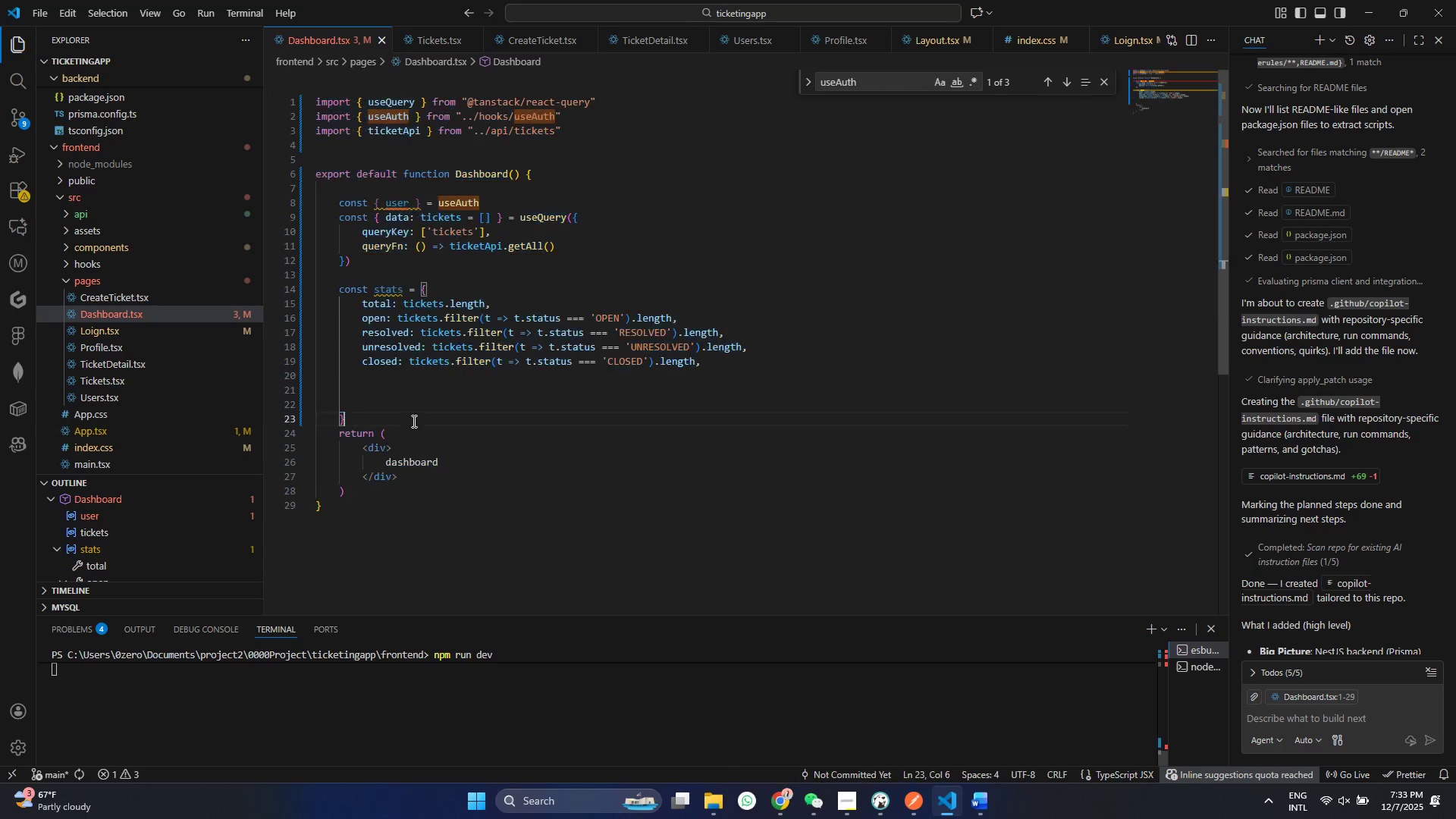 
key(Control+S)
 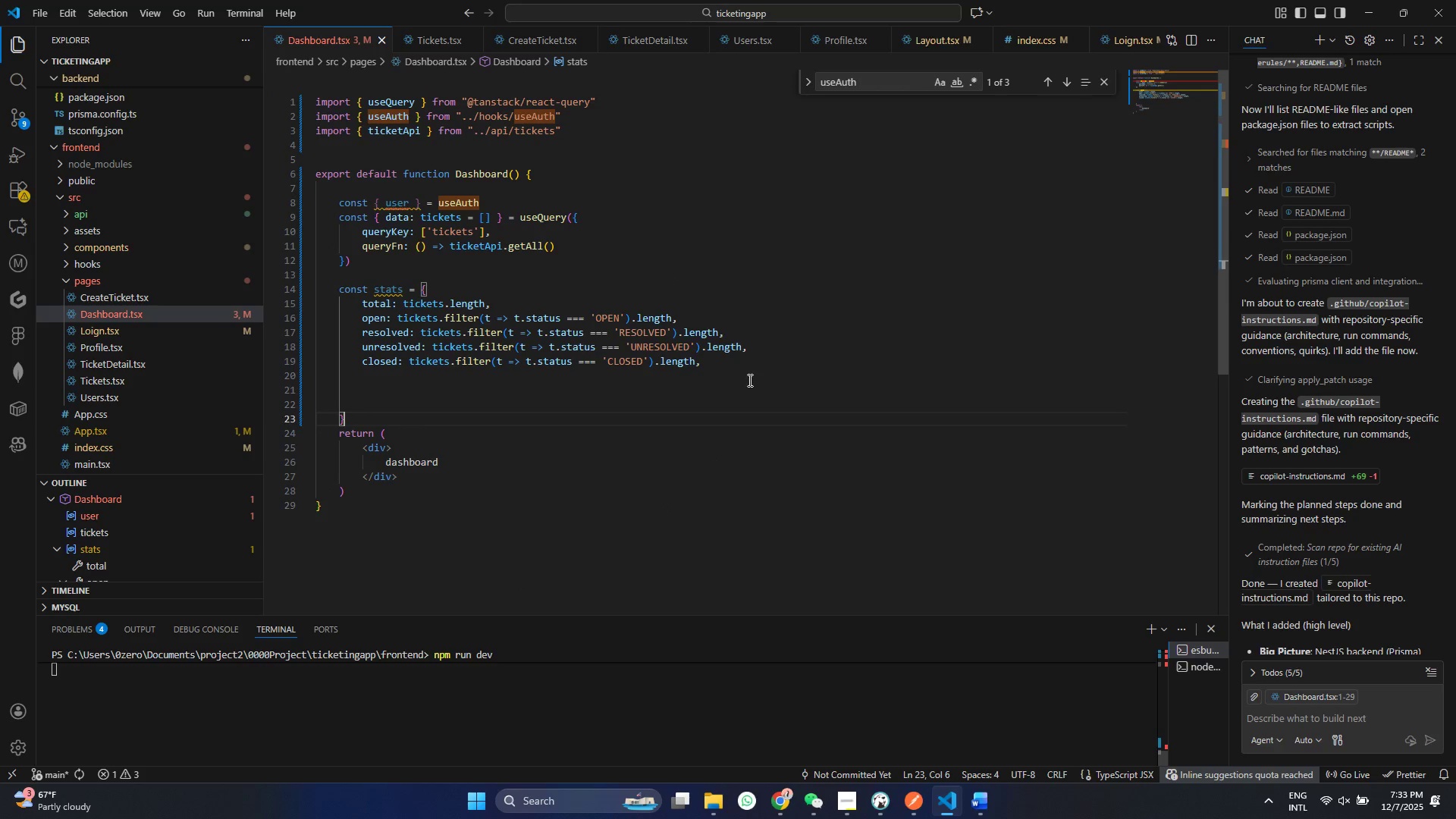 
left_click([413, 421])
 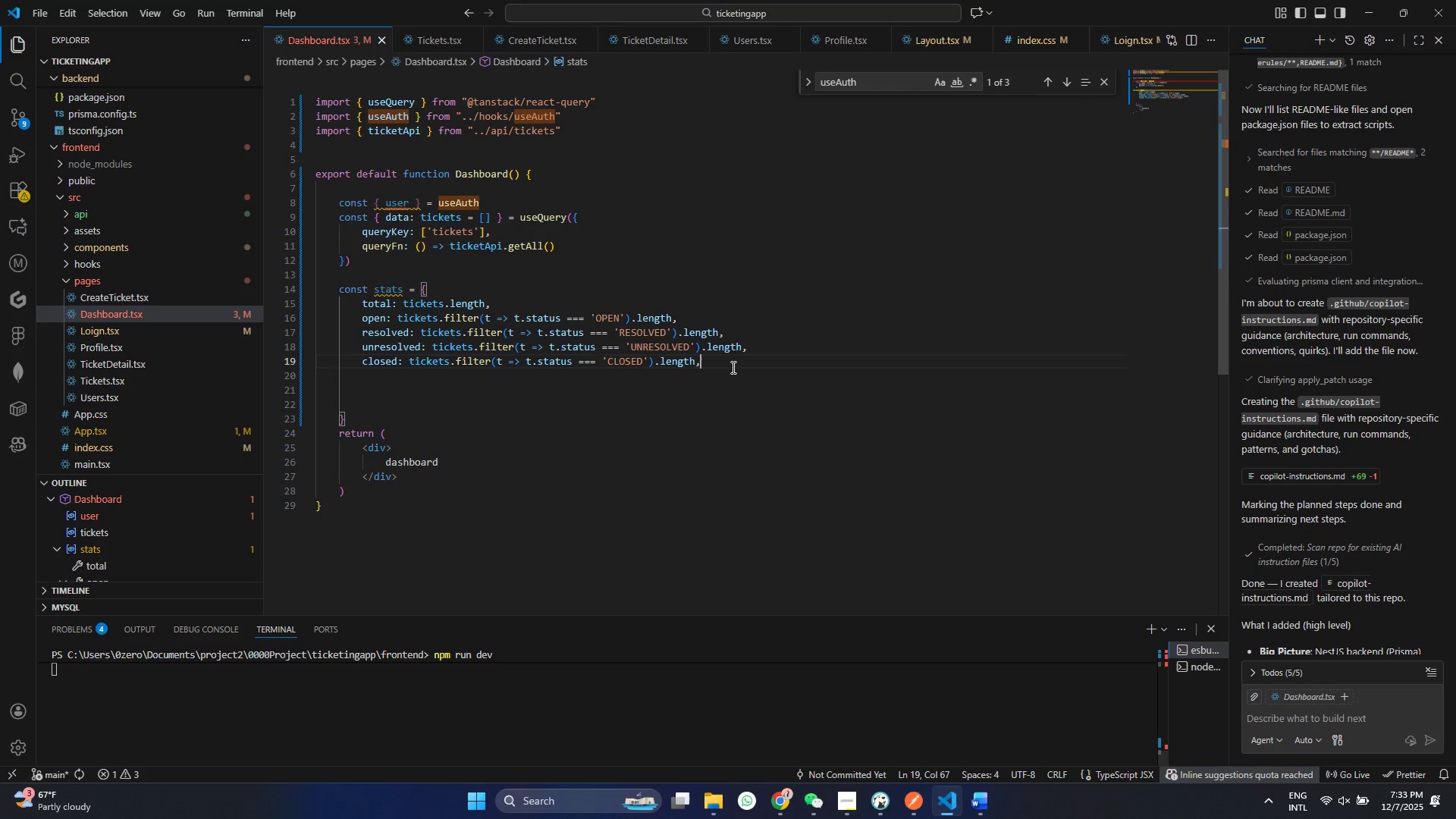 
left_click([732, 367])
 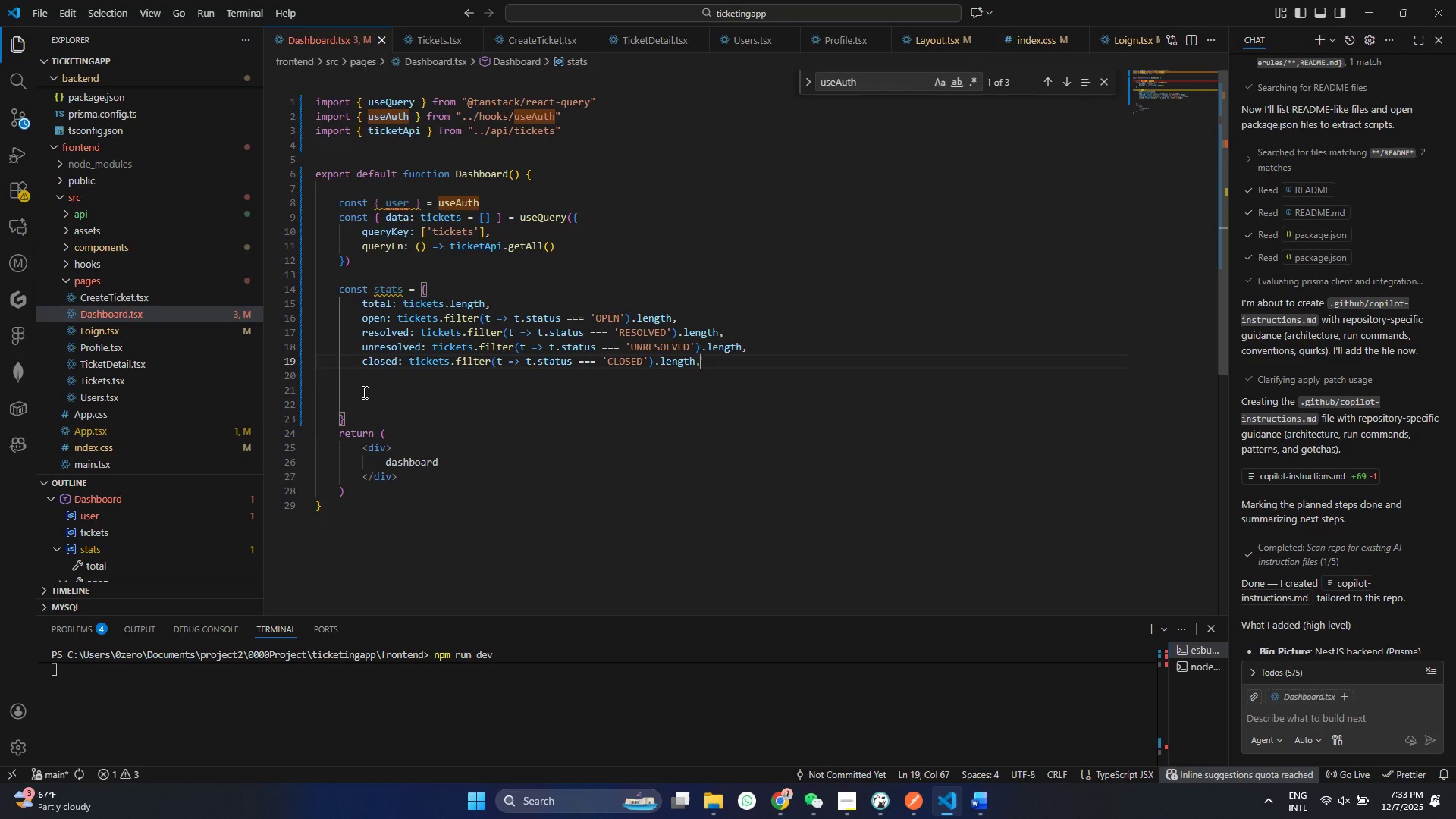 
left_click([363, 392])
 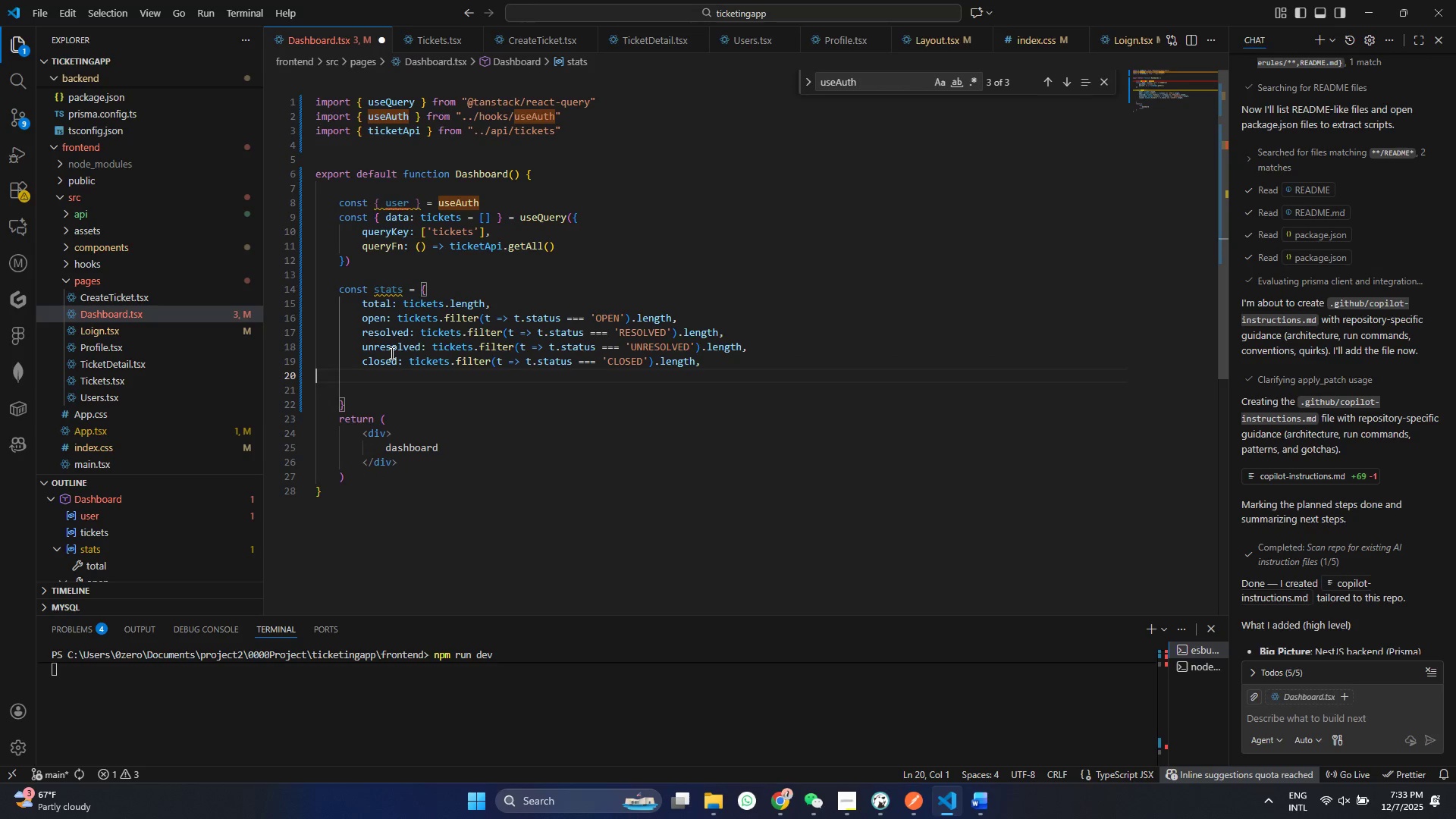 
key(Backspace)
 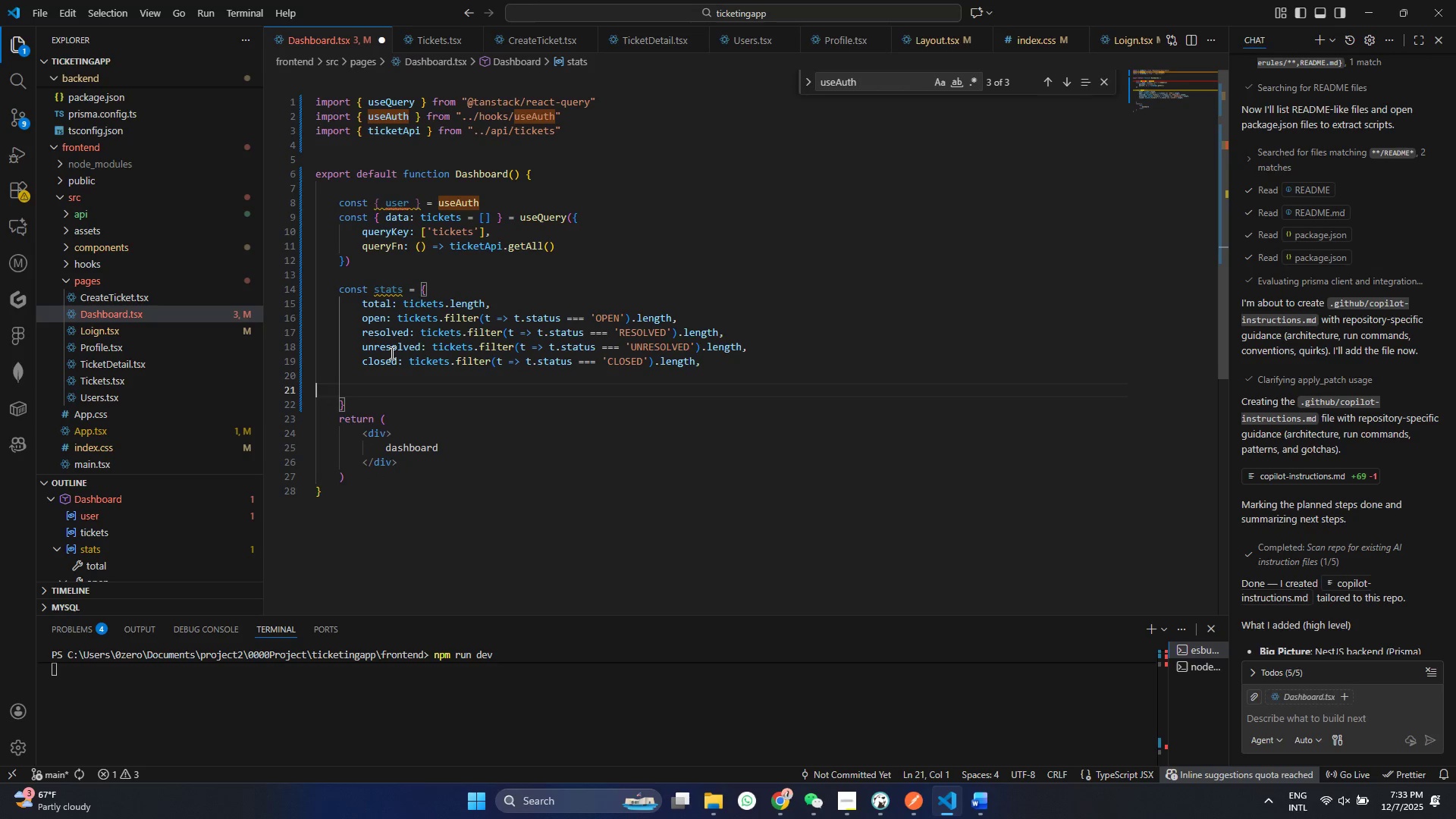 
key(ArrowDown)
 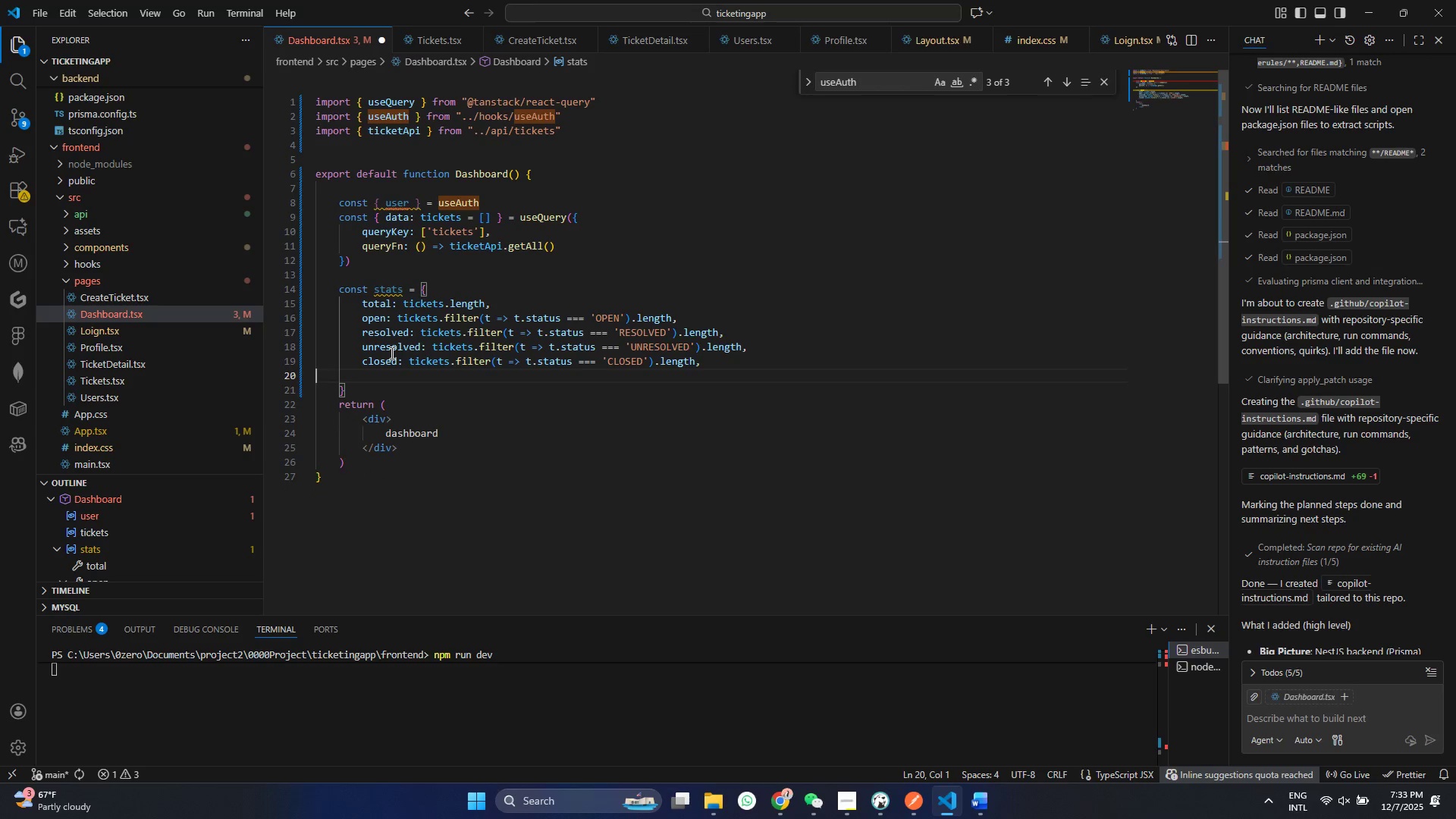 
key(Backspace)
 